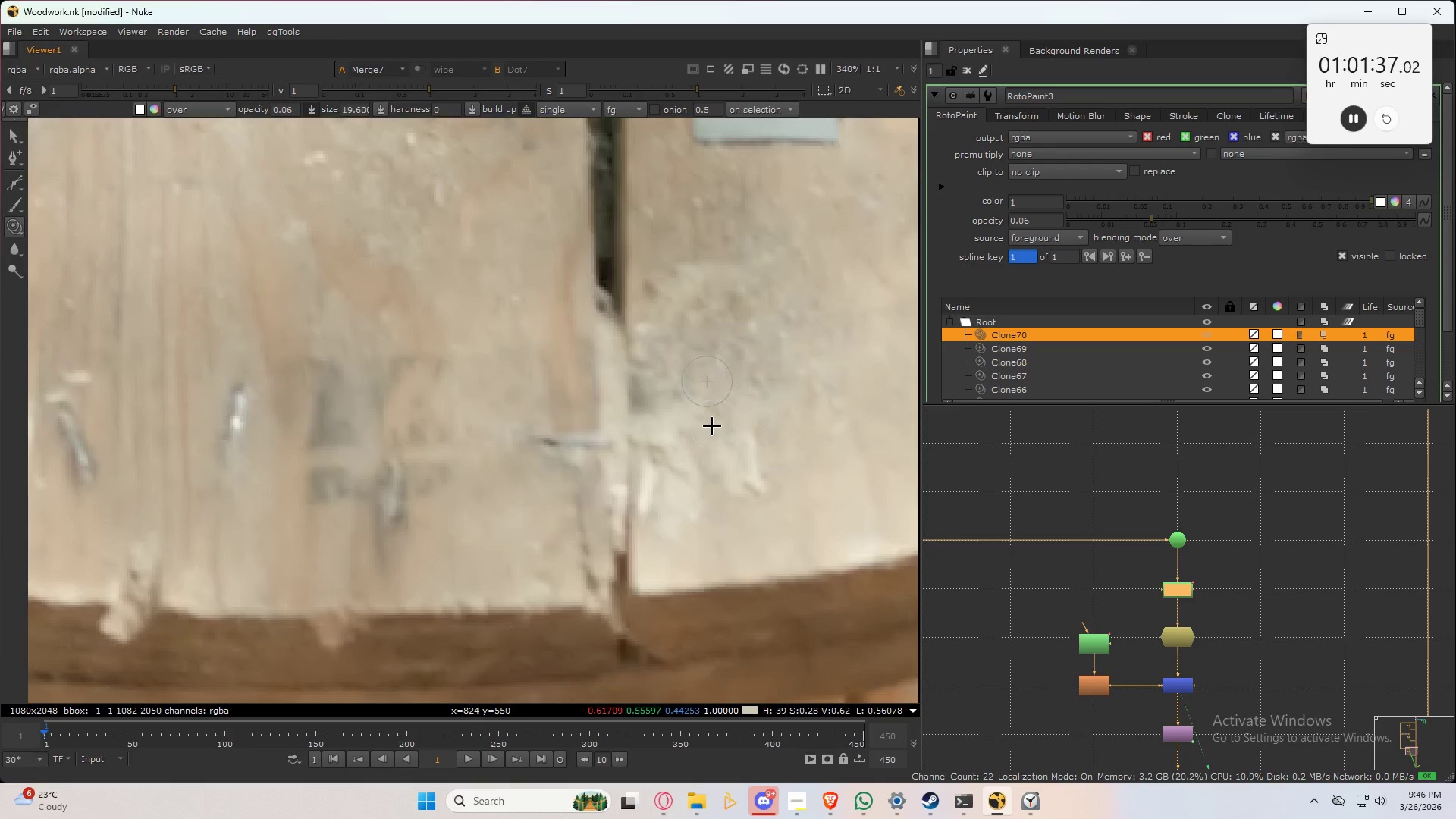 
type(3232)
 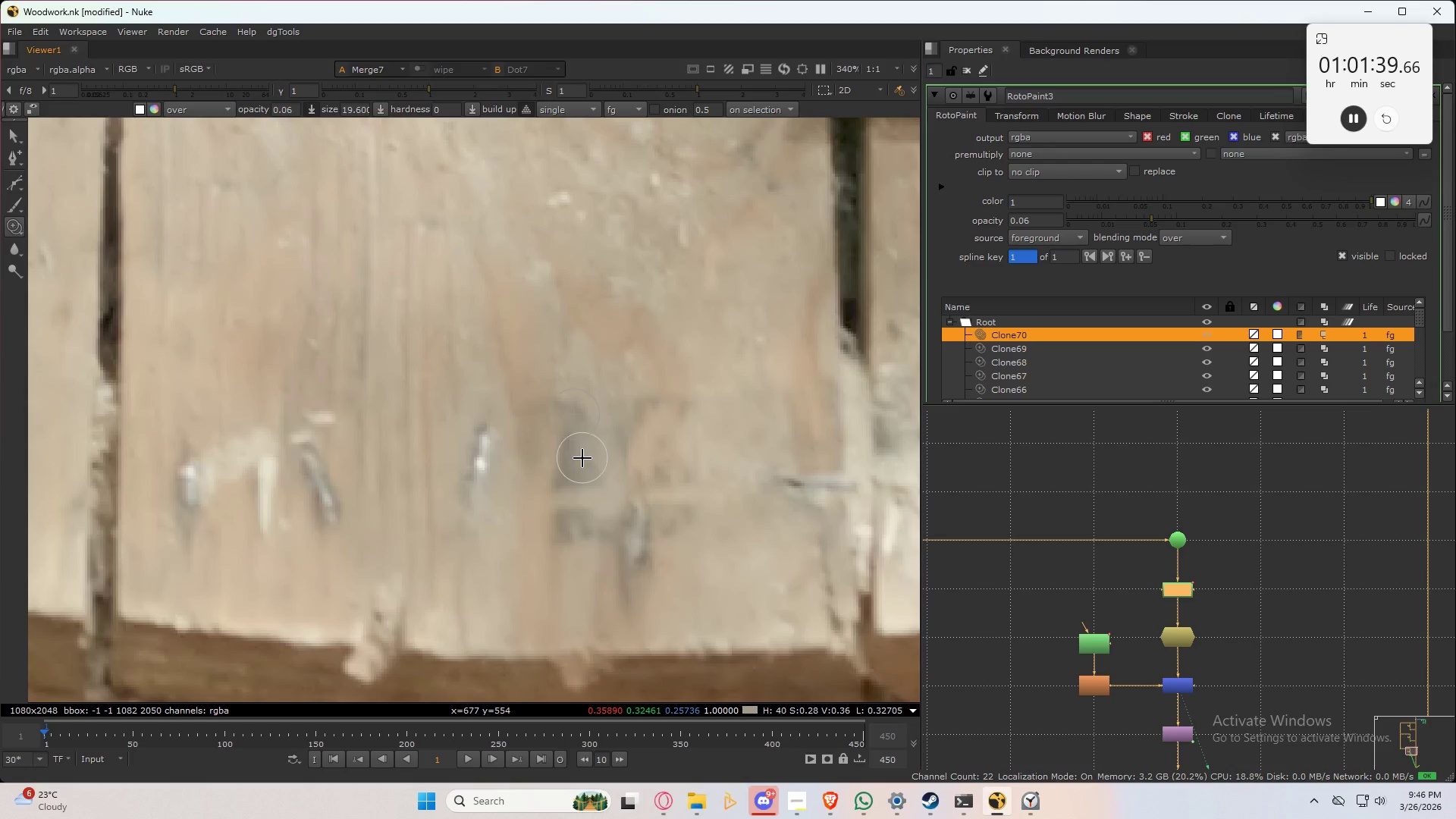 
scroll: coordinate [578, 490], scroll_direction: up, amount: 1.0
 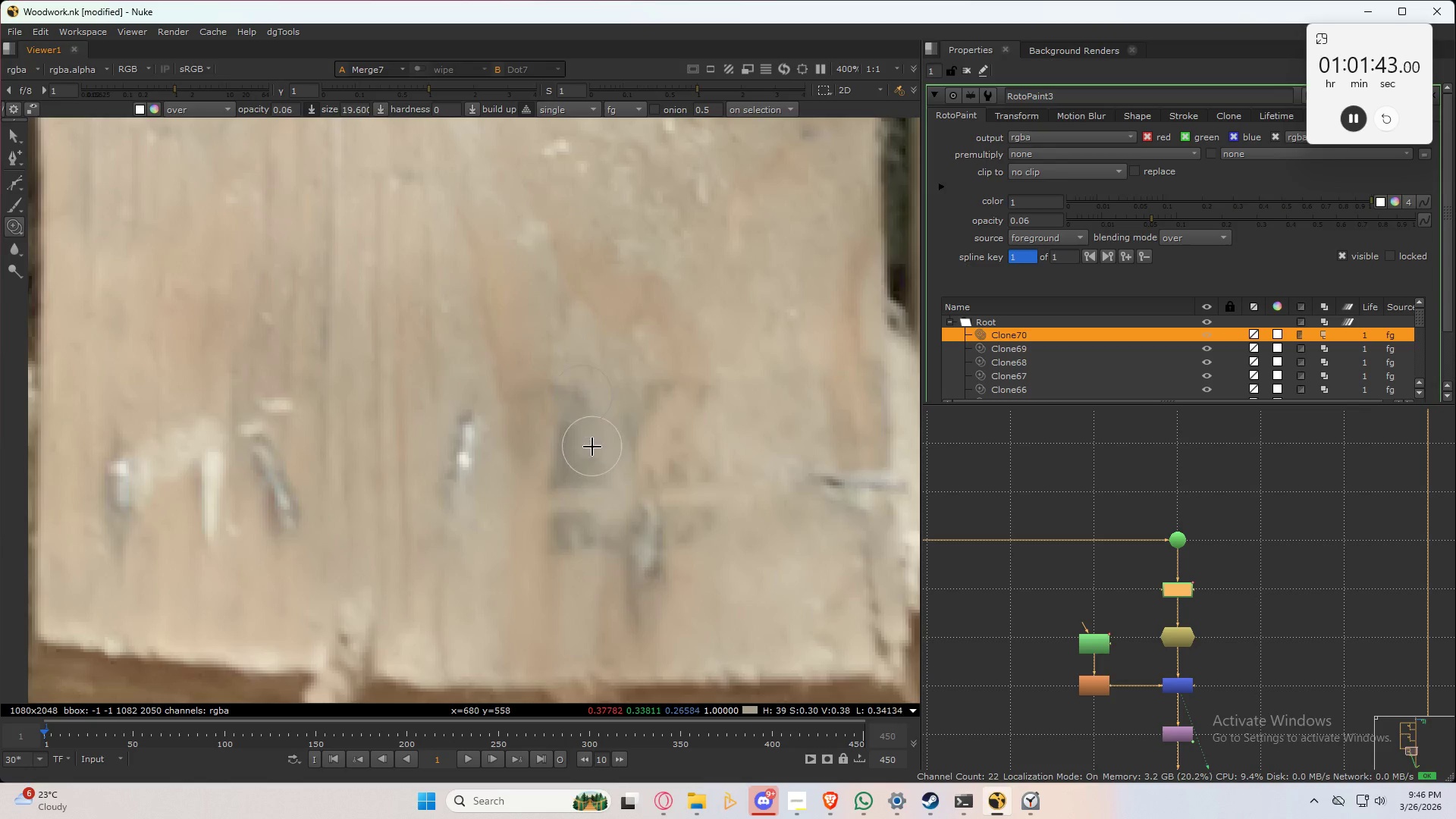 
hold_key(key=ControlLeft, duration=1.5)
left_click_drag(start_coordinate=[589, 644], to_coordinate=[581, 533])
 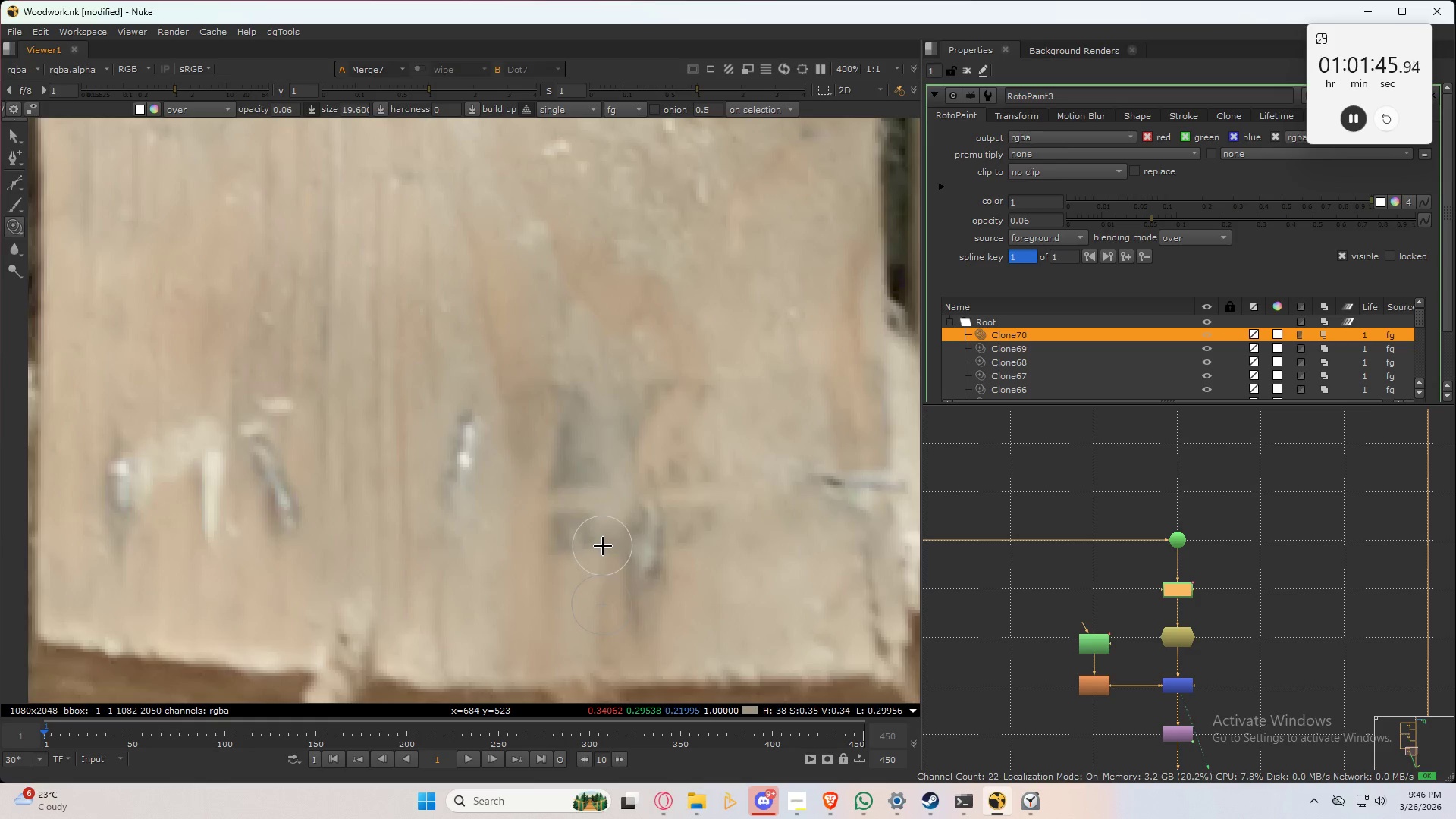 
key(Control+ControlLeft)
 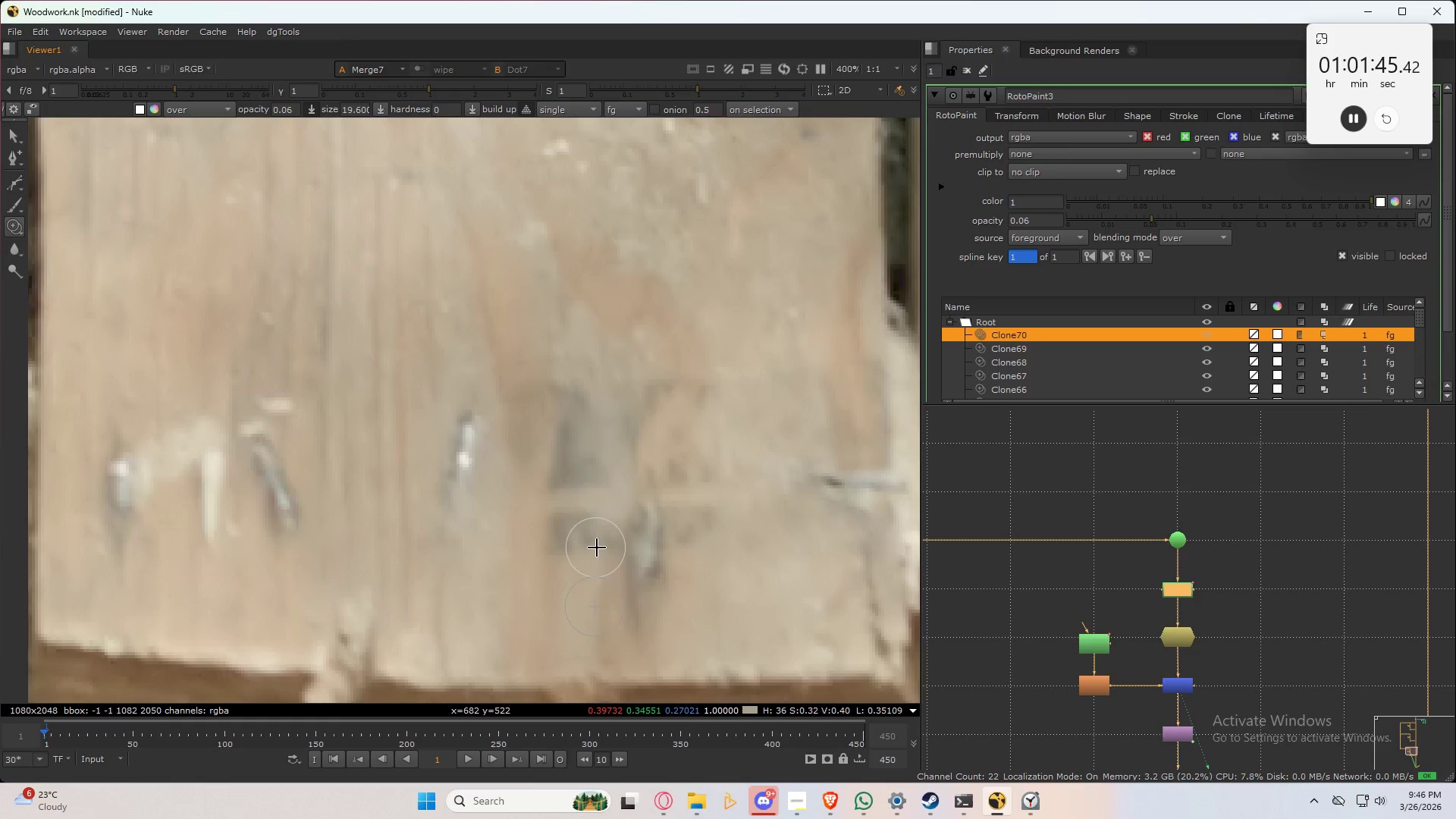 
key(Control+ControlLeft)
 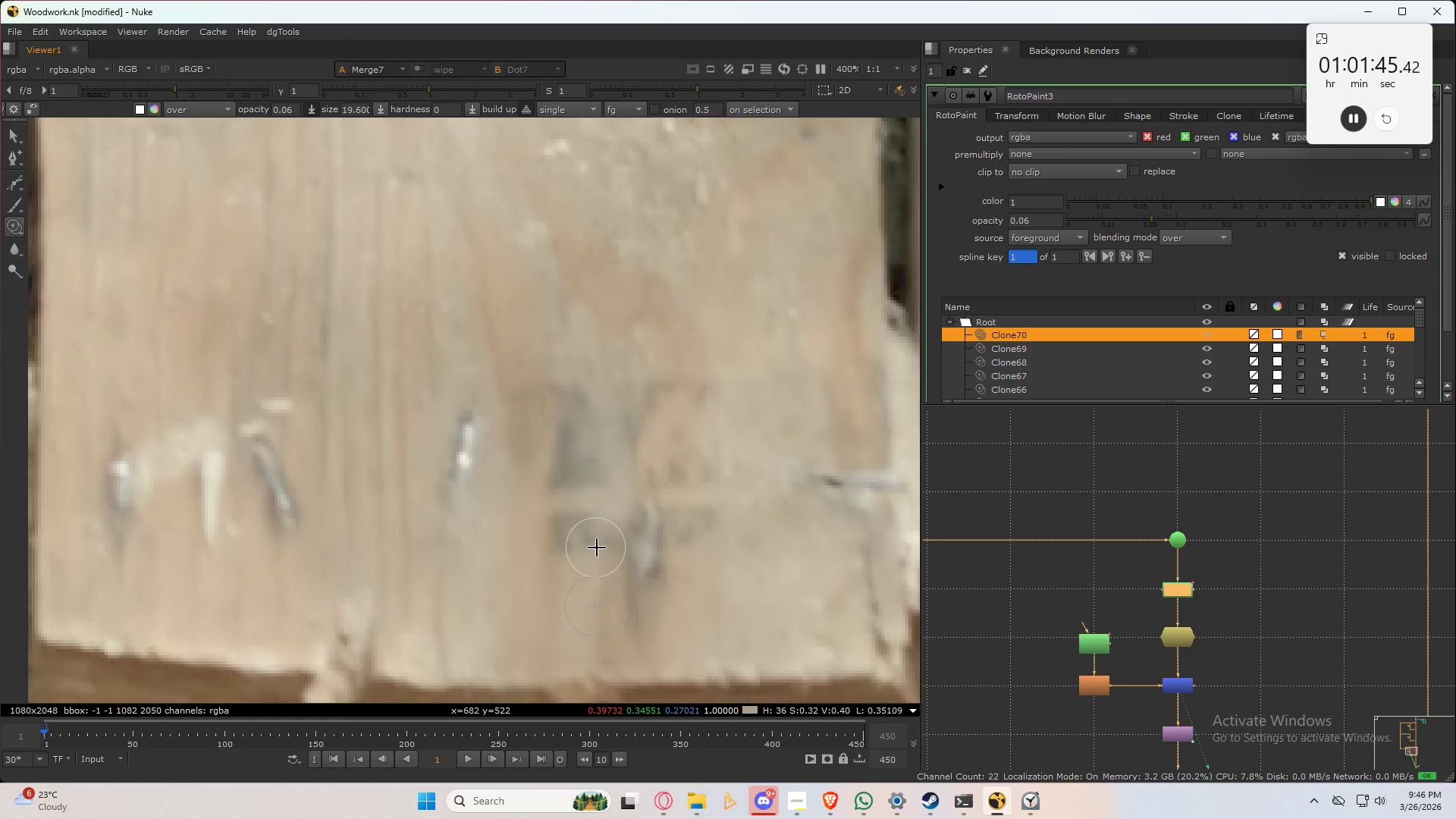 
key(Control+ControlLeft)
 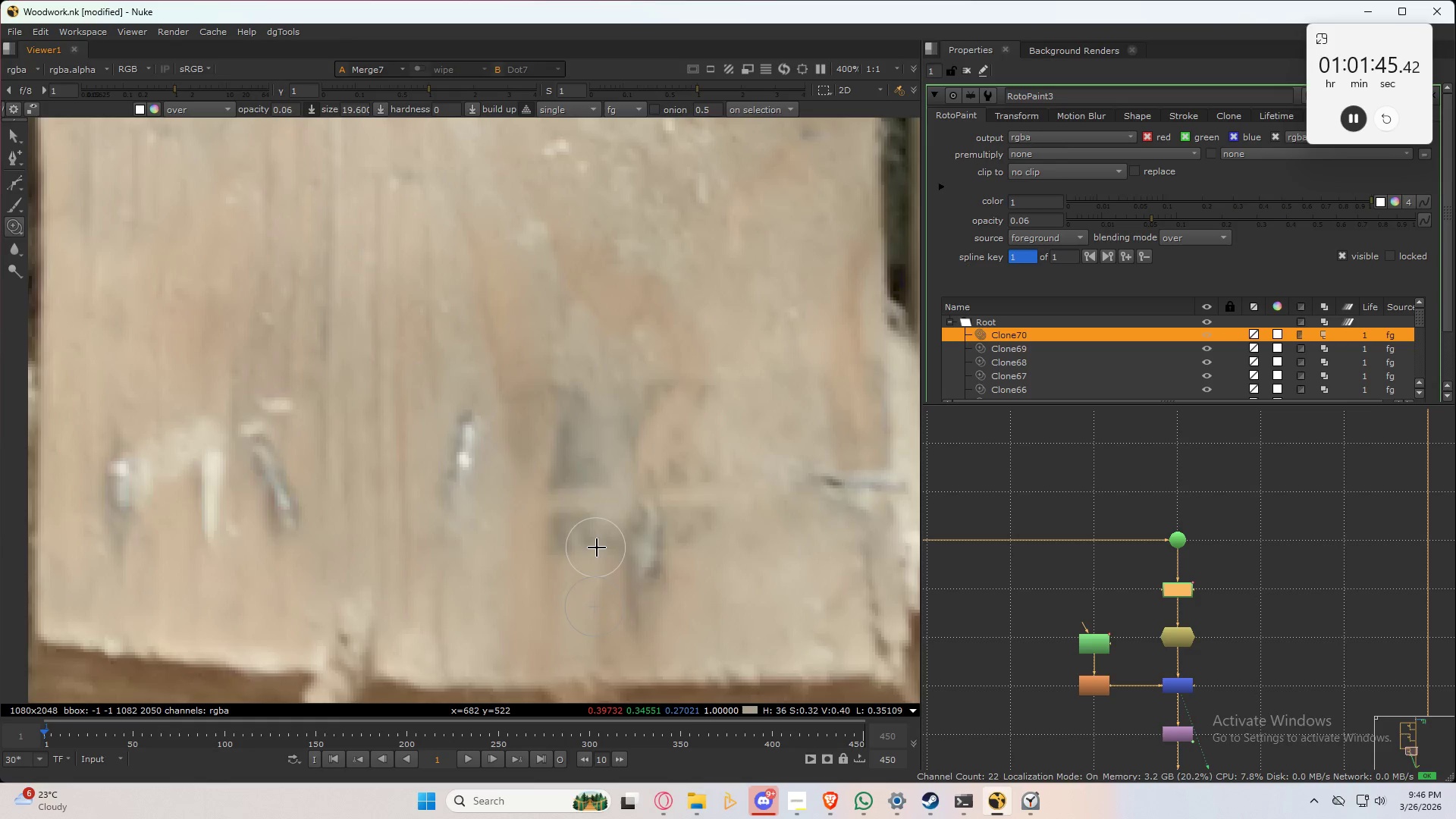 
key(Control+ControlLeft)
 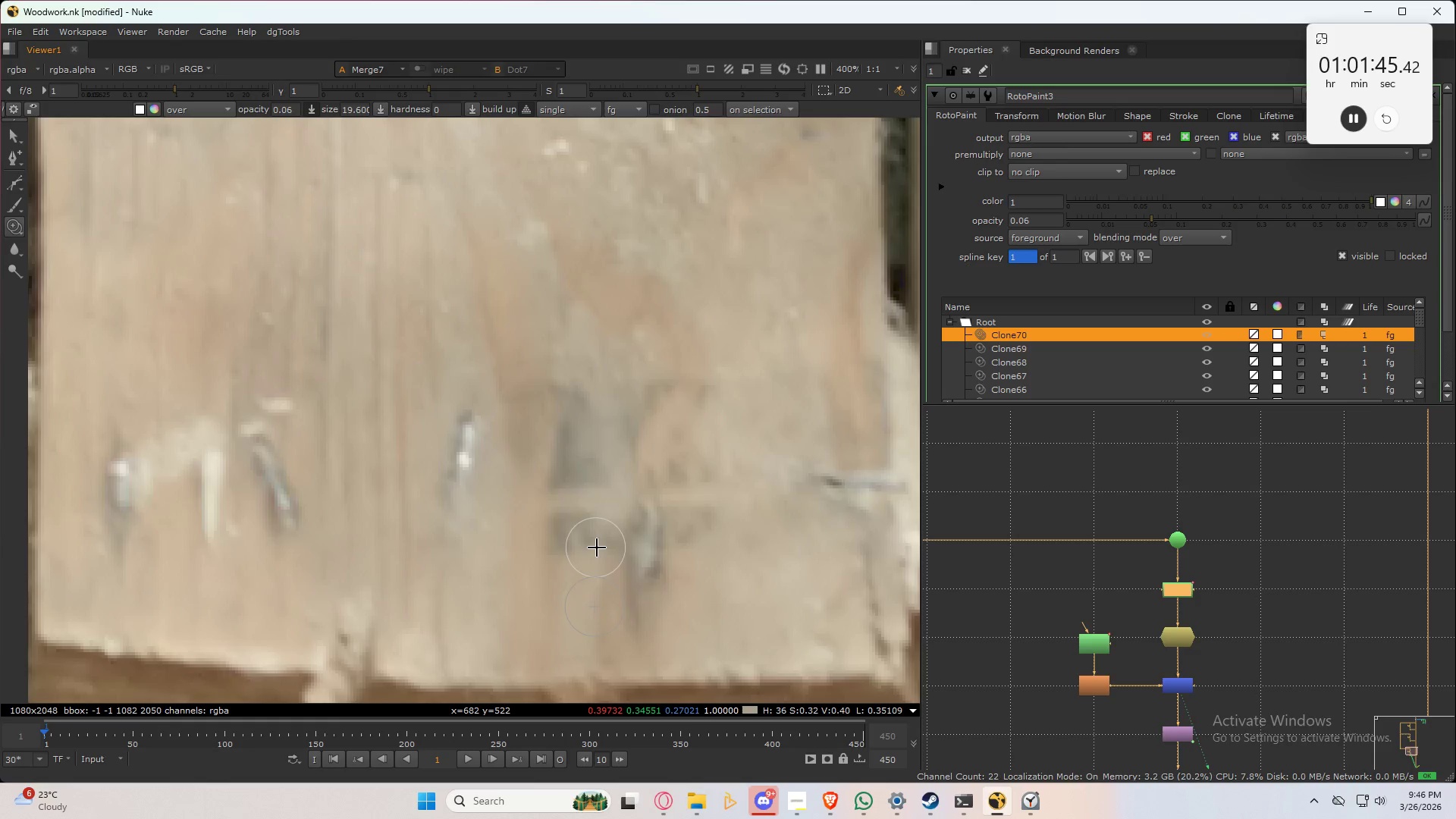 
key(Control+ControlLeft)
 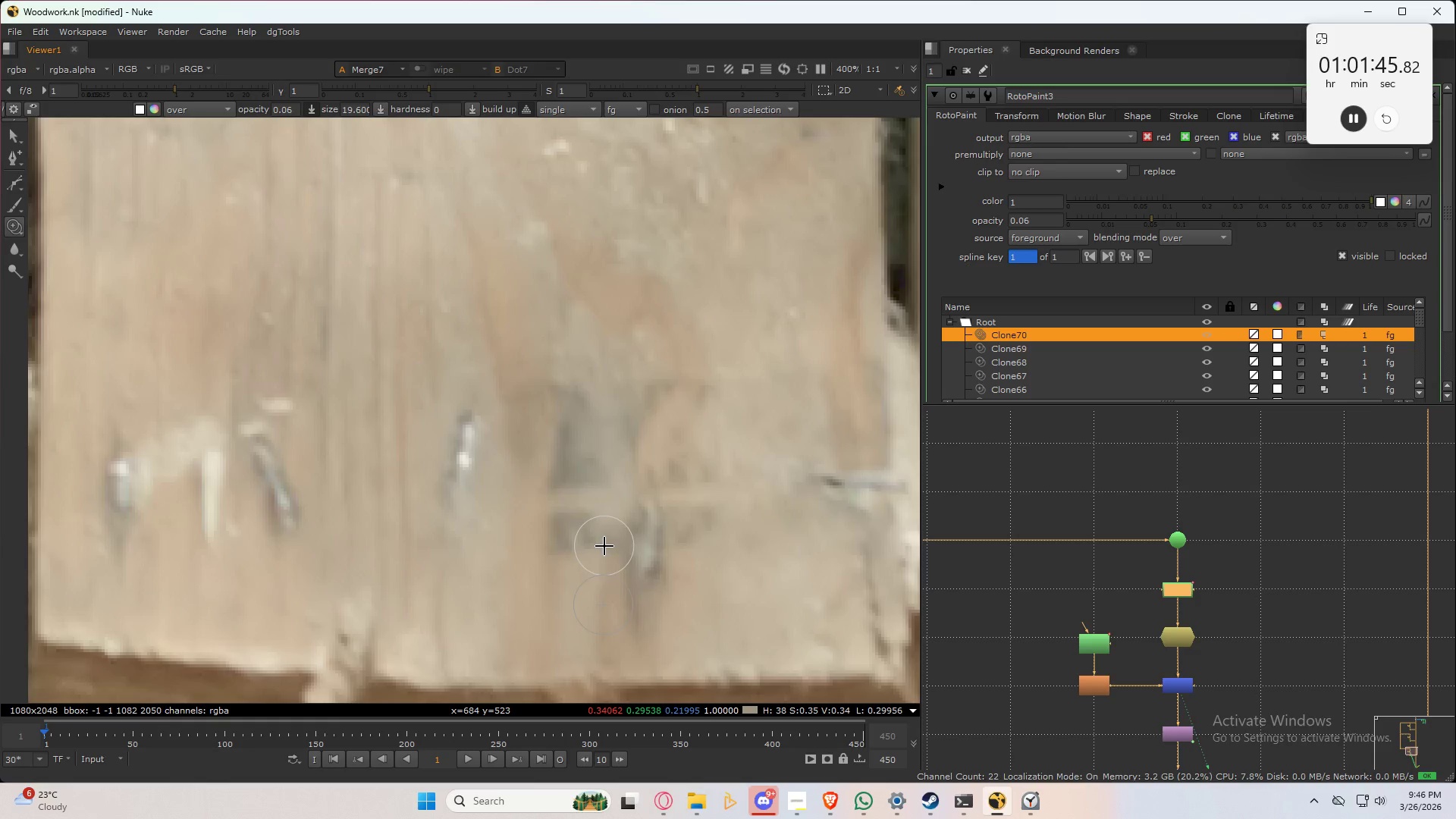 
hold_key(key=ControlLeft, duration=0.89)
left_click_drag(start_coordinate=[600, 546], to_coordinate=[605, 550])
 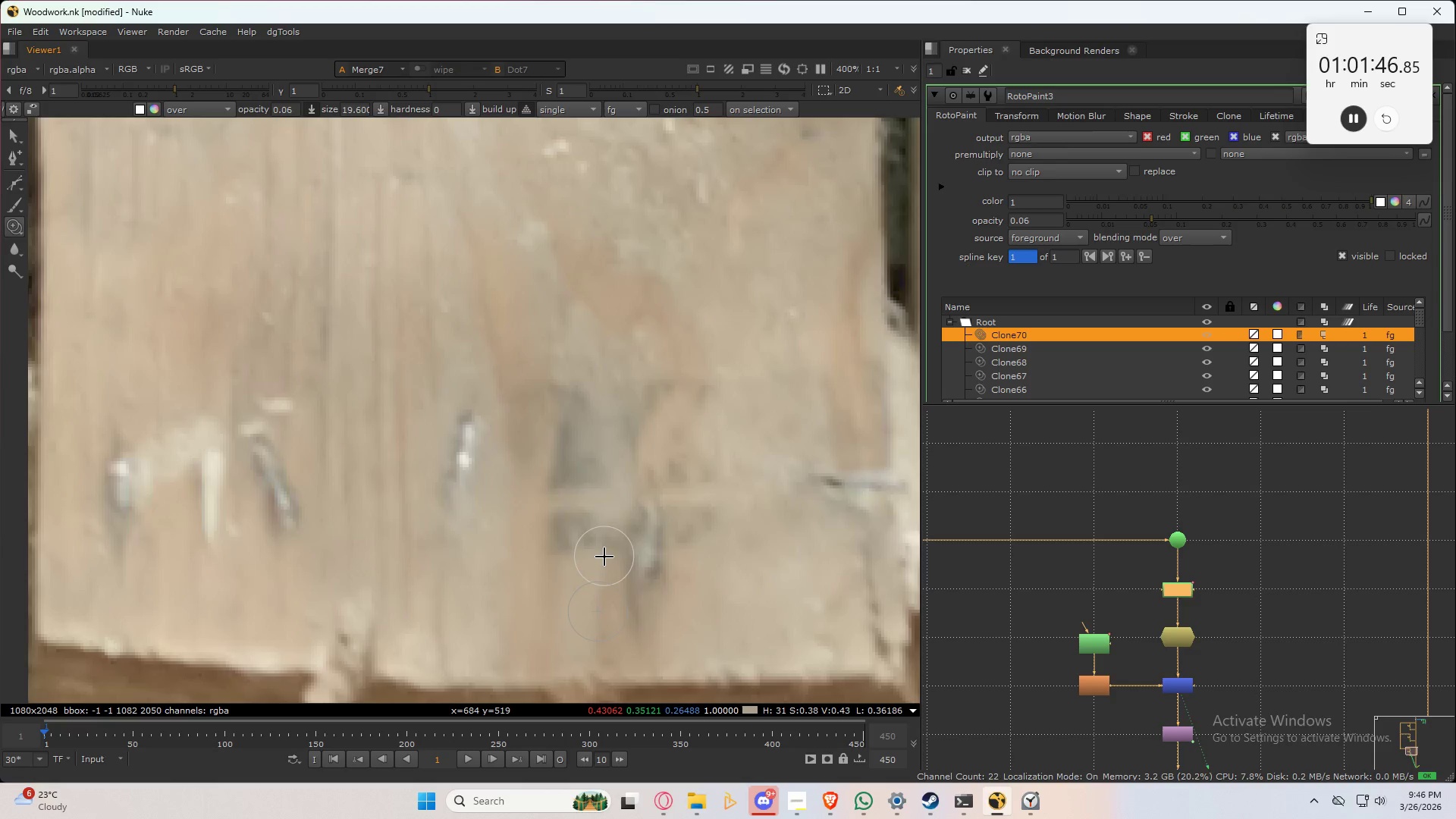 
hold_key(key=ControlLeft, duration=5.58)
left_click_drag(start_coordinate=[604, 557], to_coordinate=[573, 556])
 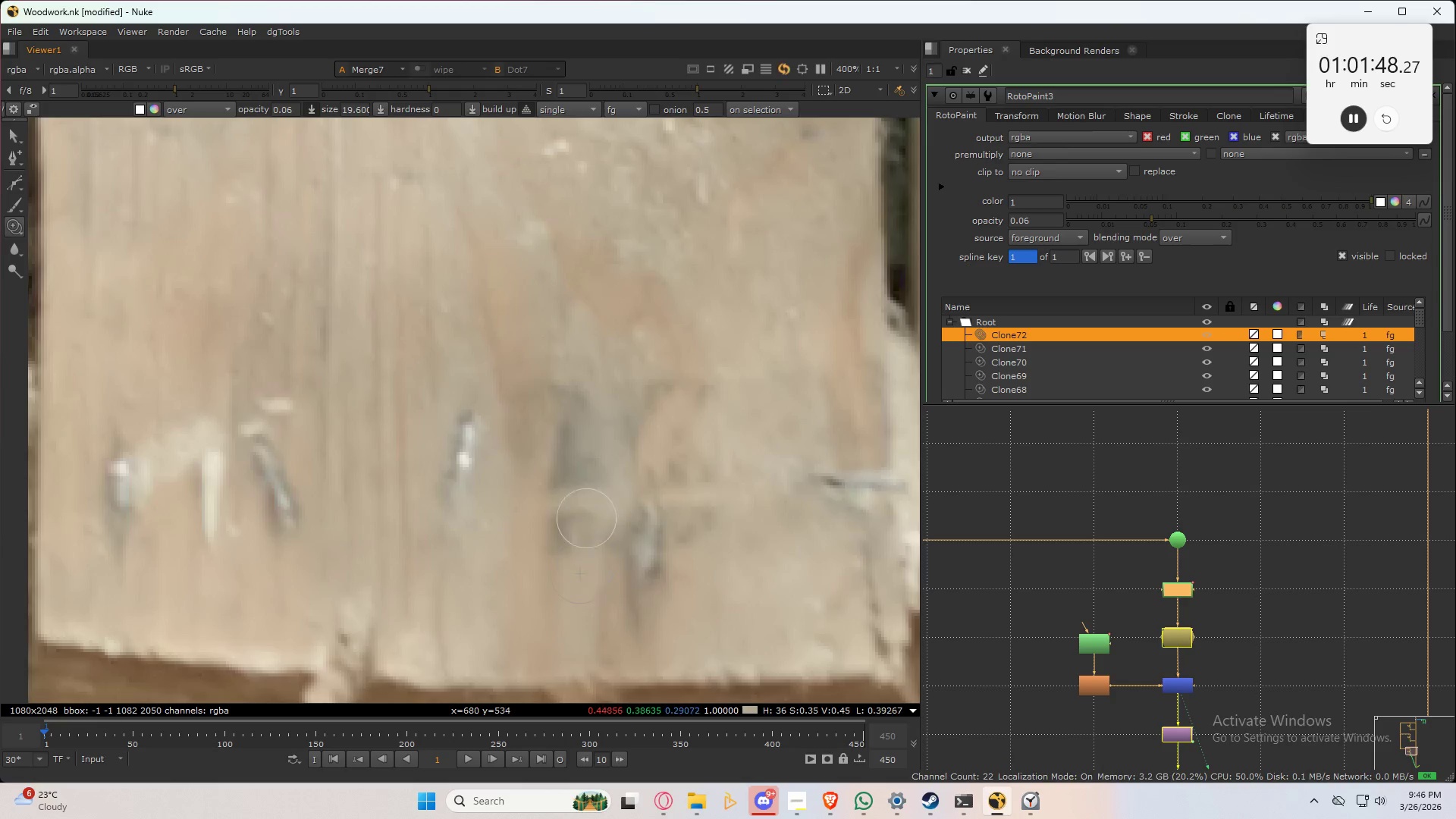 
left_click_drag(start_coordinate=[594, 507], to_coordinate=[550, 536])
 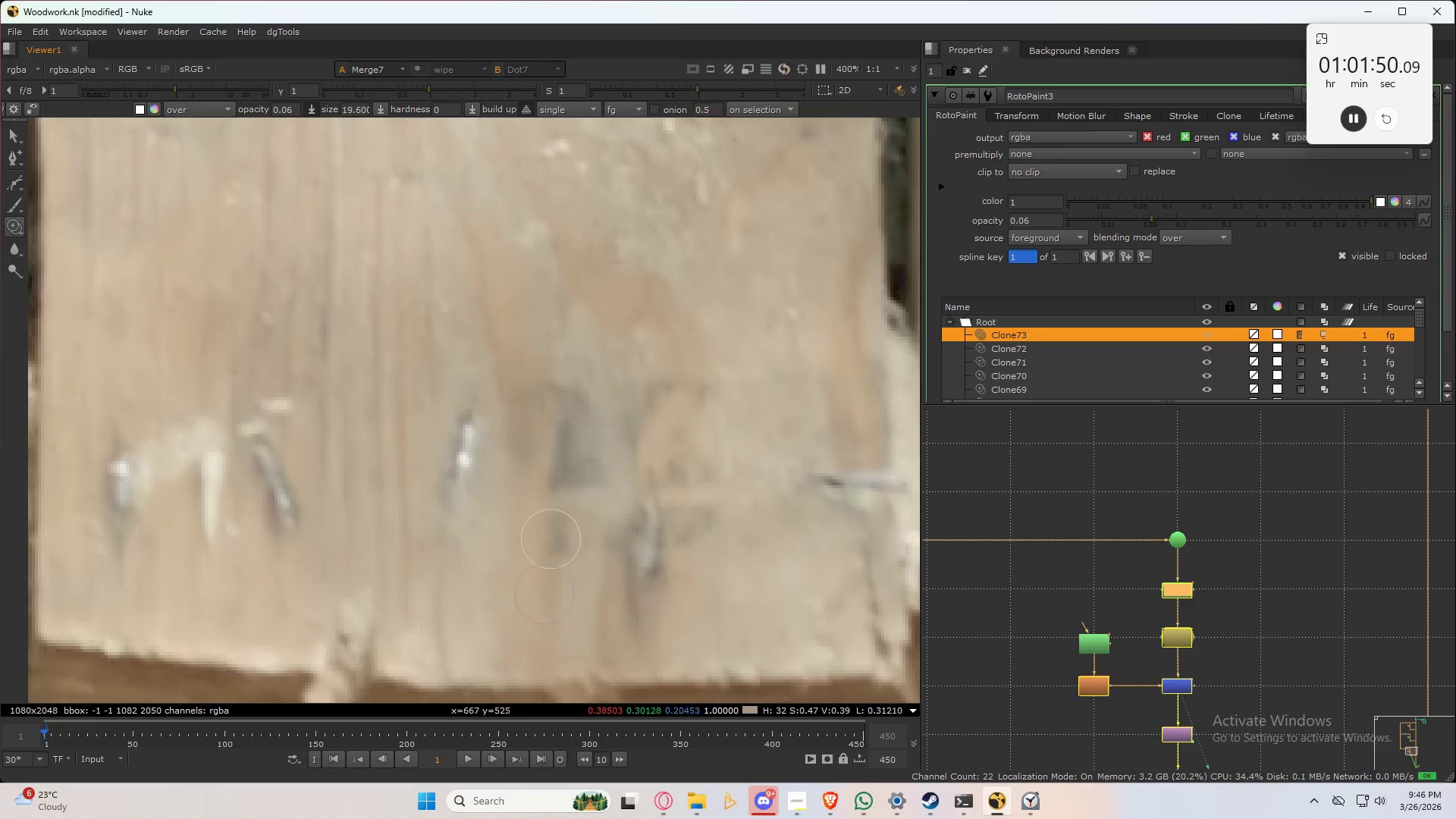 
left_click_drag(start_coordinate=[563, 516], to_coordinate=[554, 560])
 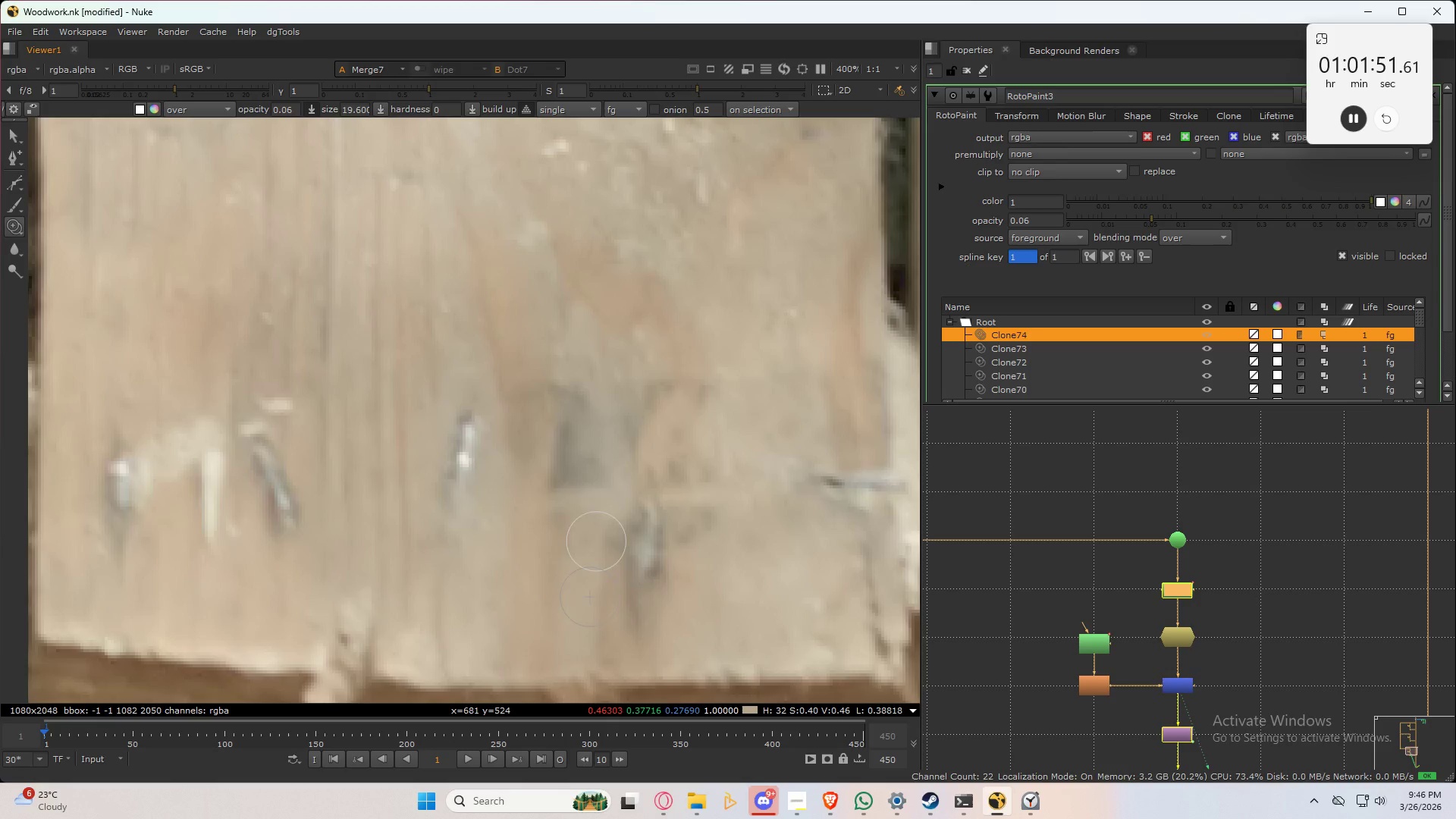 
left_click_drag(start_coordinate=[565, 562], to_coordinate=[566, 549])
 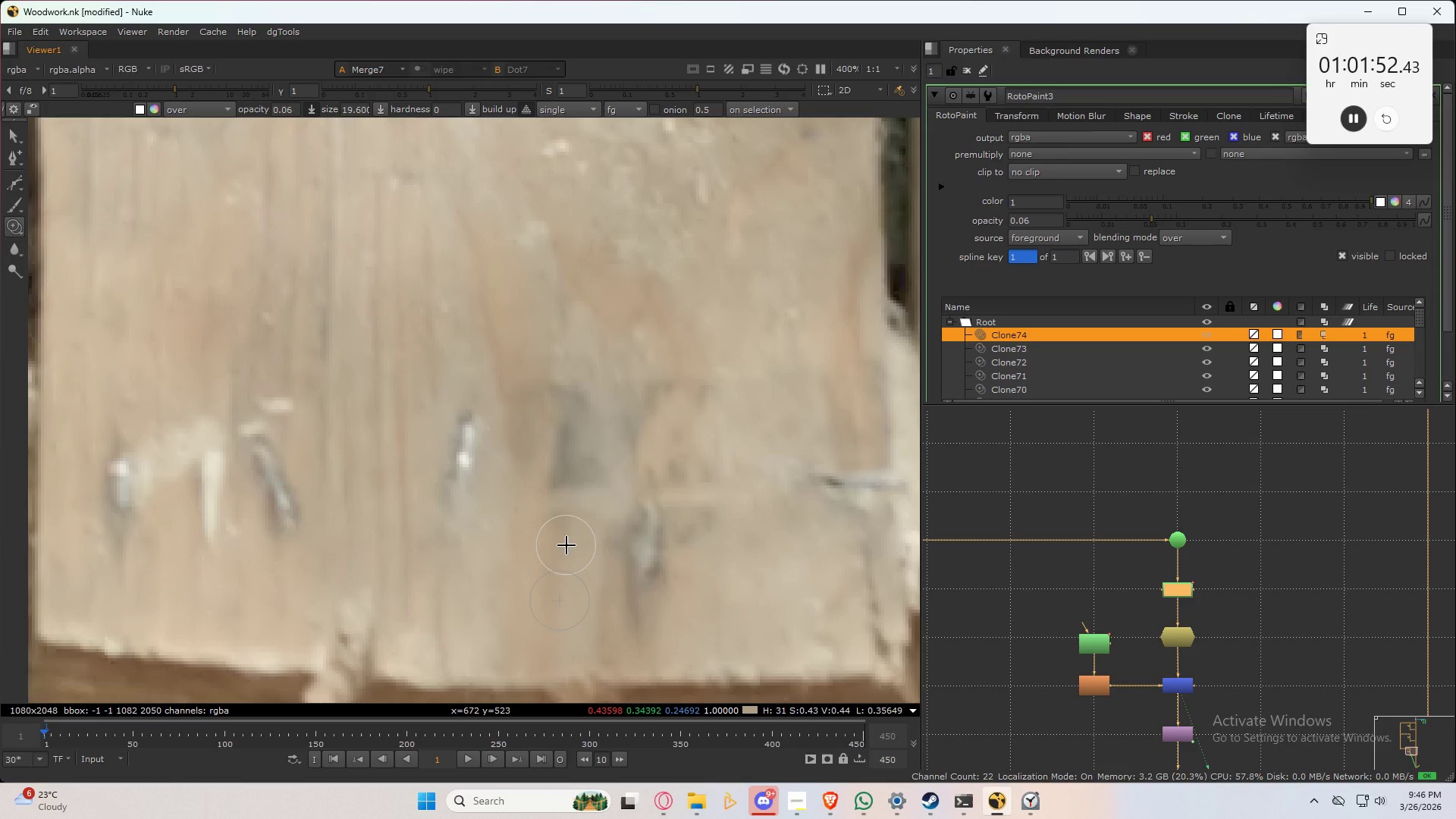 
hold_key(key=ControlLeft, duration=0.48)
left_click_drag(start_coordinate=[566, 545], to_coordinate=[567, 527])
 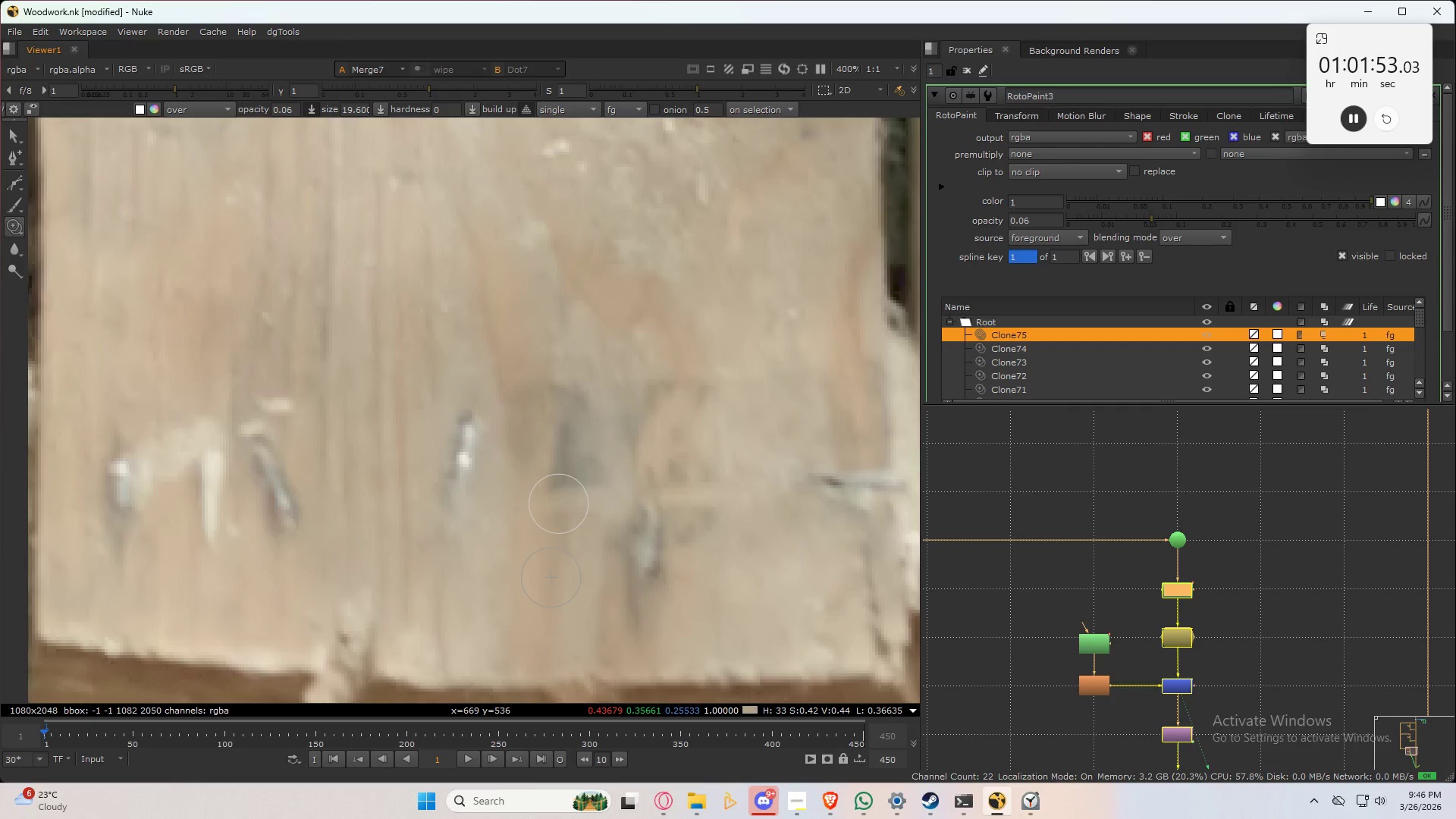 
left_click_drag(start_coordinate=[555, 519], to_coordinate=[566, 511])
 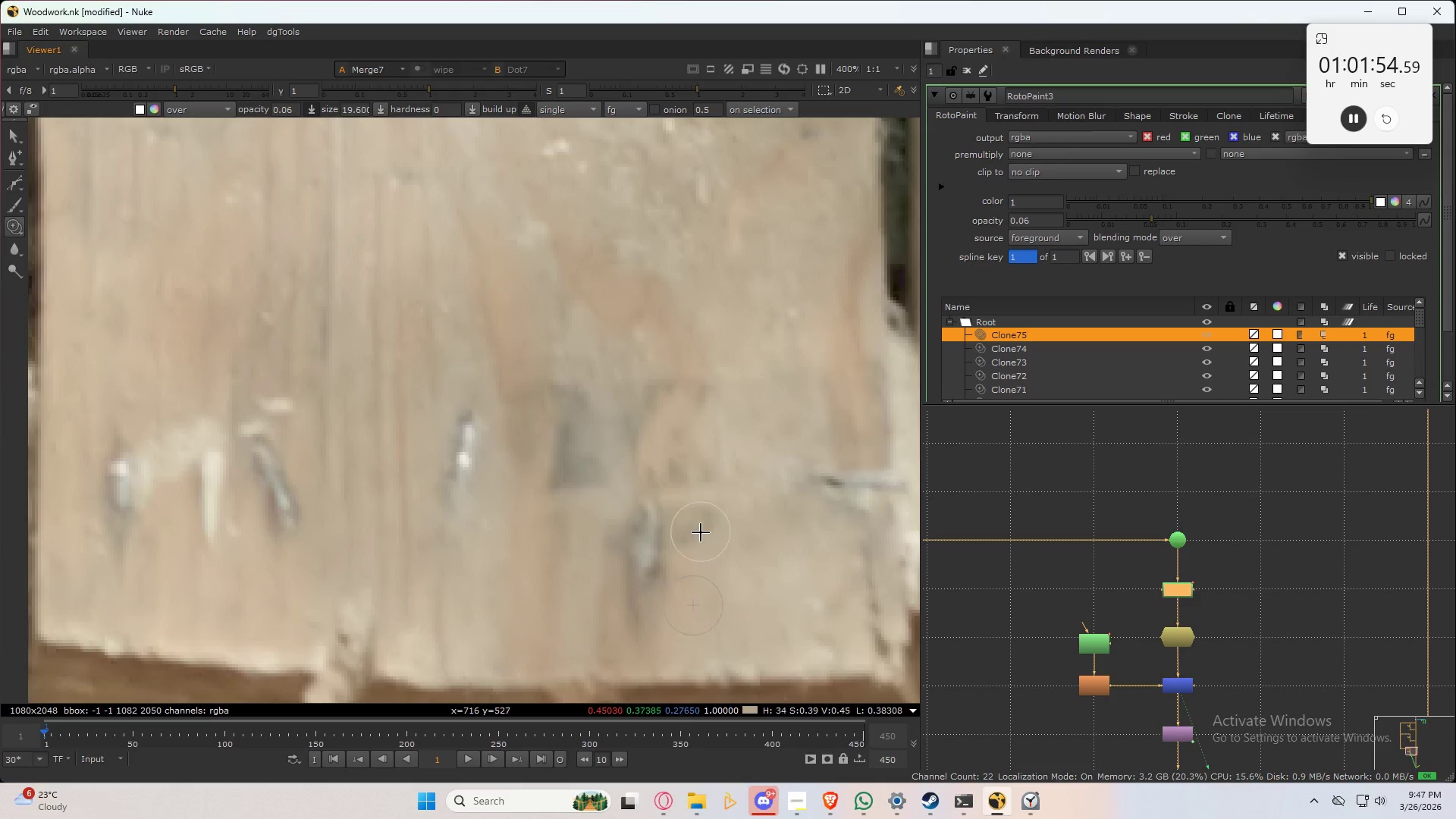 
hold_key(key=ControlLeft, duration=0.61)
left_click_drag(start_coordinate=[715, 534], to_coordinate=[650, 625])
 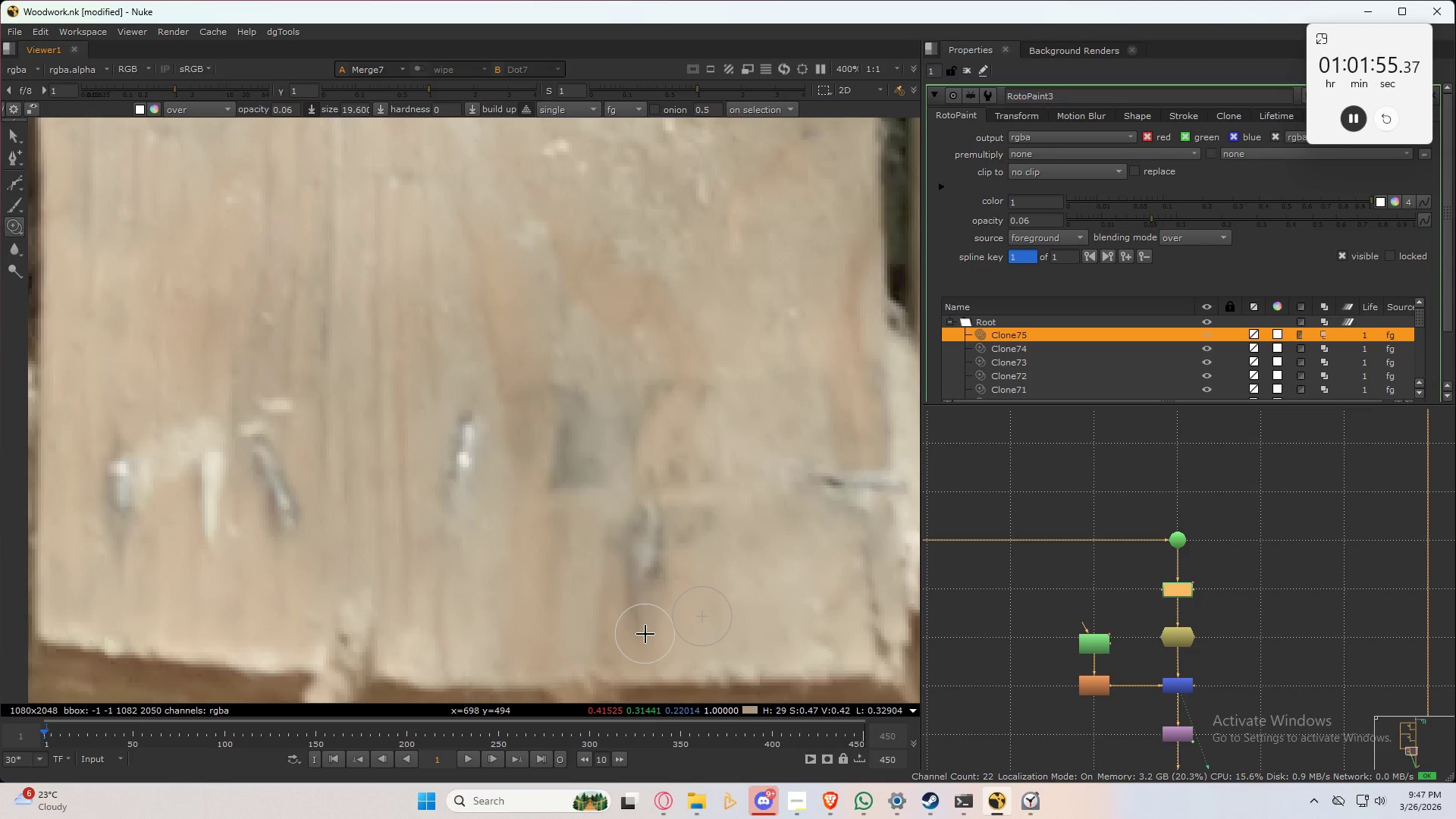 
hold_key(key=ControlLeft, duration=2.47)
left_click_drag(start_coordinate=[644, 638], to_coordinate=[639, 645])
 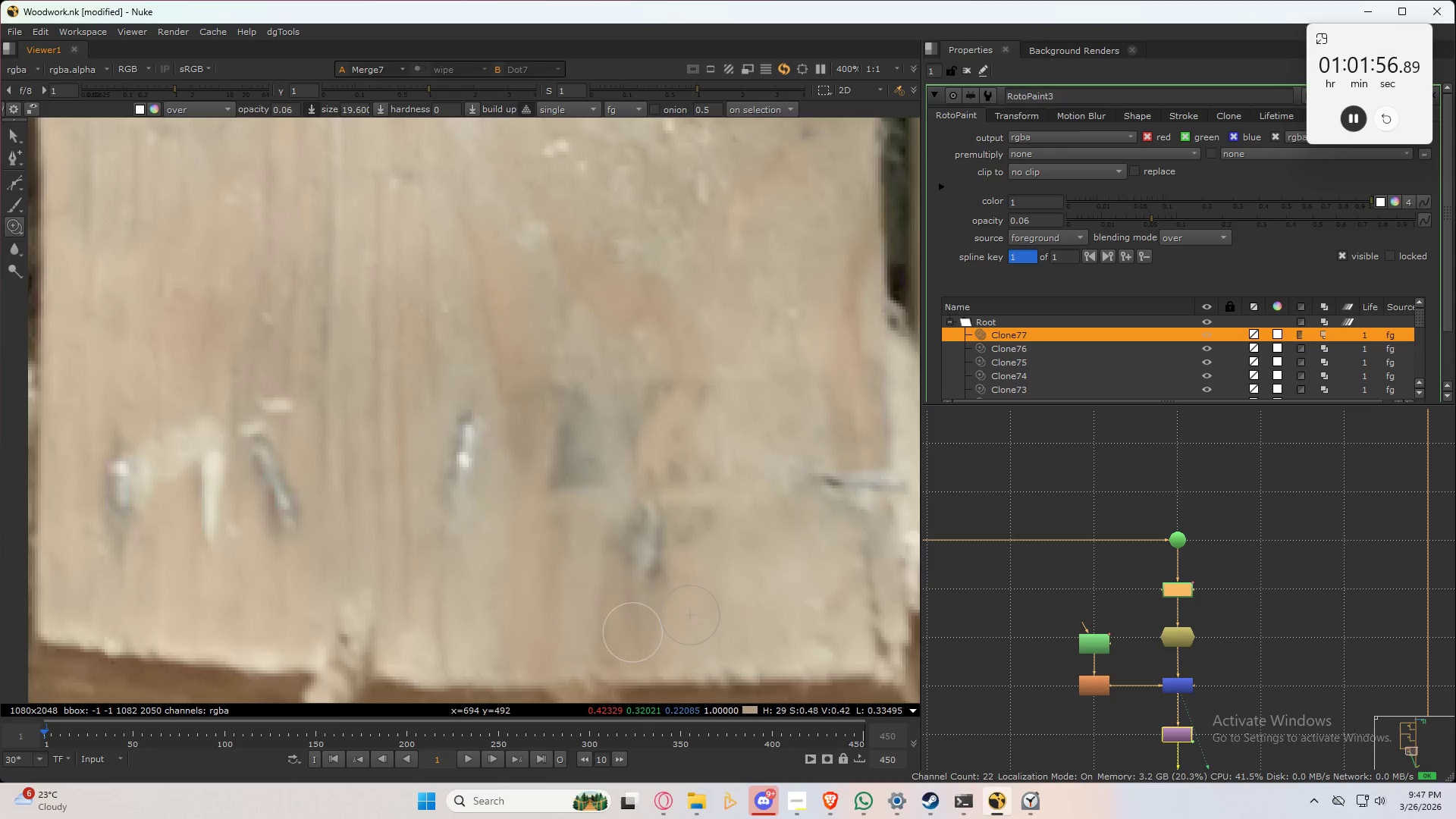 
left_click_drag(start_coordinate=[633, 643], to_coordinate=[638, 623])
 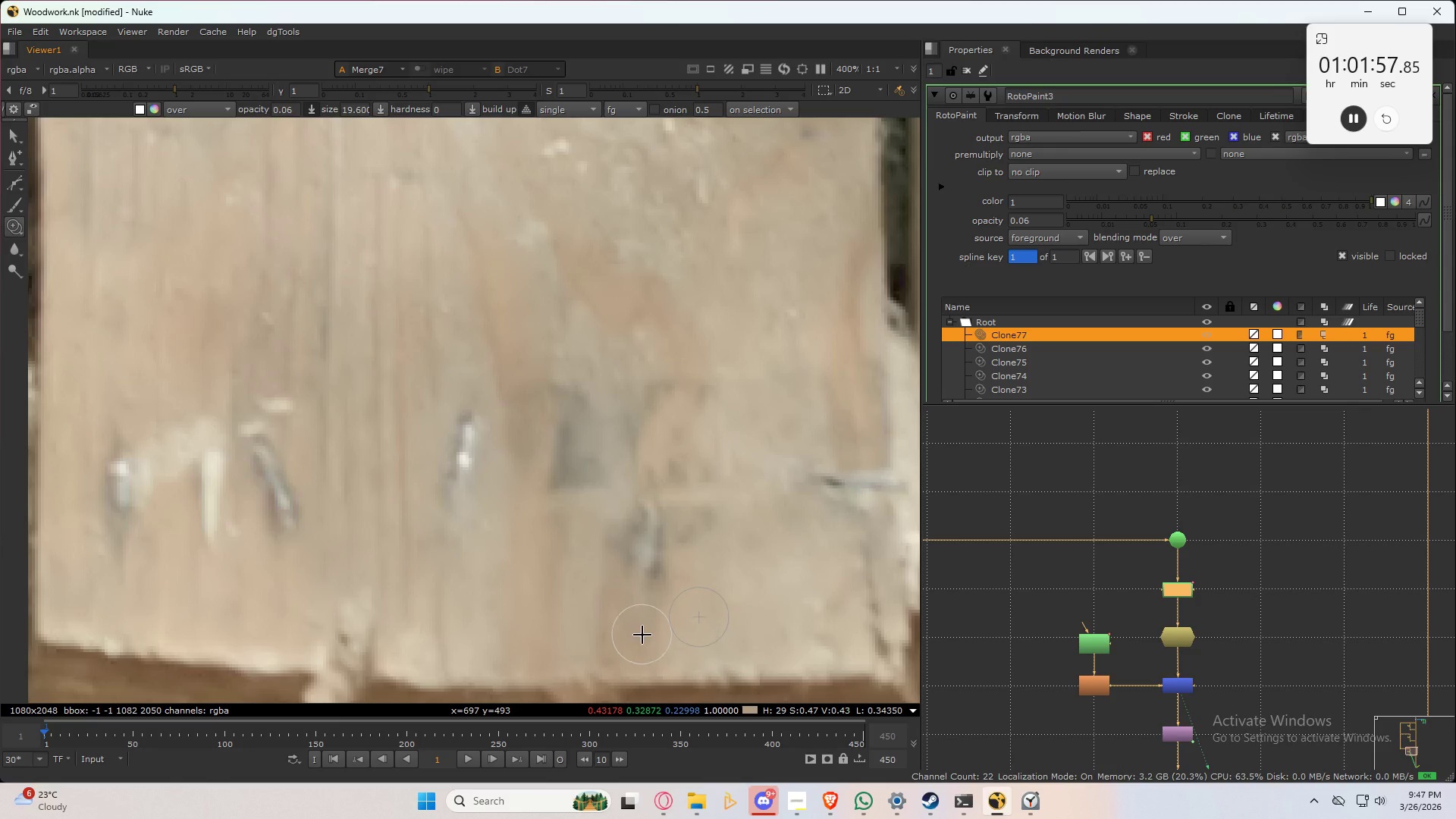 
hold_key(key=ControlLeft, duration=0.38)
left_click_drag(start_coordinate=[645, 620], to_coordinate=[658, 585])
 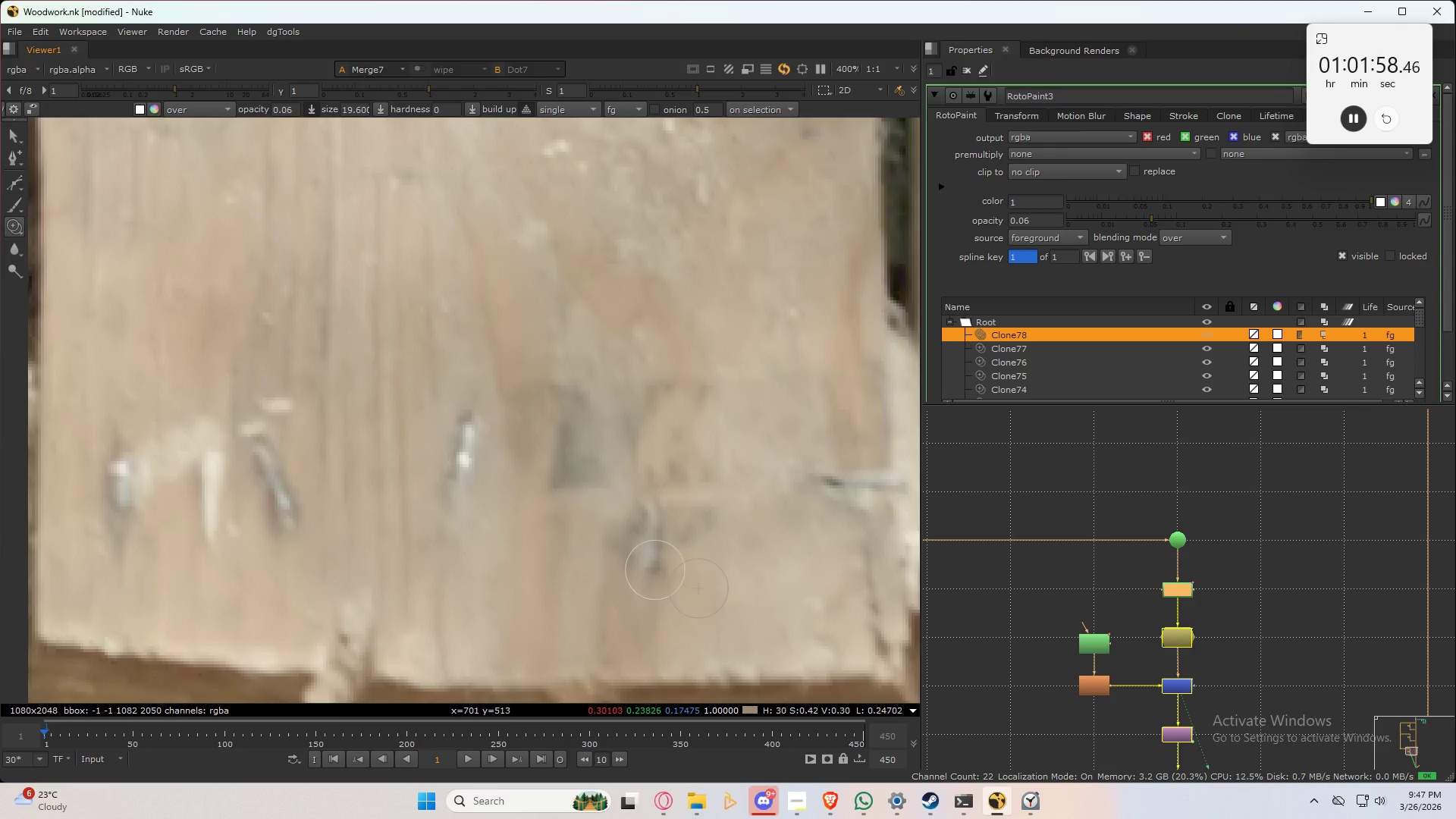 
left_click_drag(start_coordinate=[661, 604], to_coordinate=[653, 595])
 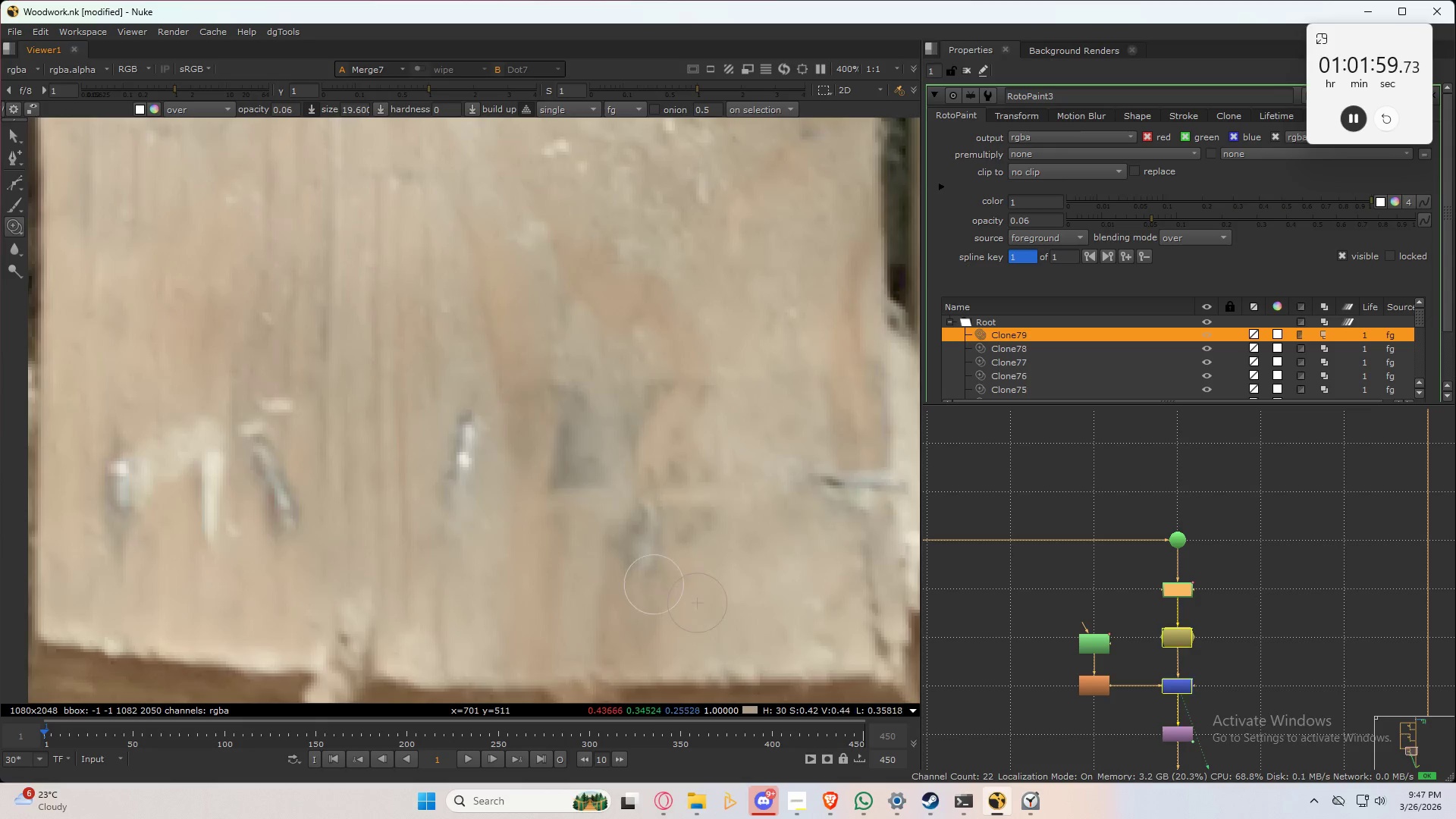 
left_click_drag(start_coordinate=[655, 580], to_coordinate=[670, 507])
 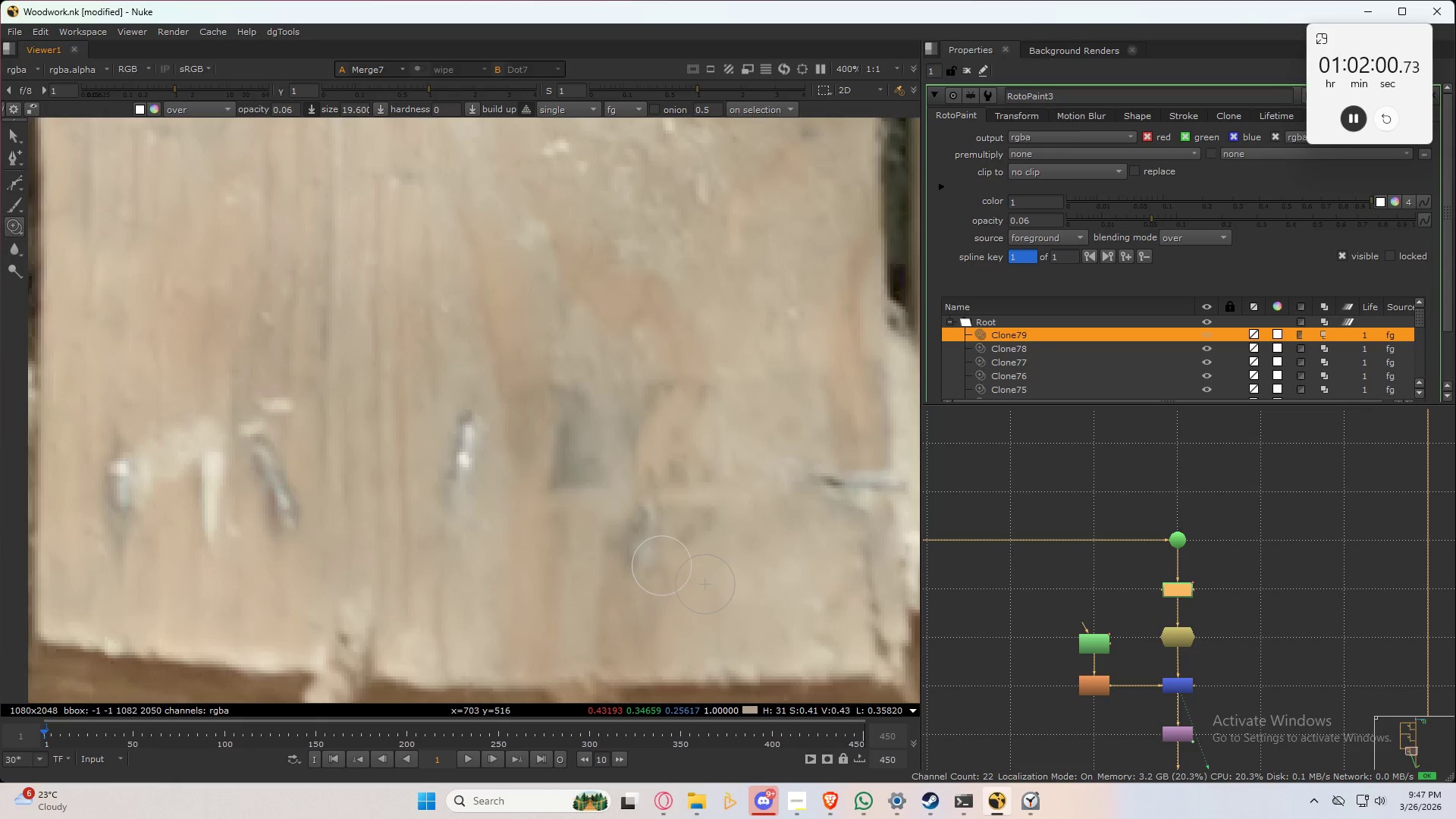 
left_click_drag(start_coordinate=[662, 566], to_coordinate=[668, 511])
 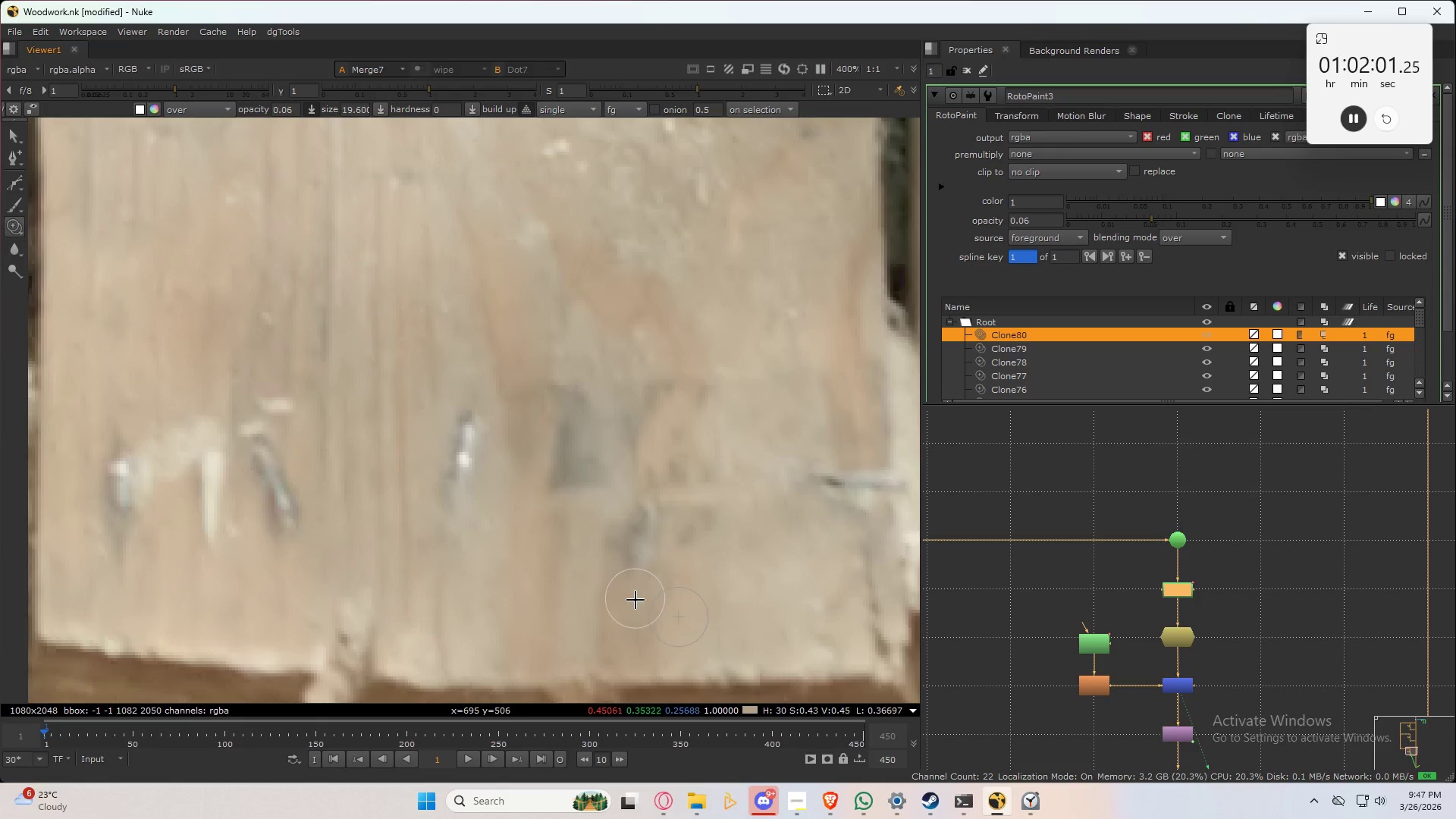 
hold_key(key=ControlLeft, duration=0.59)
left_click_drag(start_coordinate=[647, 607], to_coordinate=[625, 567])
 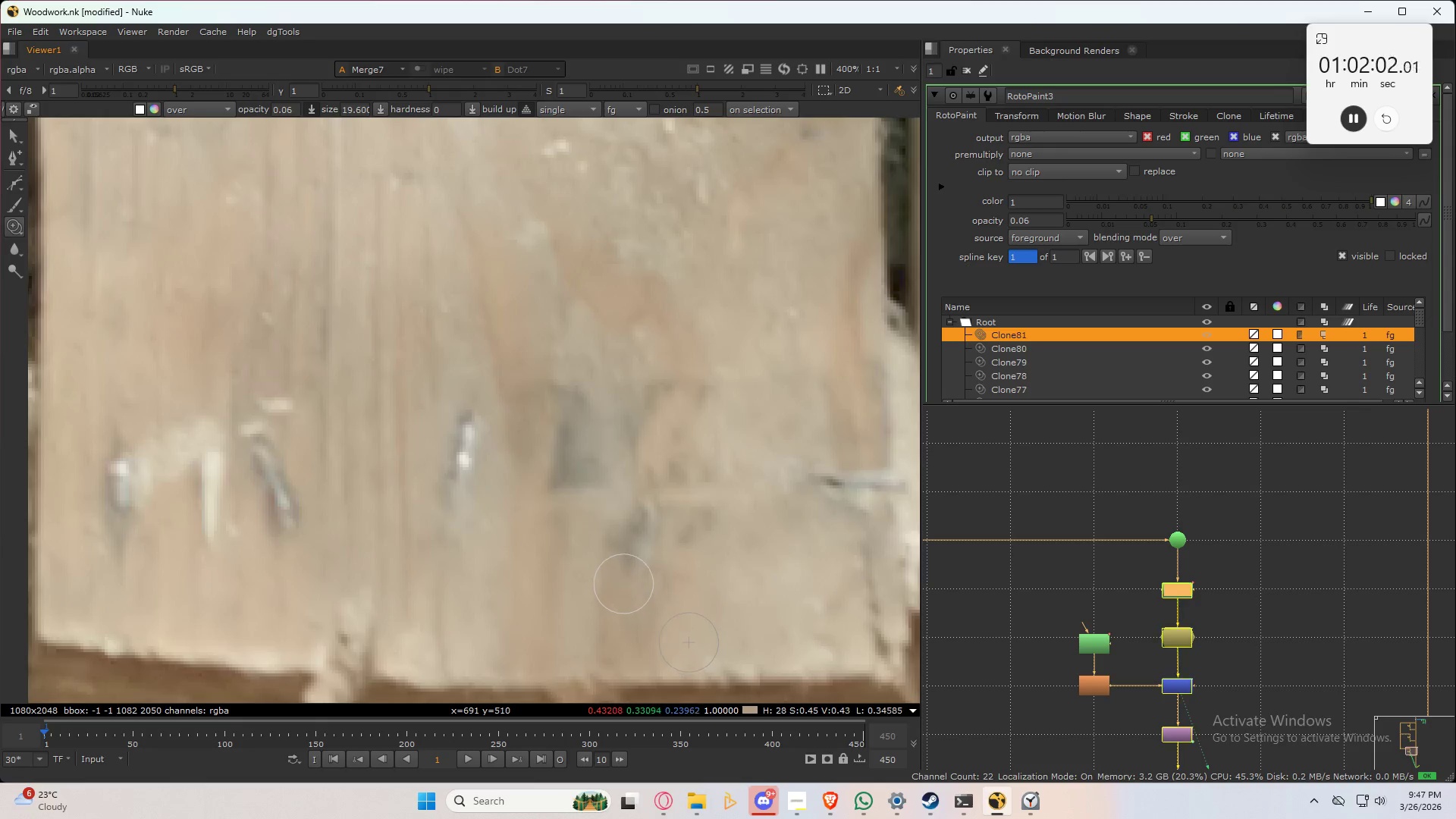 
left_click_drag(start_coordinate=[626, 585], to_coordinate=[620, 566])
 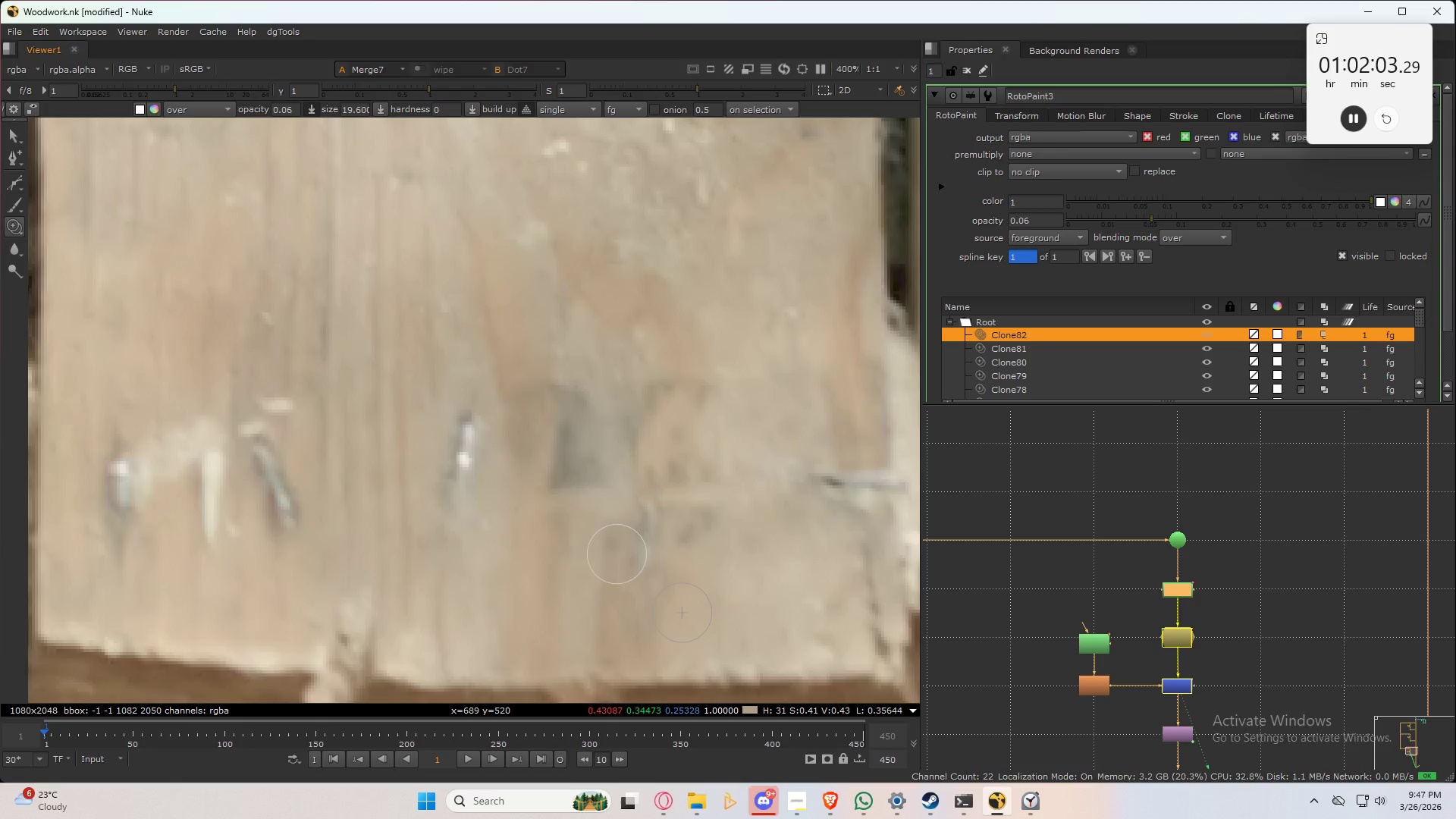 
left_click_drag(start_coordinate=[617, 554], to_coordinate=[617, 561])
 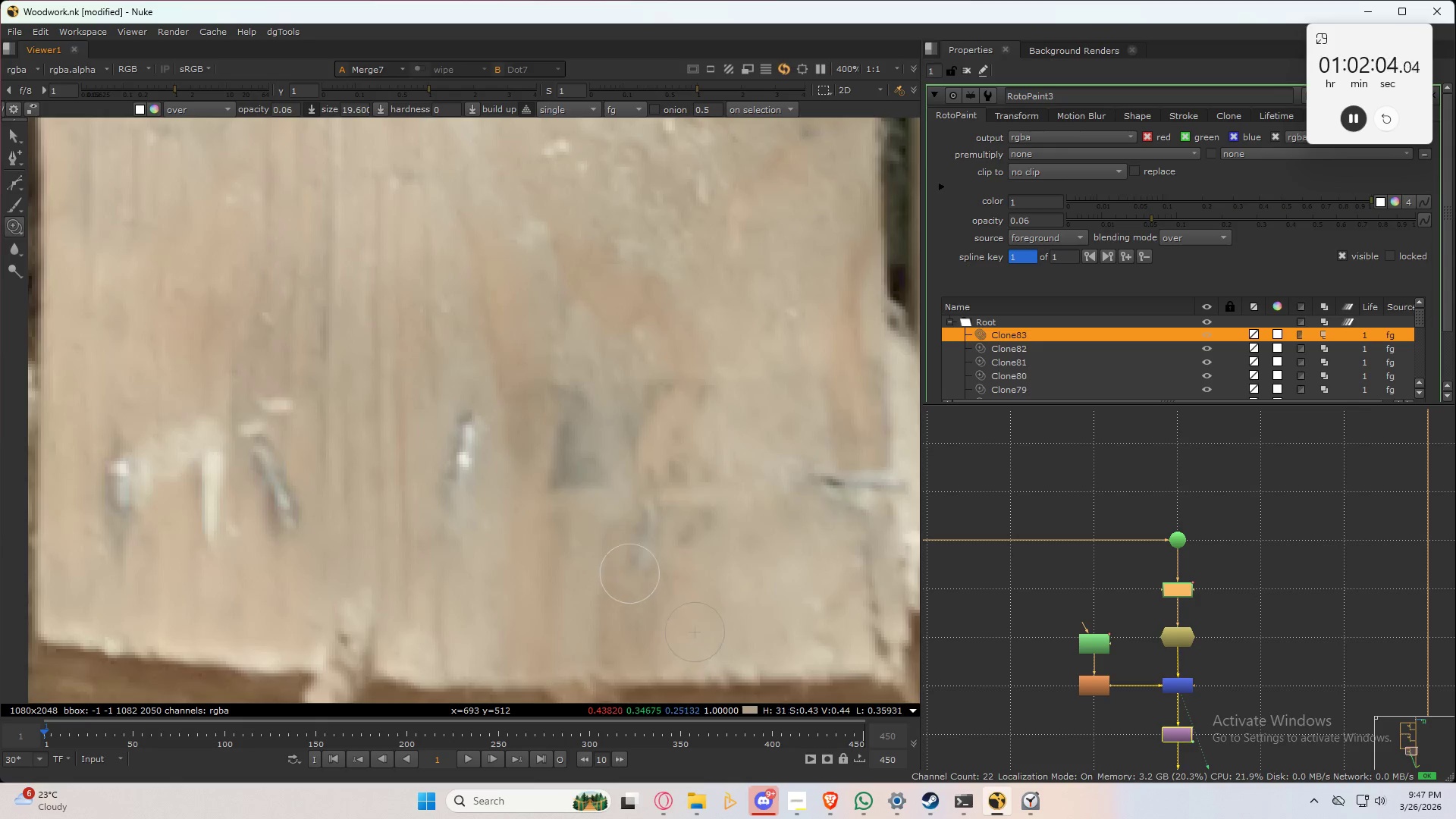 
left_click_drag(start_coordinate=[627, 582], to_coordinate=[642, 512])
 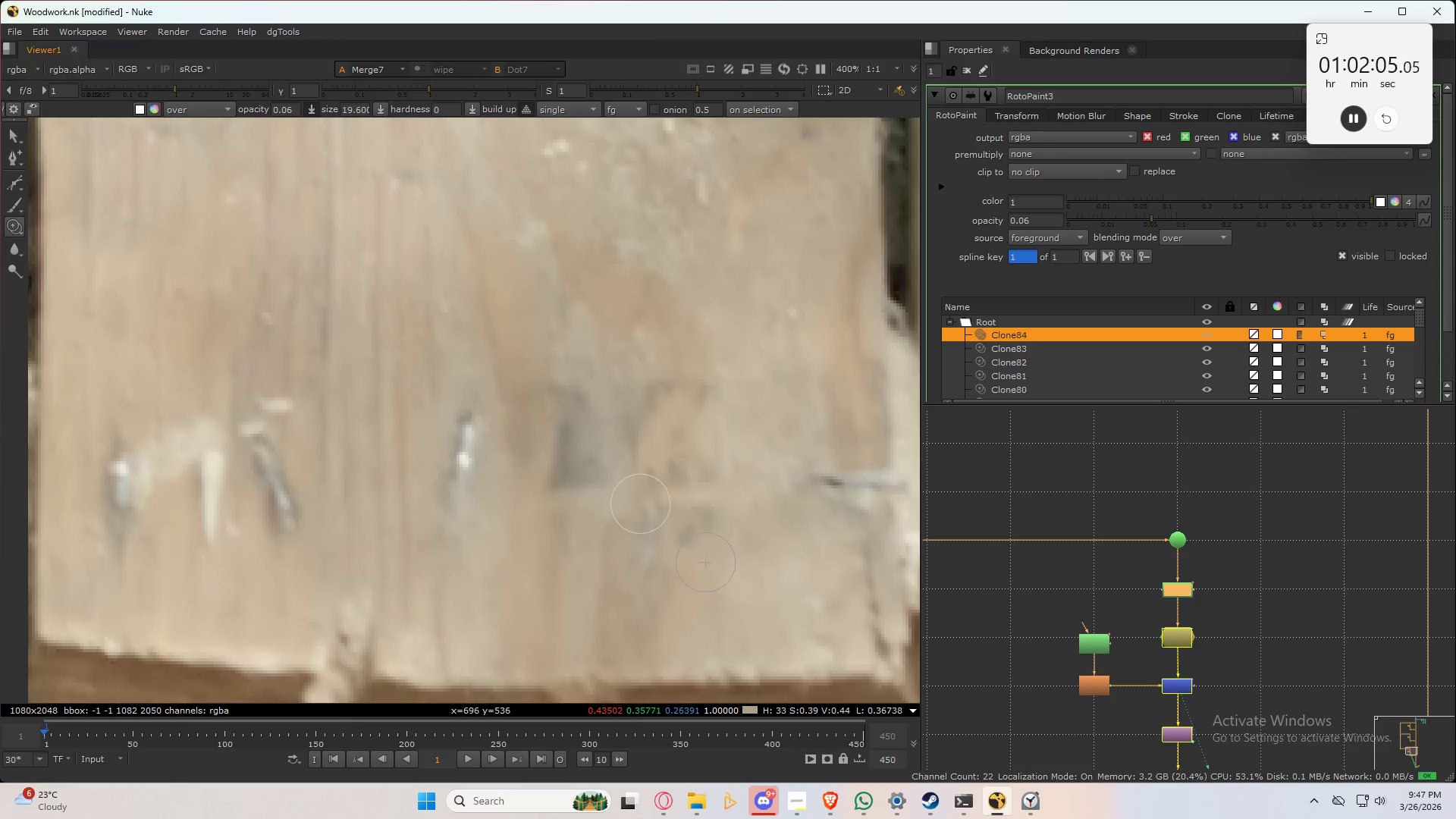 
left_click_drag(start_coordinate=[641, 504], to_coordinate=[641, 564])
 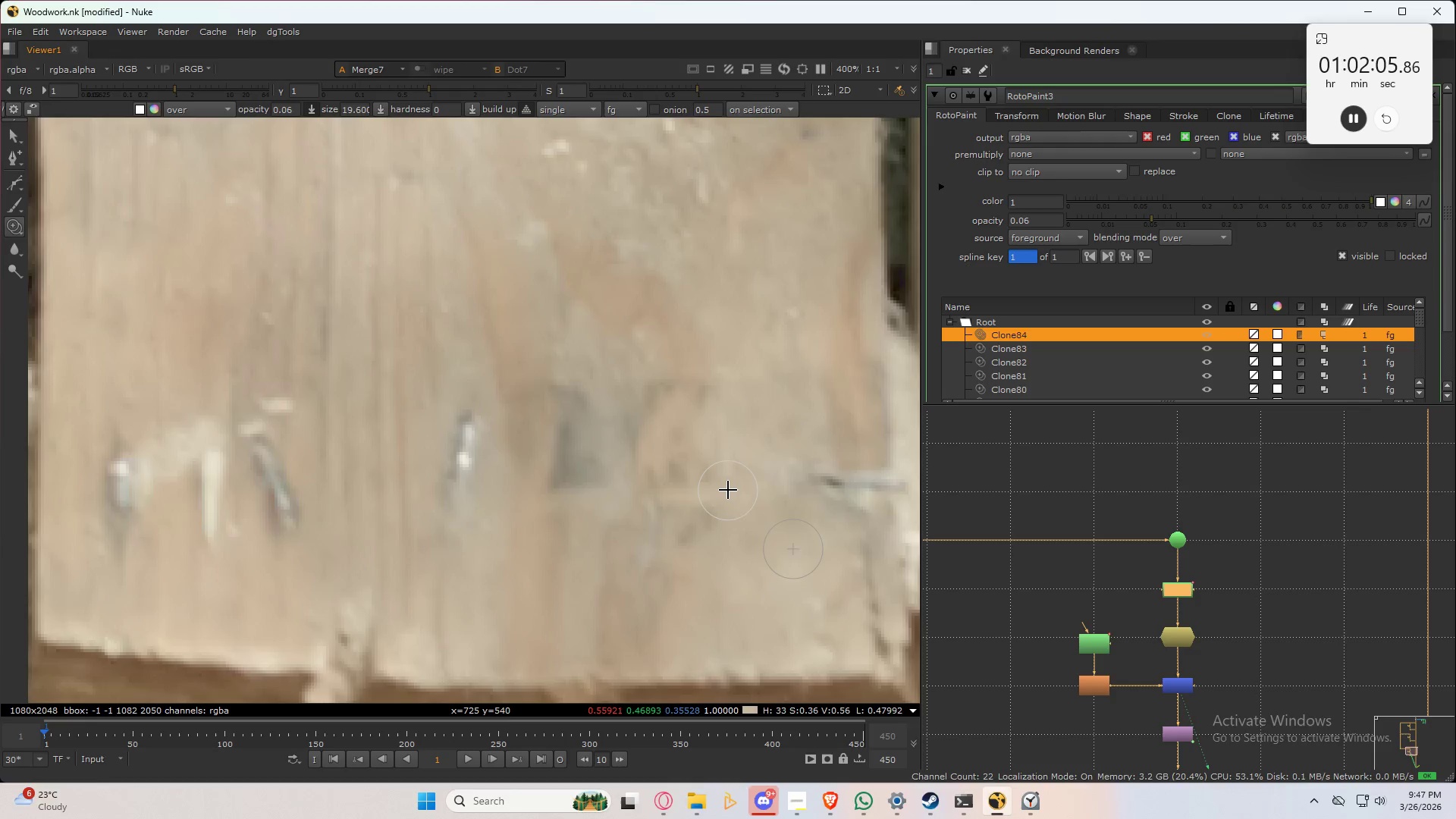 
type(323232)
 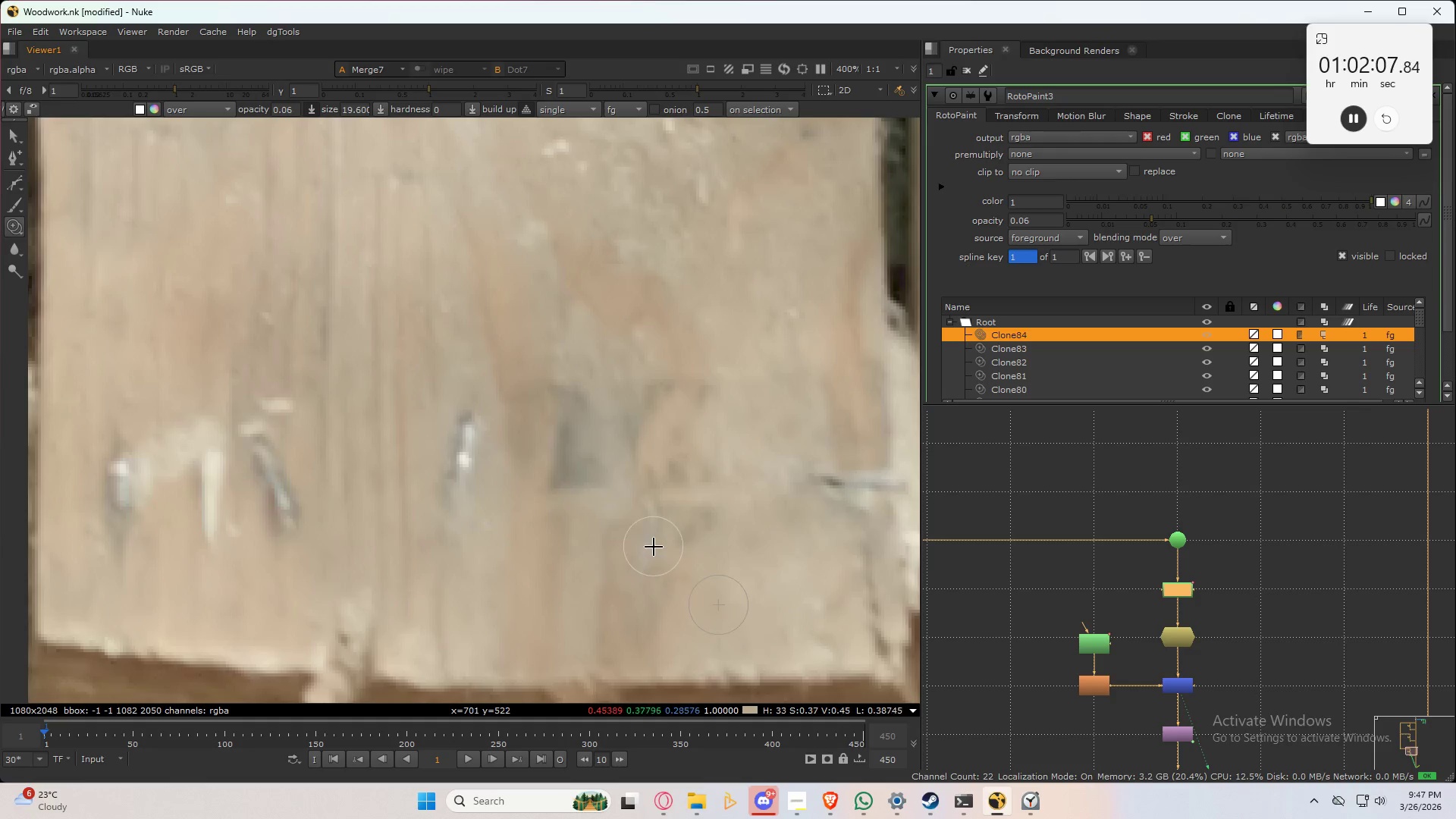 
hold_key(key=ControlLeft, duration=0.44)
left_click_drag(start_coordinate=[656, 545], to_coordinate=[694, 548])
 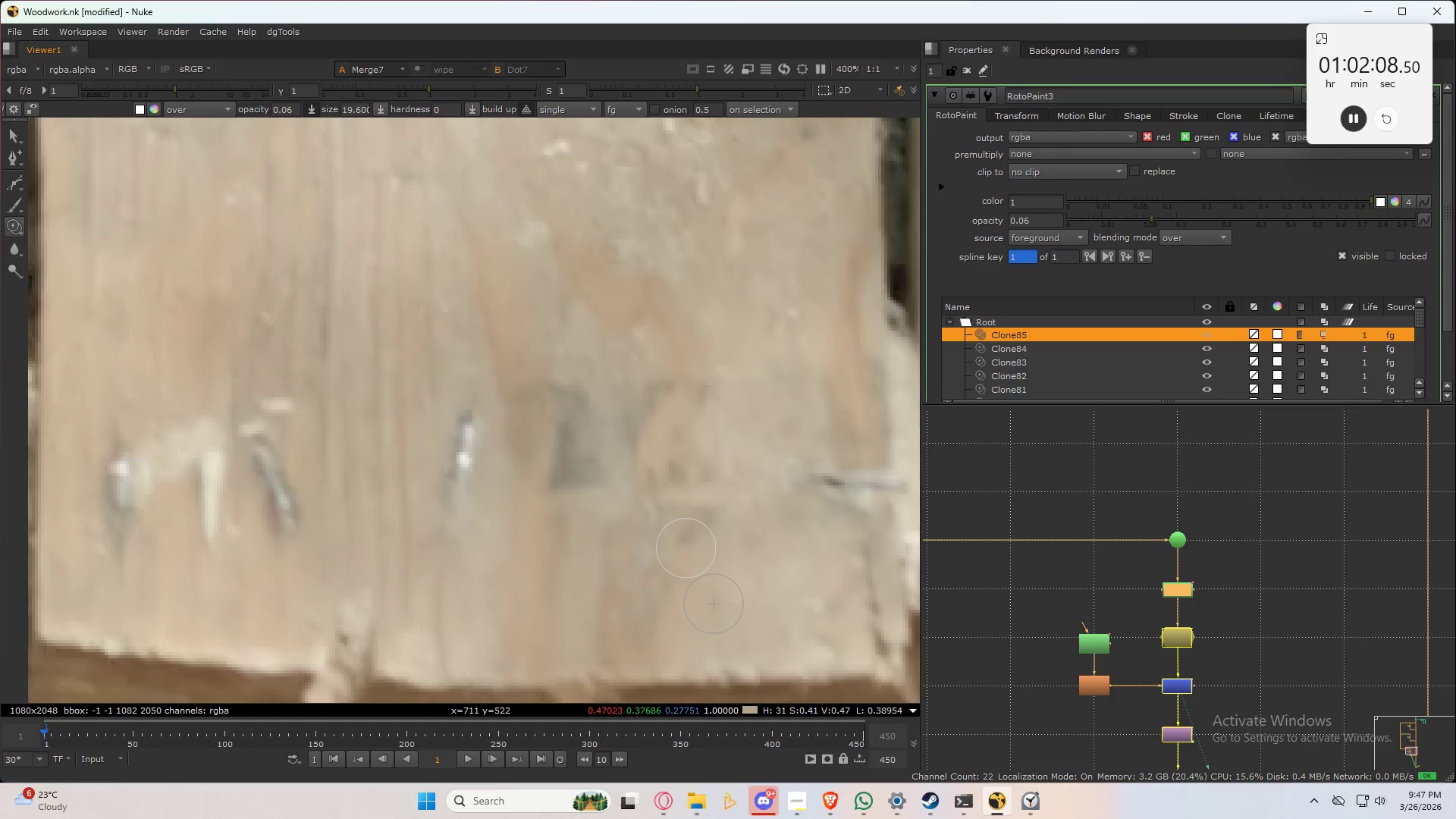 
left_click_drag(start_coordinate=[686, 548], to_coordinate=[676, 561])
 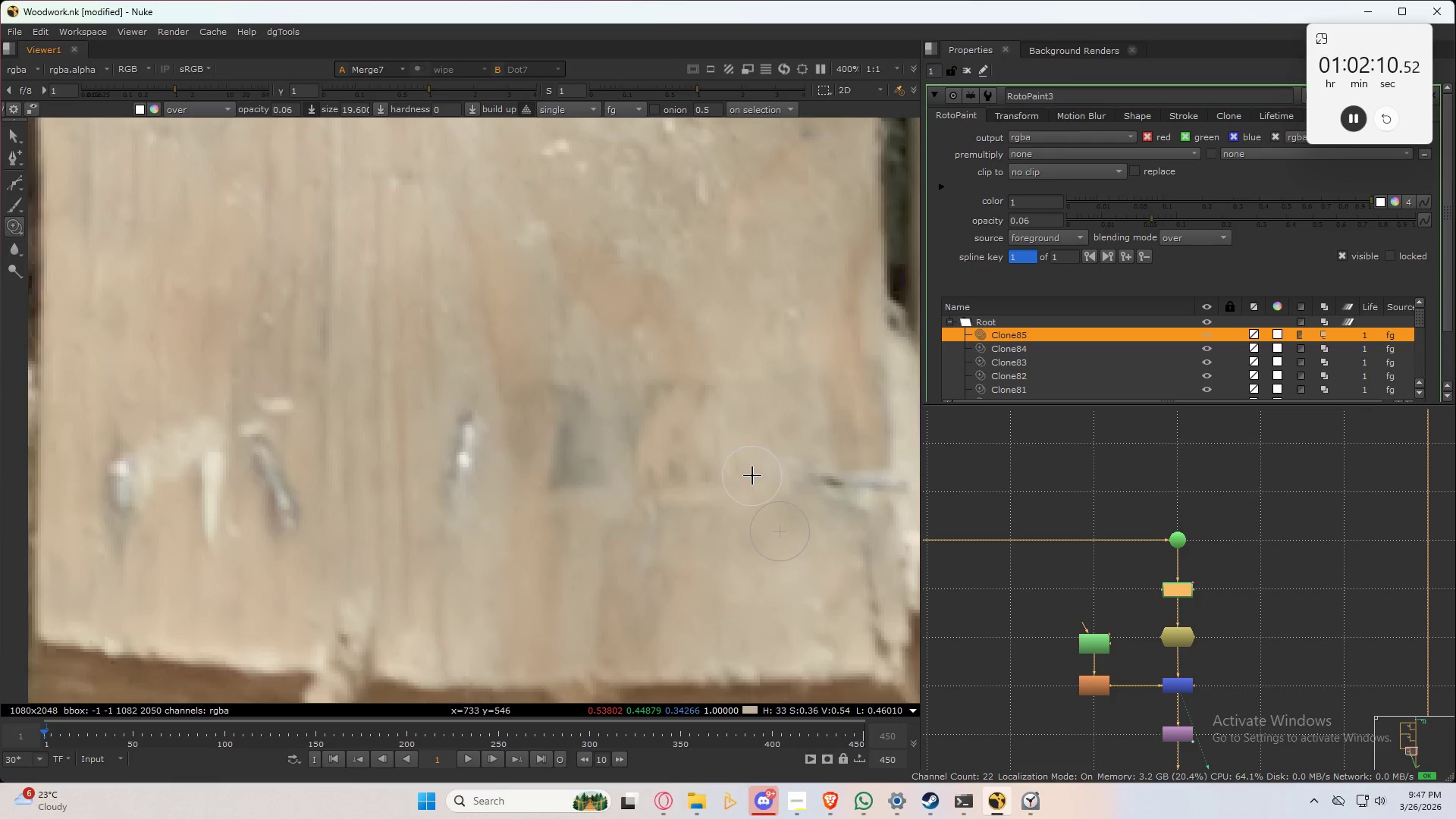 
scroll: coordinate [753, 475], scroll_direction: down, amount: 3.0
 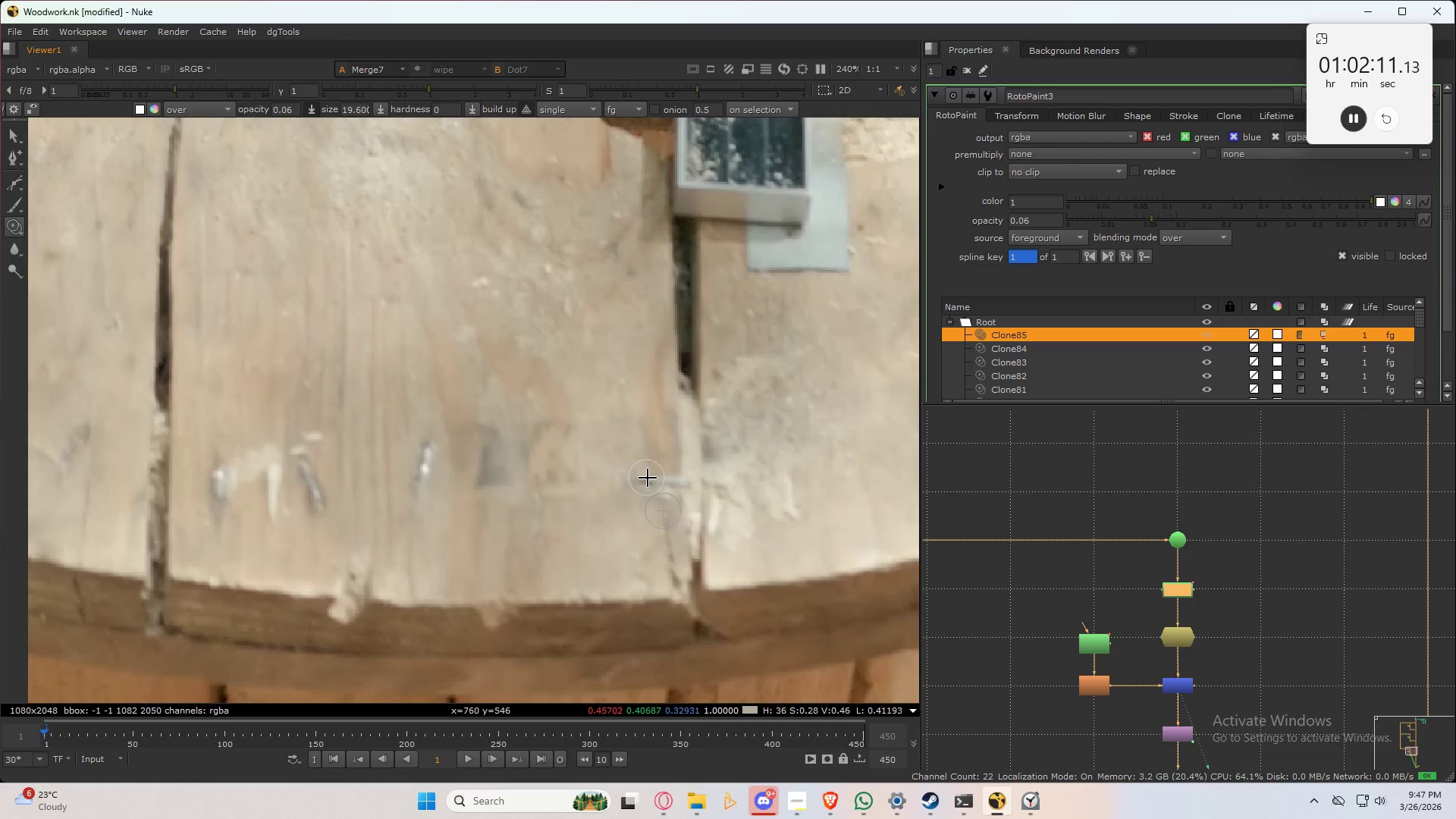 
type(3232323232)
 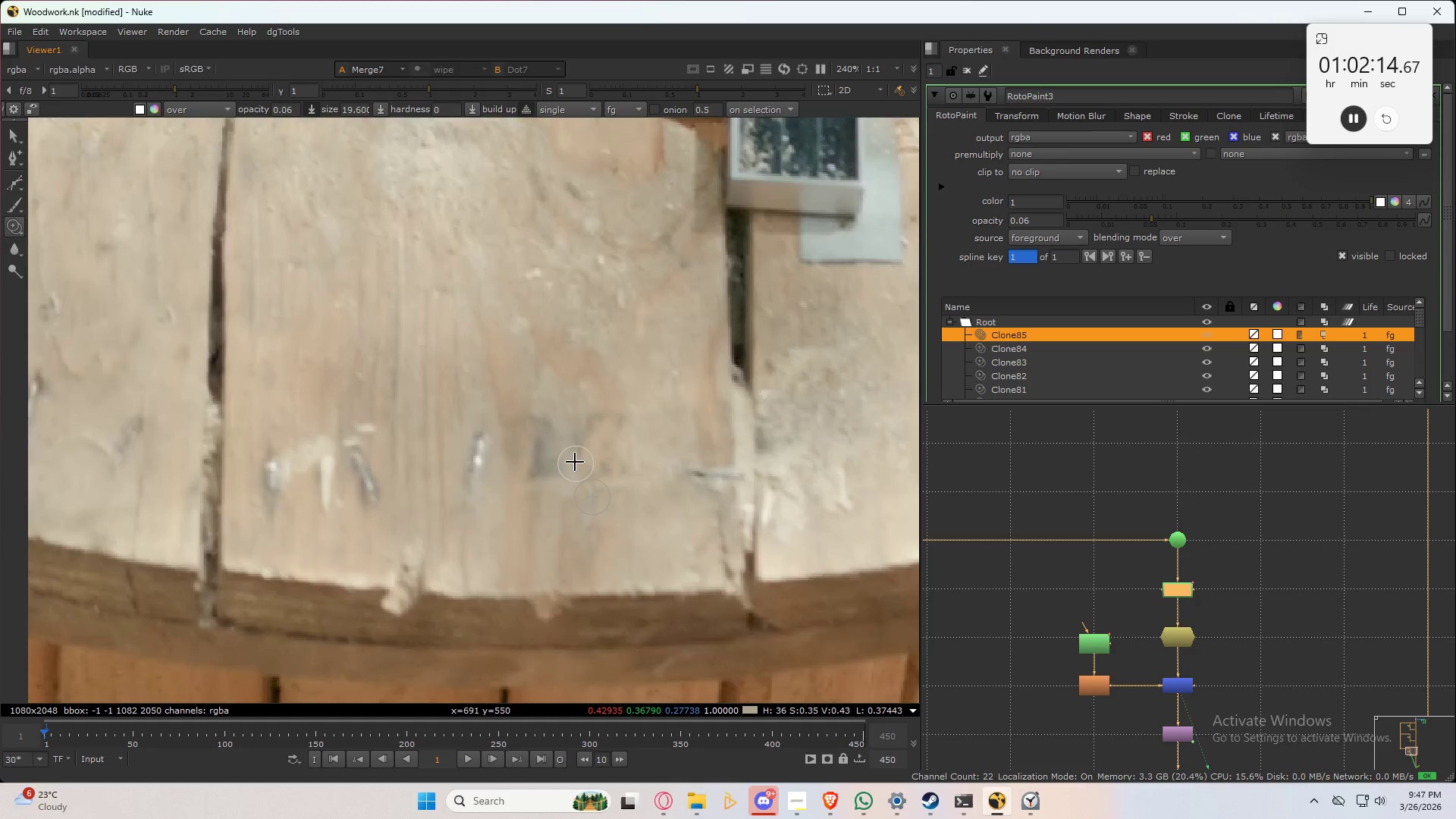 
scroll: coordinate [572, 454], scroll_direction: up, amount: 4.0
 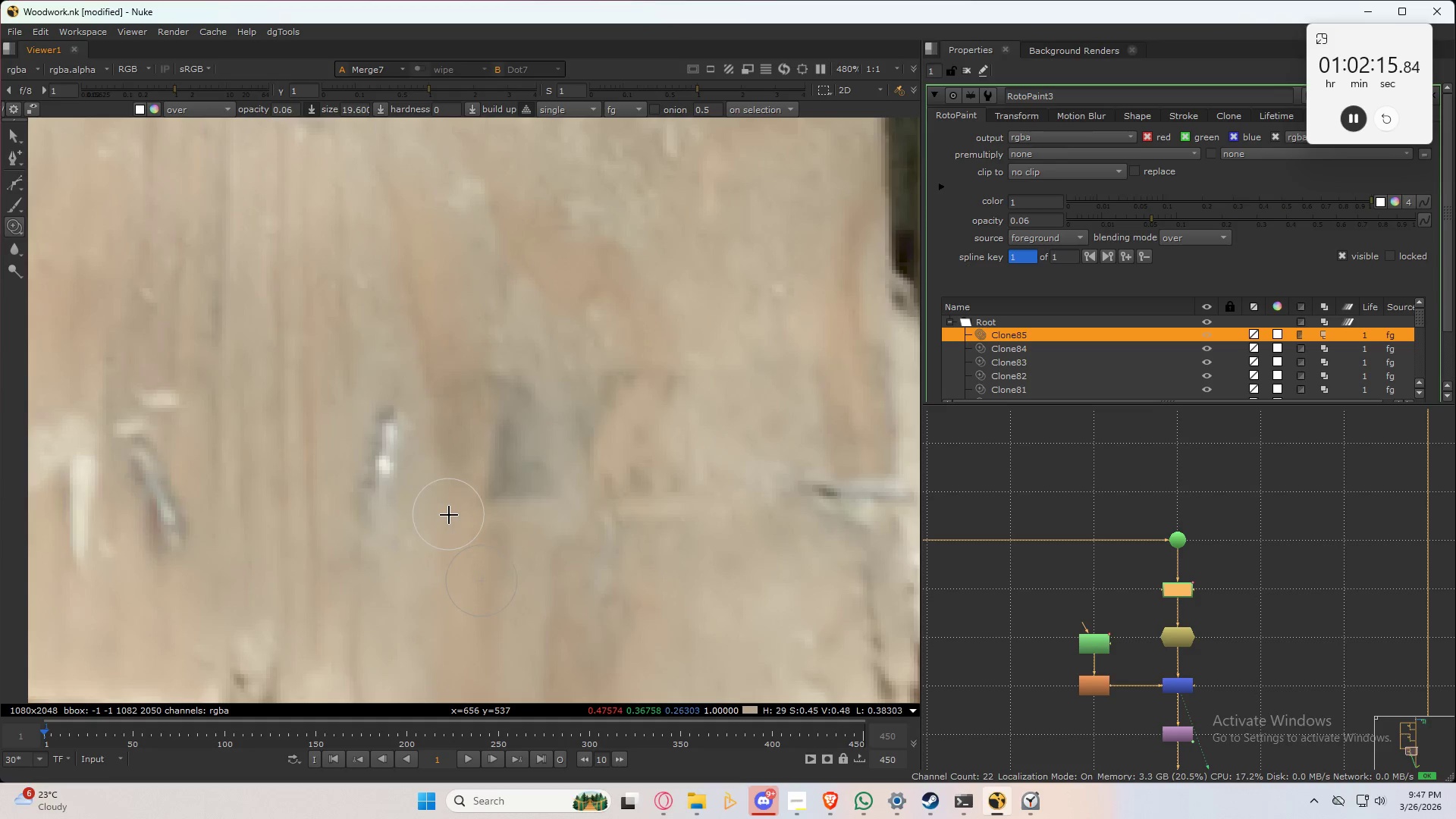 
type(32)
 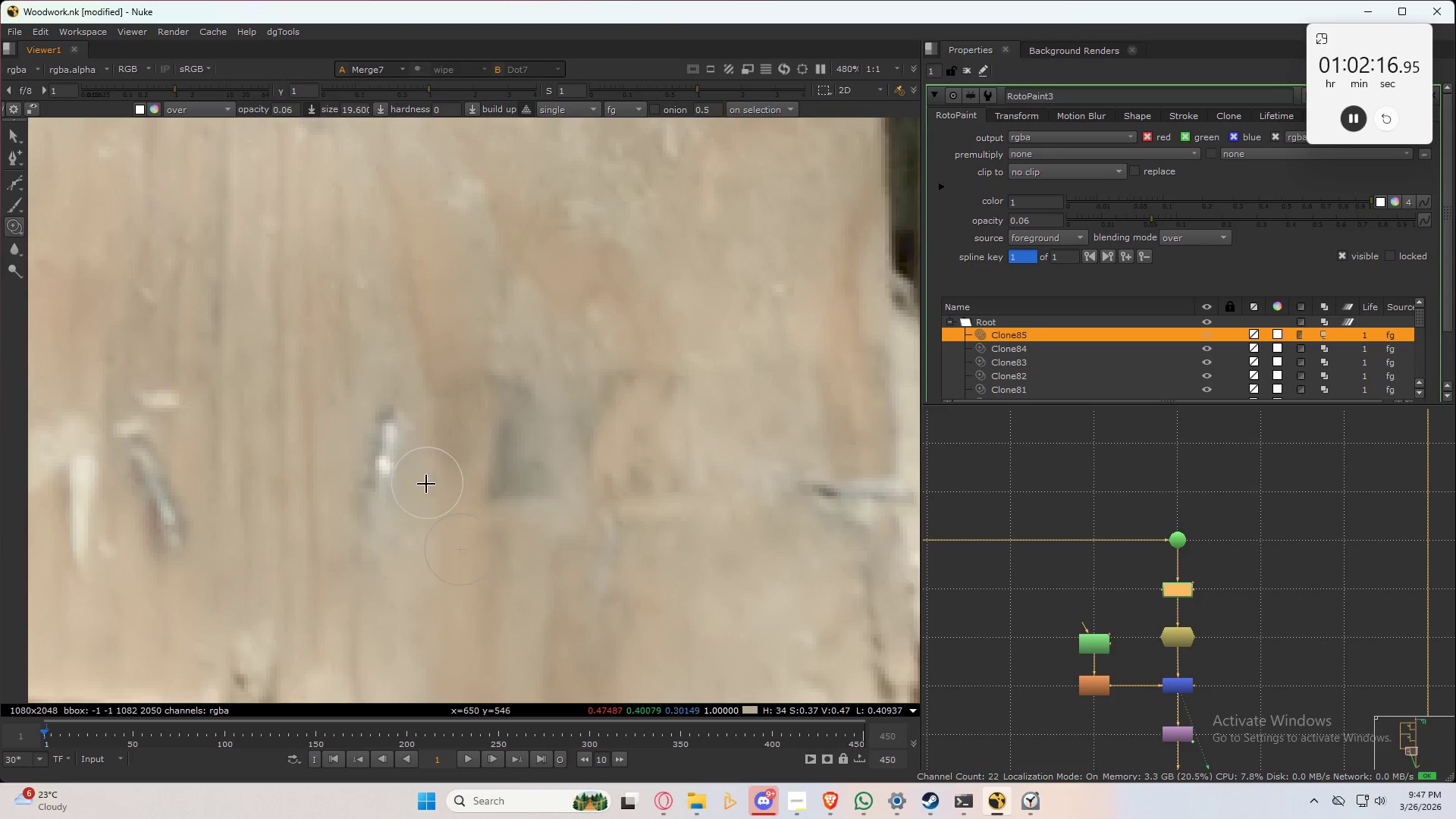 
hold_key(key=ControlLeft, duration=1.51)
left_click_drag(start_coordinate=[433, 497], to_coordinate=[472, 431])
 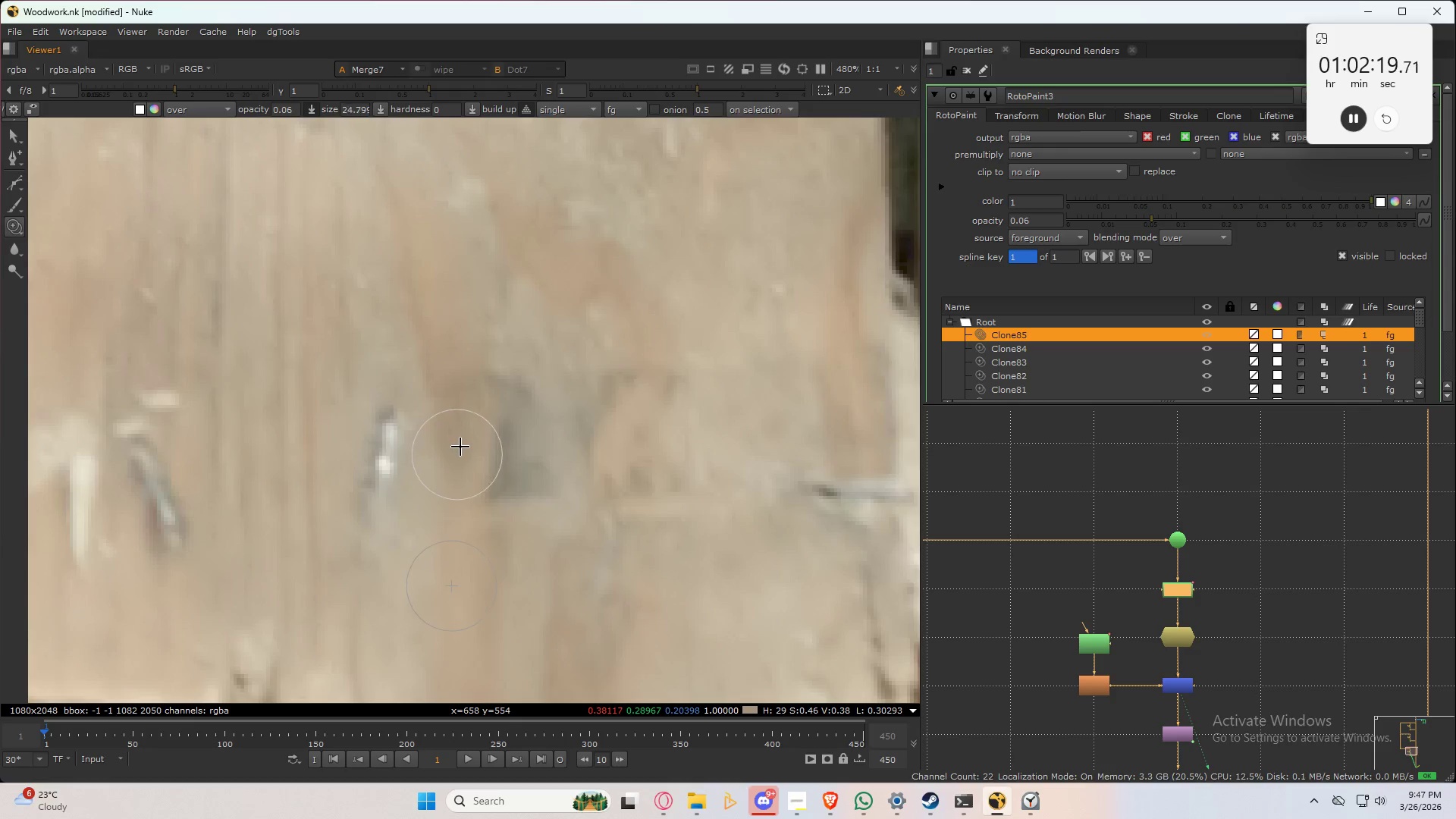 
hold_key(key=ControlLeft, duration=0.62)
 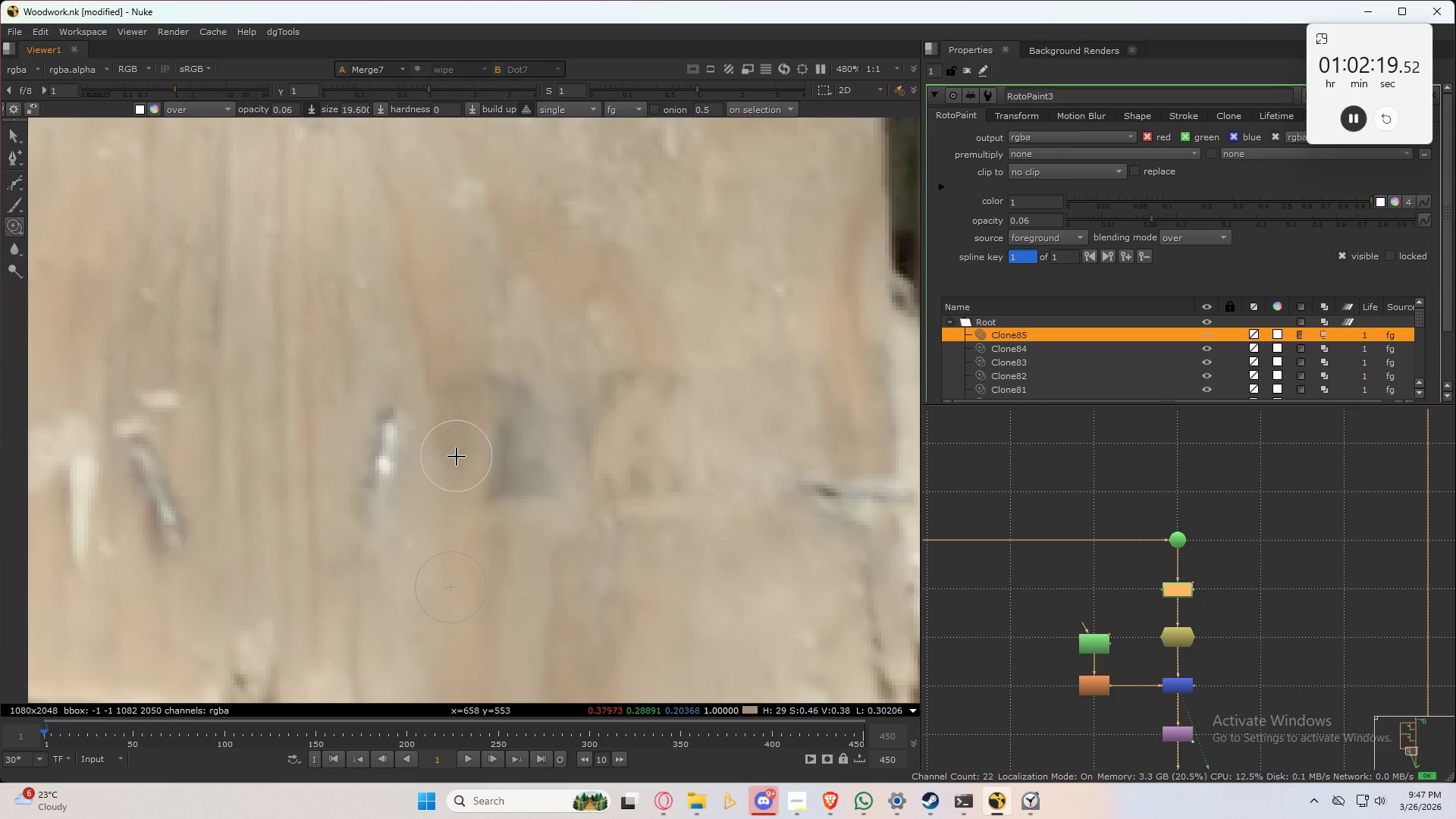 
key(Shift+ShiftLeft)
 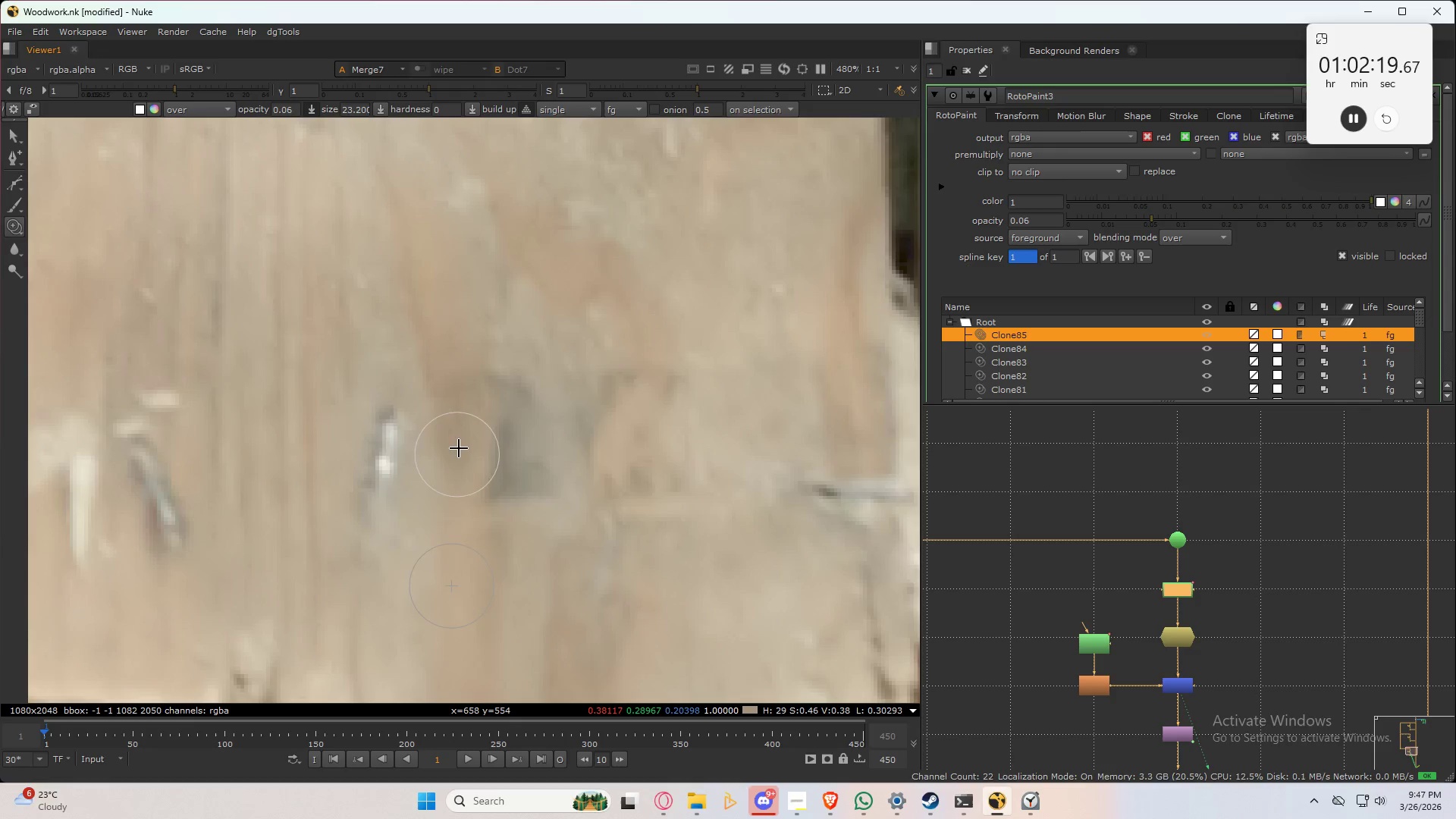 
left_click_drag(start_coordinate=[457, 455], to_coordinate=[460, 447])
 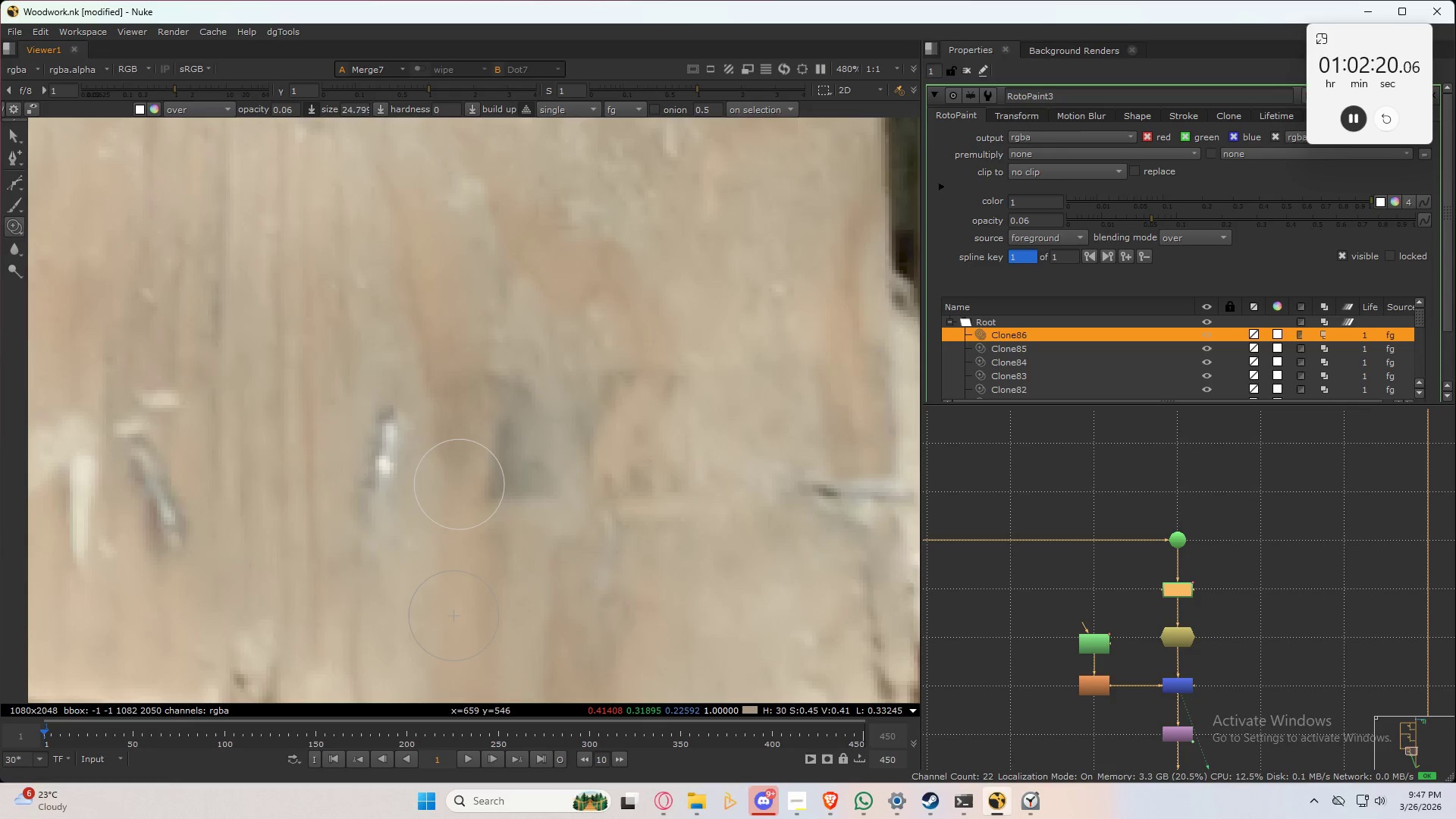 
left_click_drag(start_coordinate=[460, 485], to_coordinate=[456, 494])
 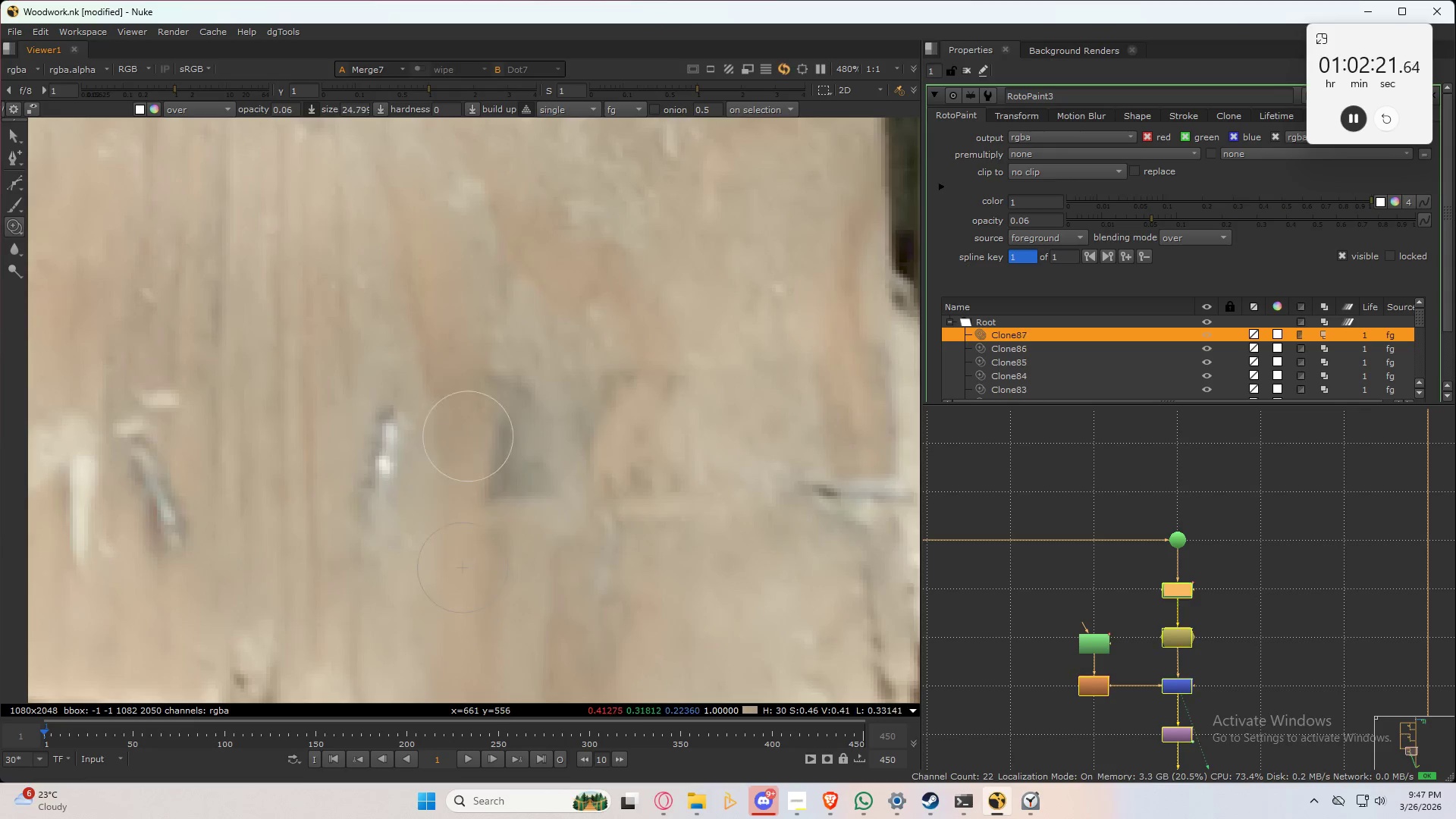 
left_click_drag(start_coordinate=[463, 466], to_coordinate=[460, 396])
 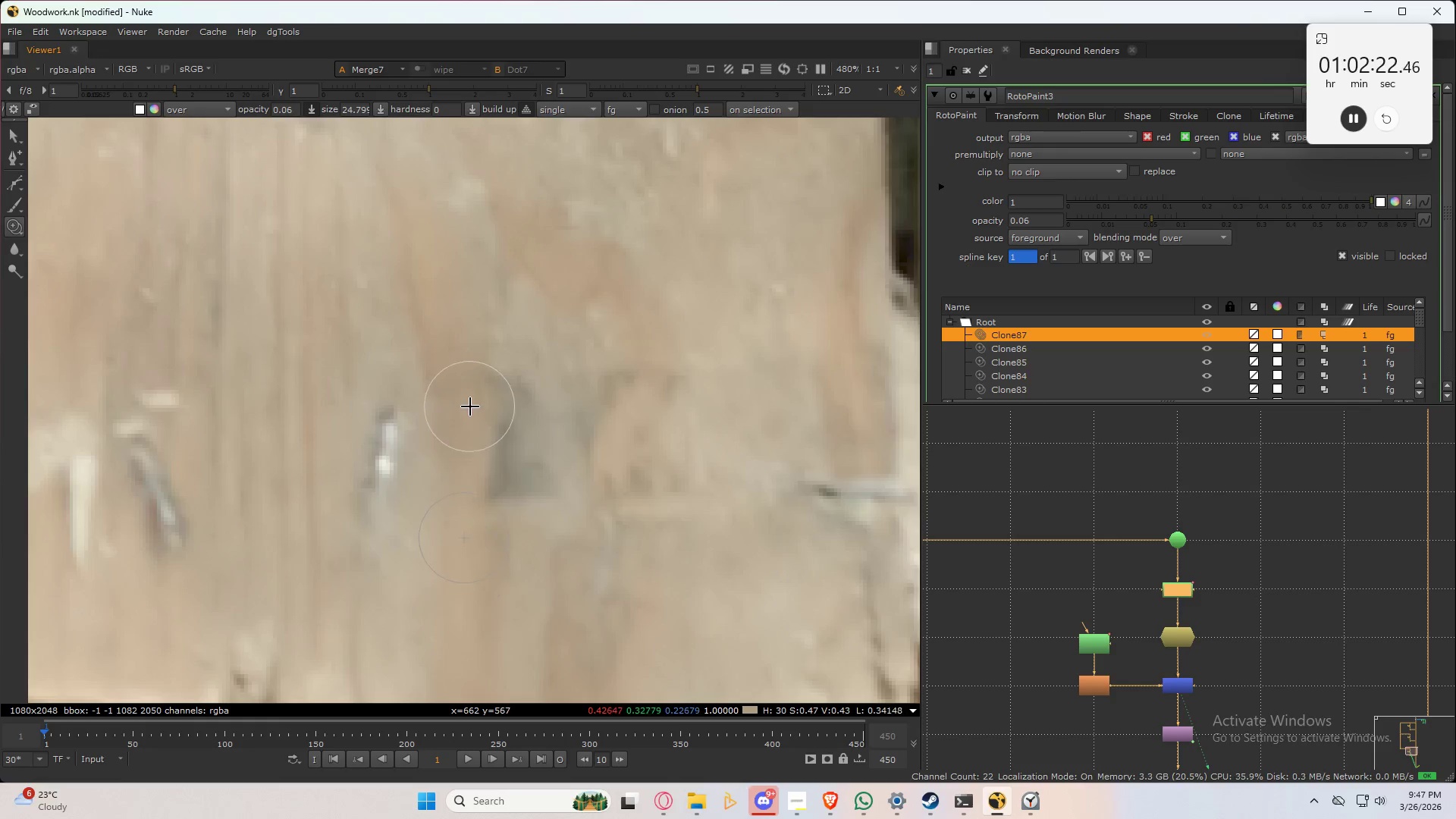 
left_click_drag(start_coordinate=[470, 406], to_coordinate=[445, 499])
 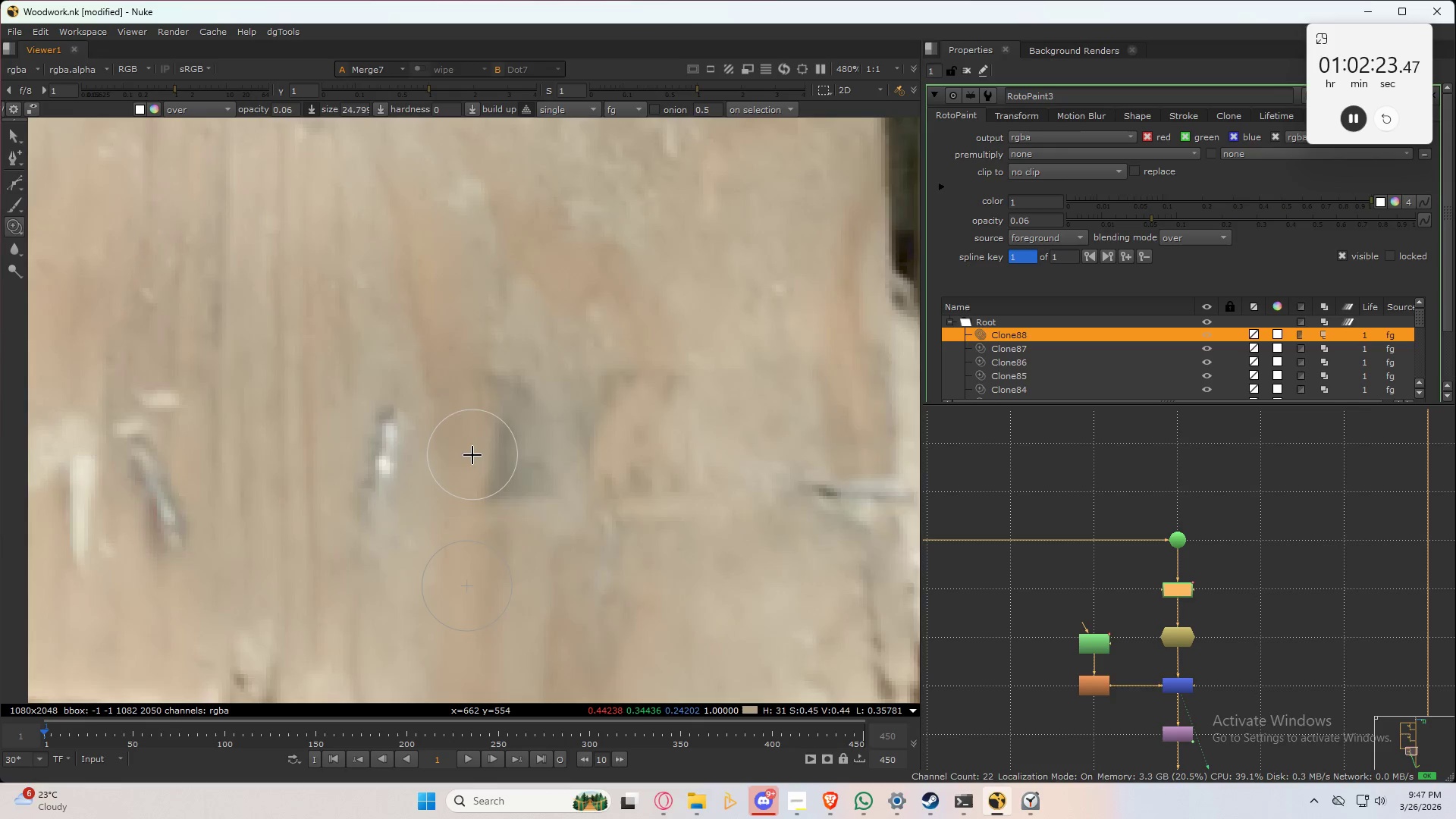 
type(3232)
 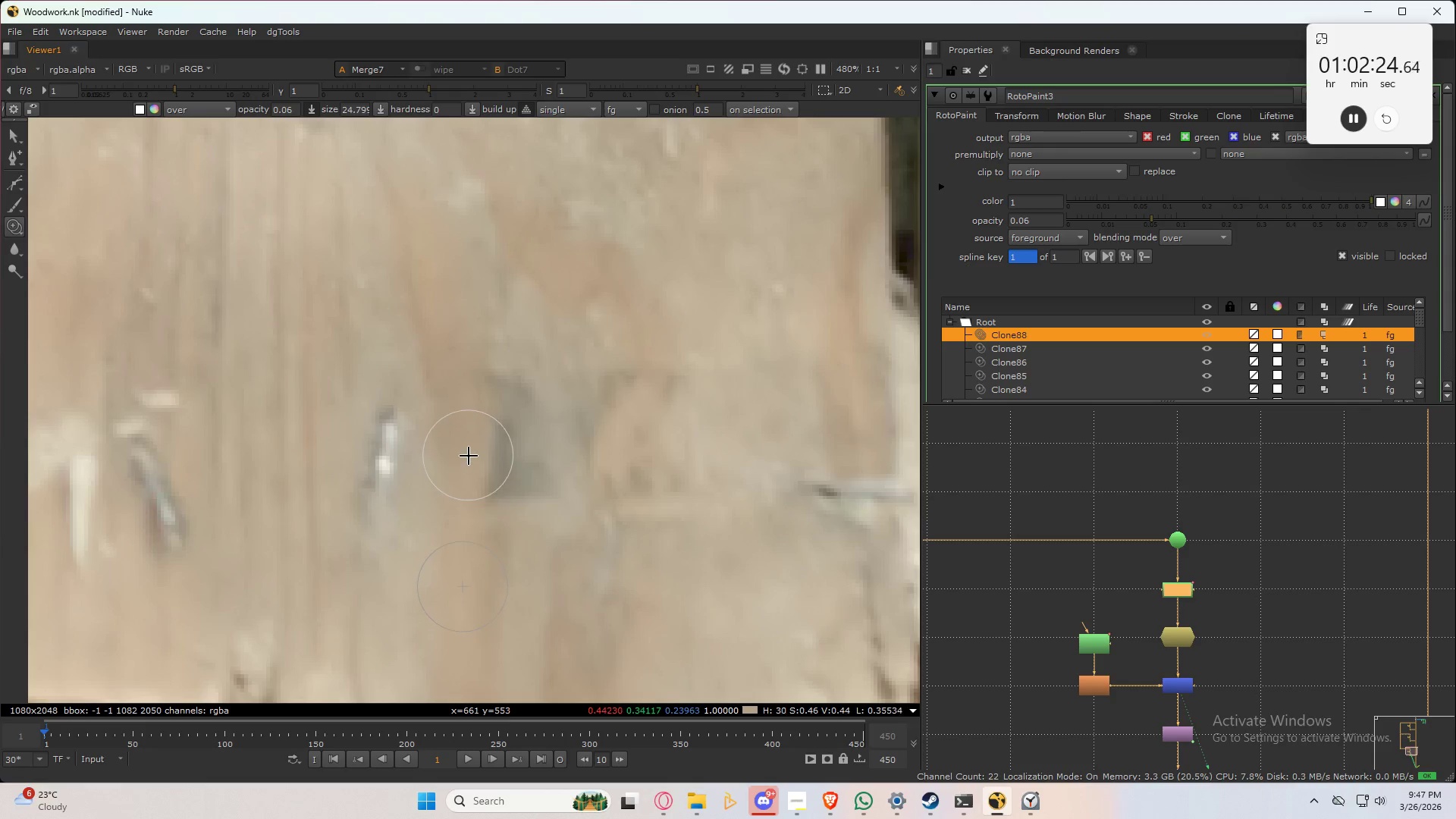 
hold_key(key=ControlLeft, duration=0.86)
left_click_drag(start_coordinate=[472, 448], to_coordinate=[513, 490])
 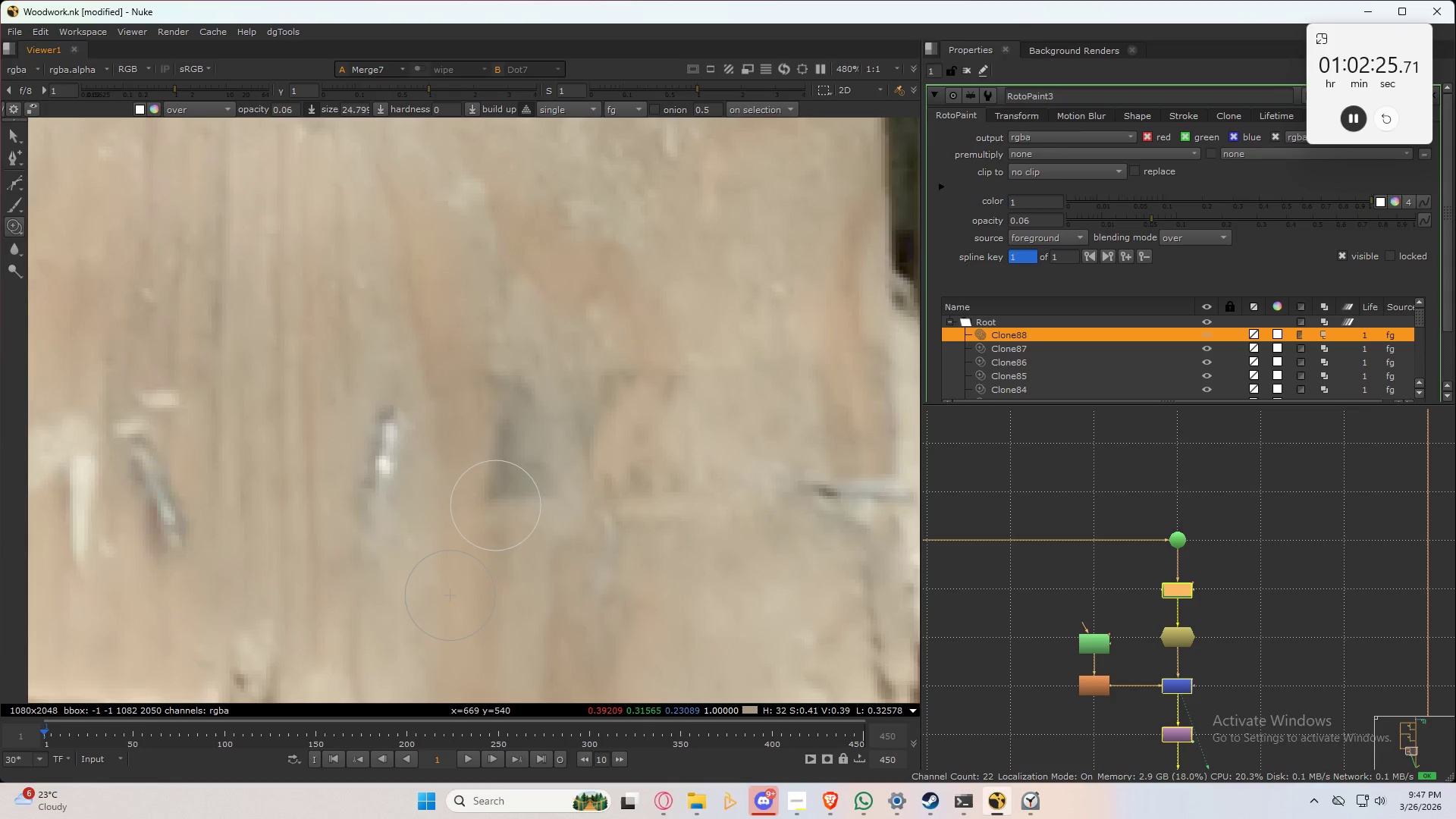 
left_click_drag(start_coordinate=[496, 506], to_coordinate=[510, 426])
 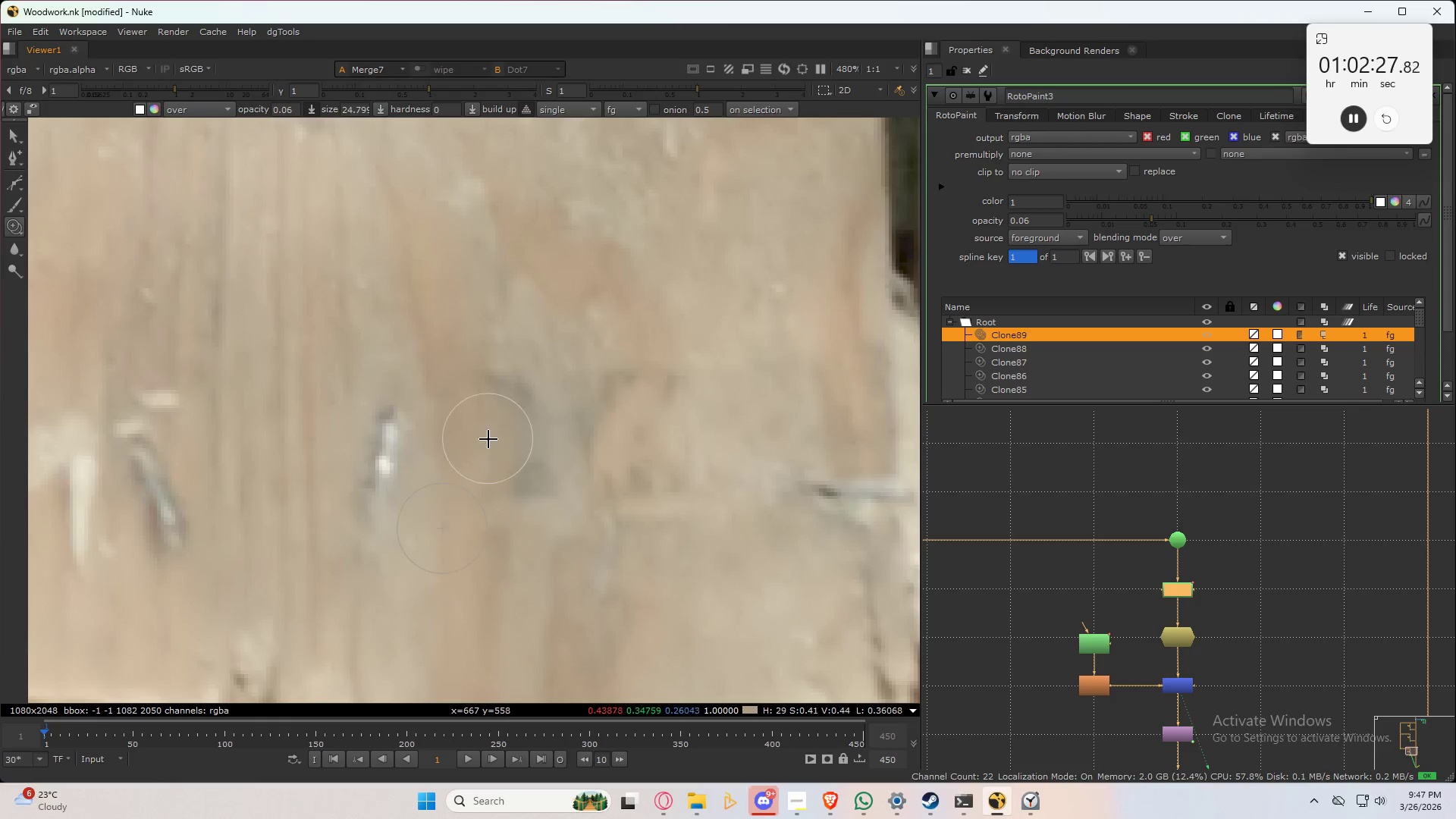 
left_click_drag(start_coordinate=[488, 439], to_coordinate=[500, 508])
 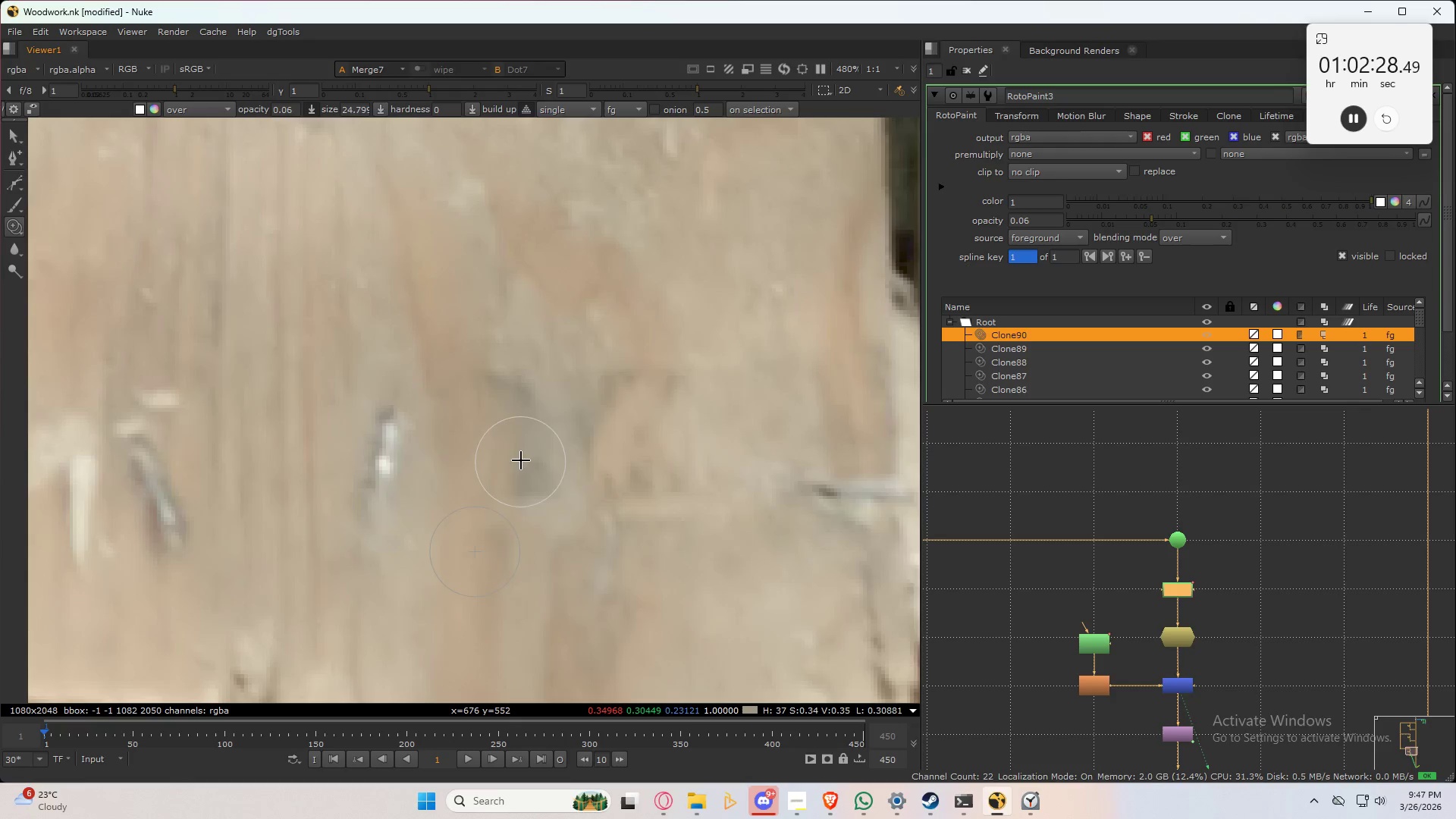 
left_click_drag(start_coordinate=[520, 460], to_coordinate=[551, 489])
 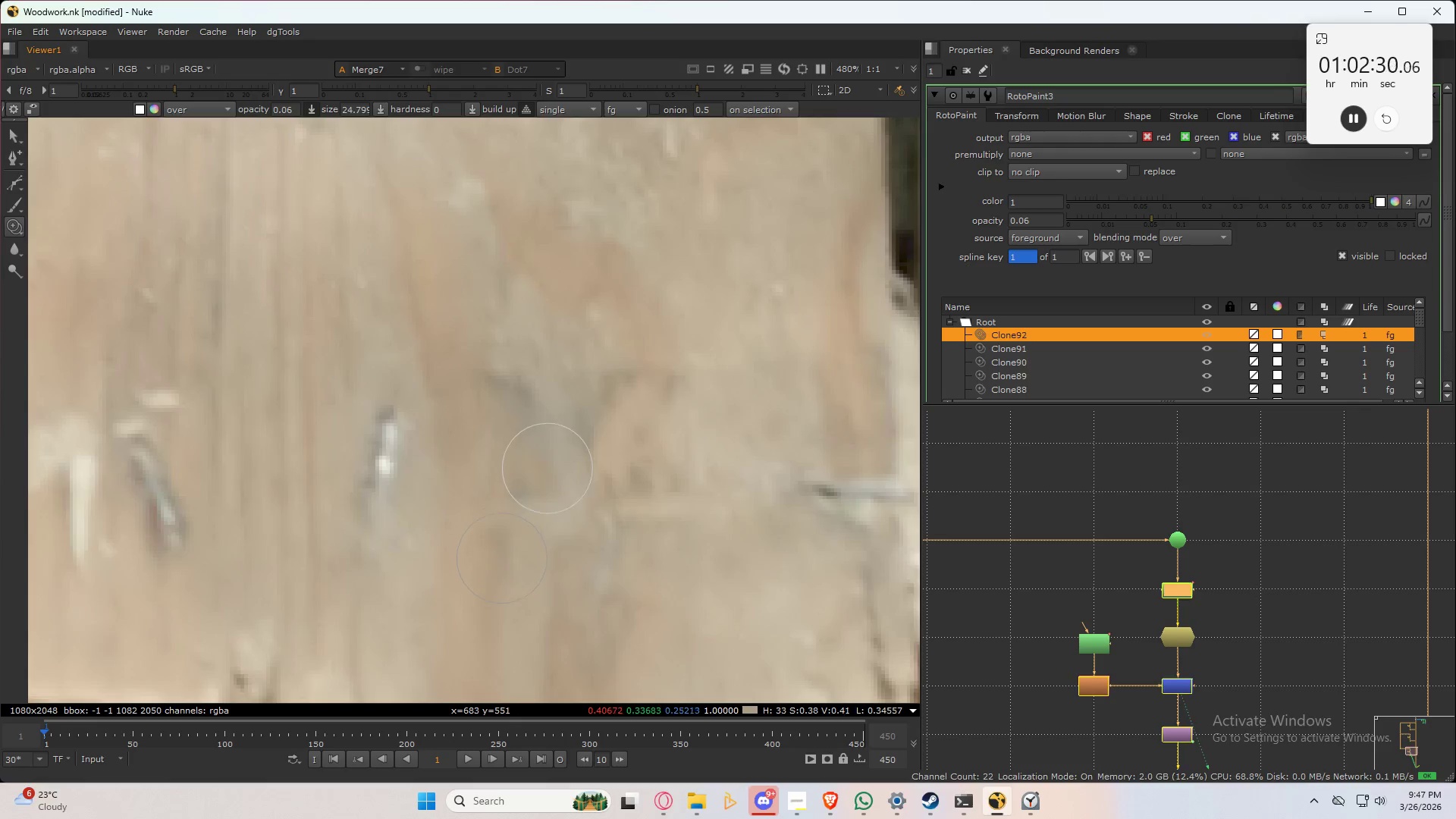 
left_click_drag(start_coordinate=[546, 461], to_coordinate=[548, 497])
 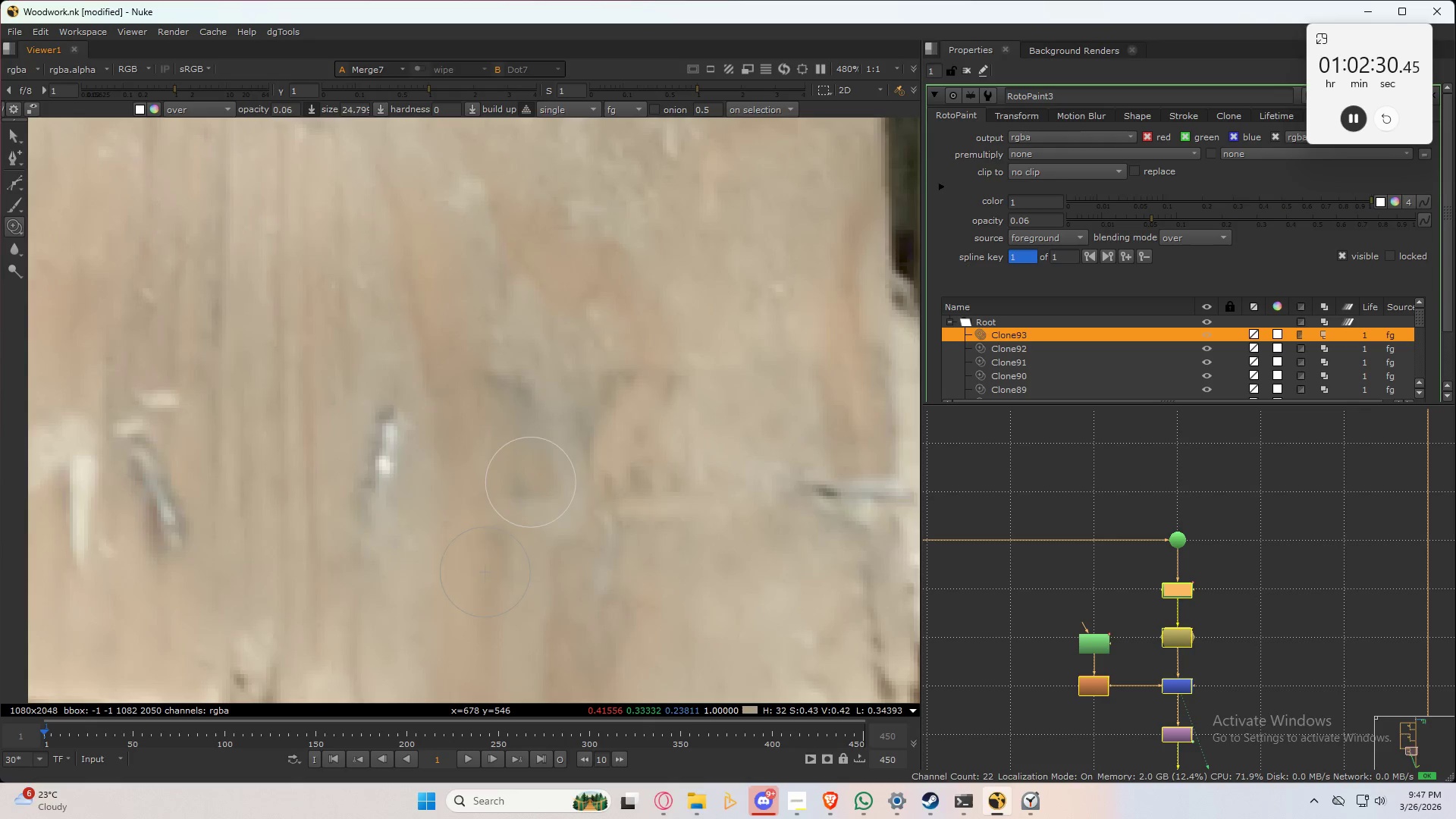 
left_click_drag(start_coordinate=[531, 482], to_coordinate=[516, 488])
 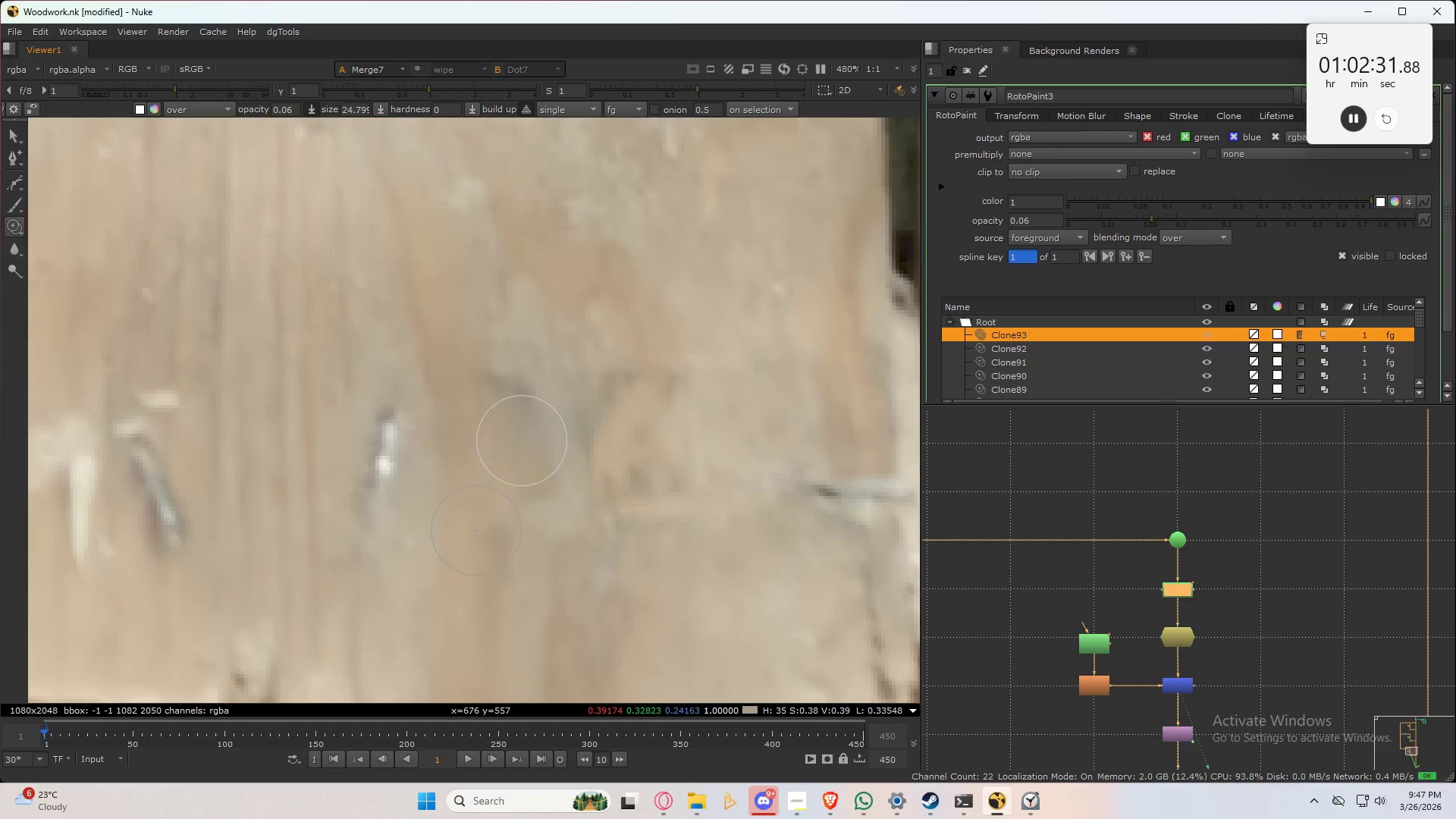 
left_click_drag(start_coordinate=[522, 441], to_coordinate=[527, 399])
 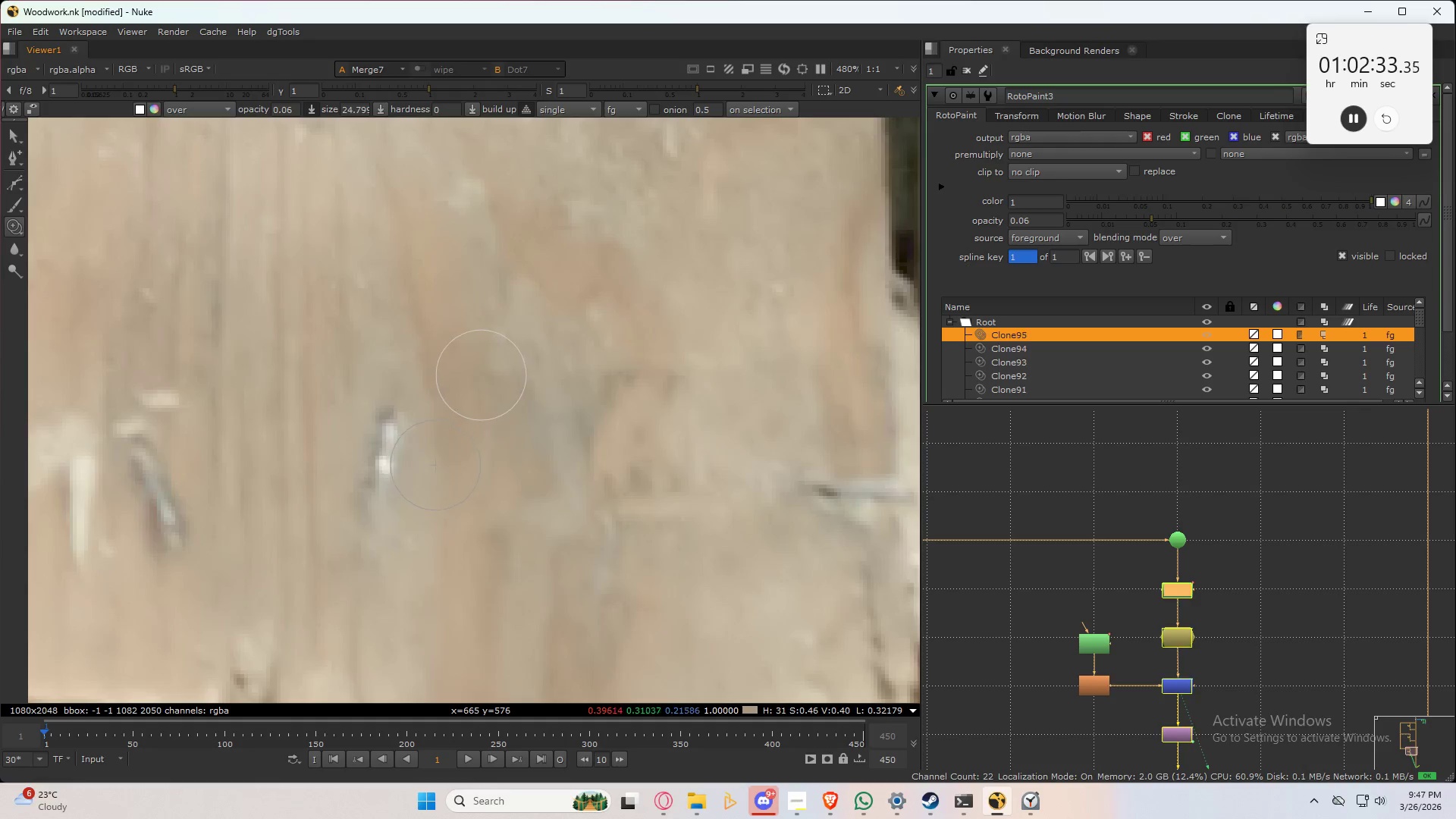 
left_click_drag(start_coordinate=[481, 375], to_coordinate=[529, 451])
 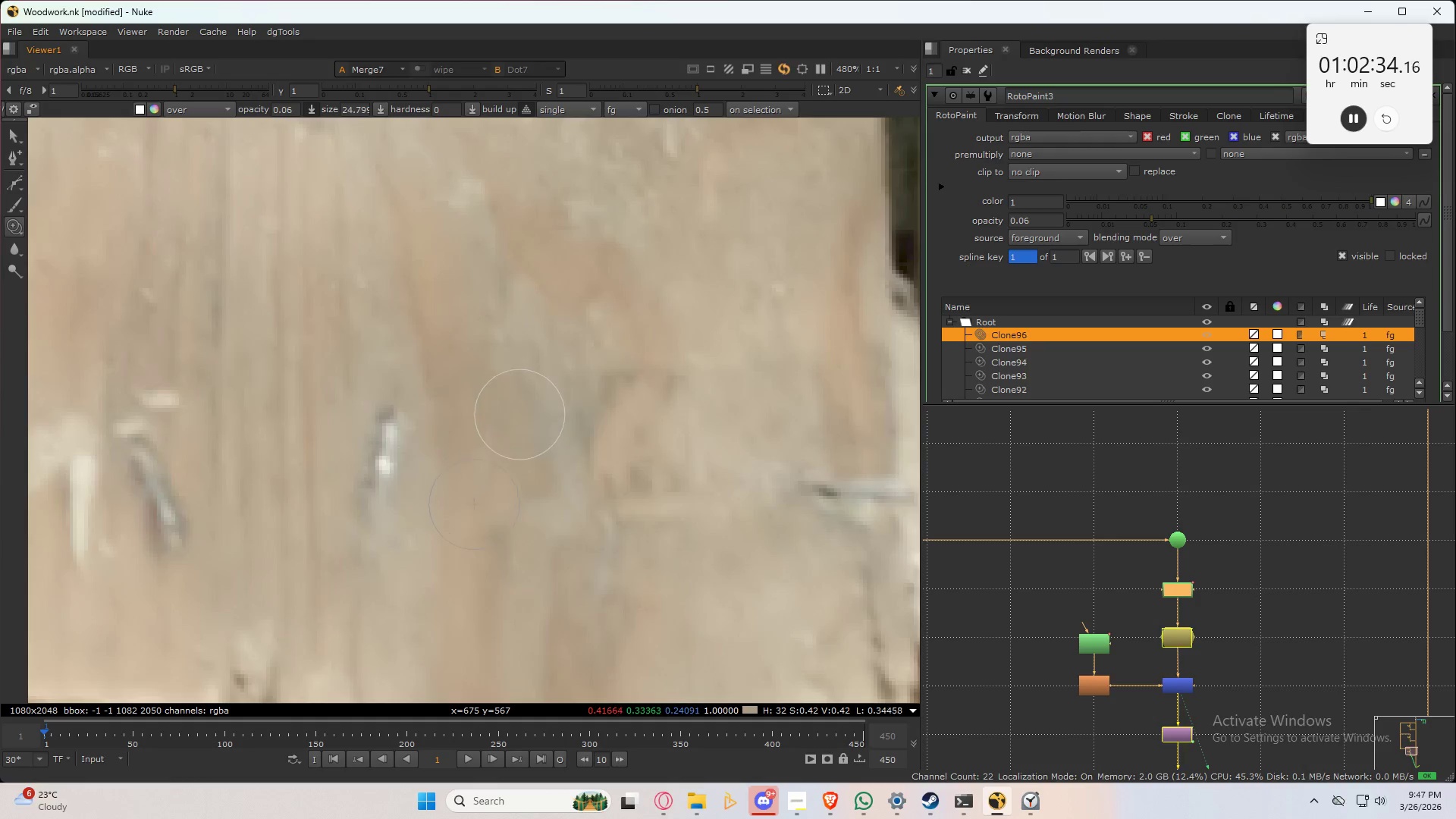 
left_click_drag(start_coordinate=[519, 406], to_coordinate=[529, 530])
 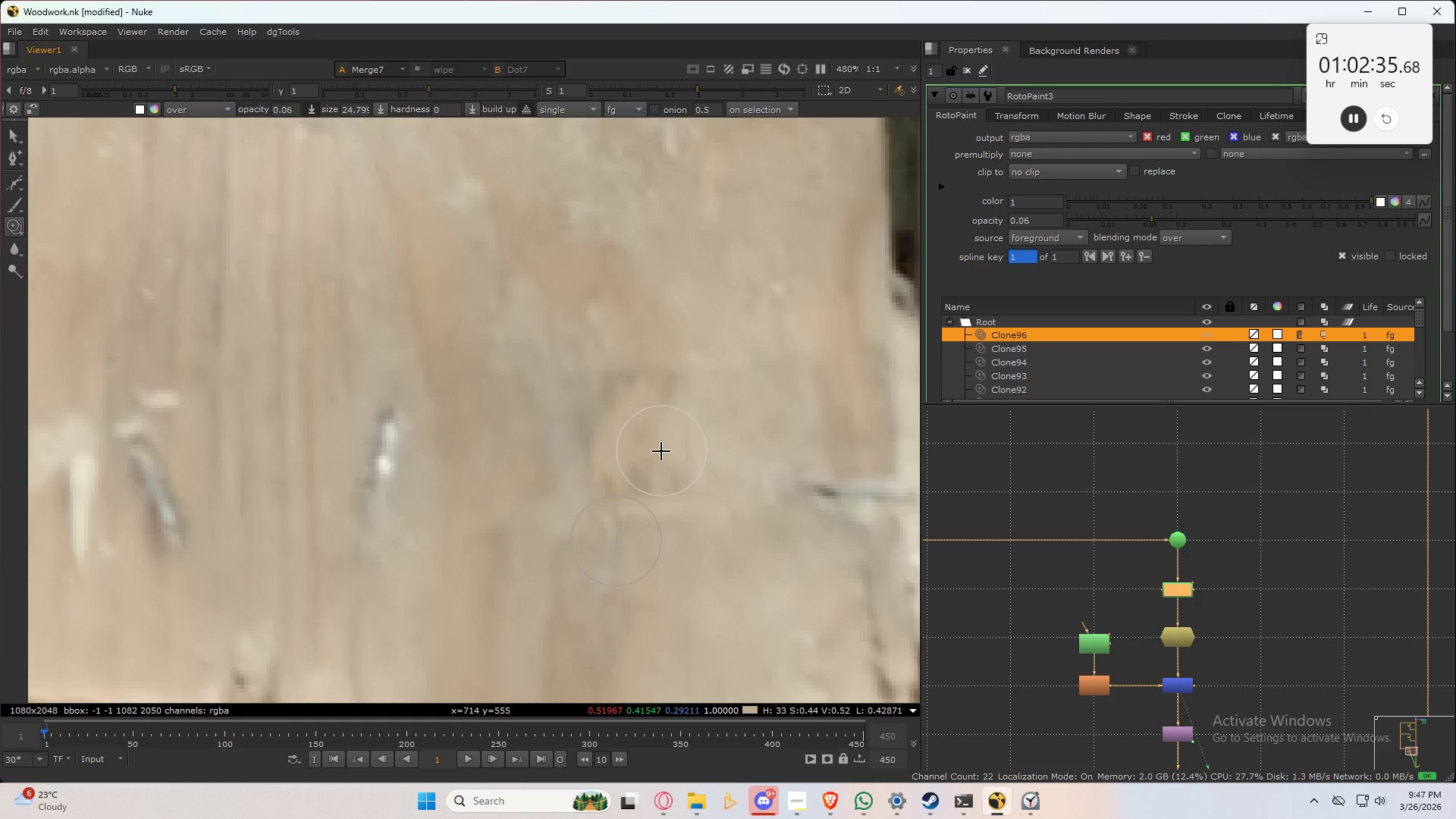 
hold_key(key=ControlLeft, duration=0.39)
left_click_drag(start_coordinate=[527, 410], to_coordinate=[569, 428])
 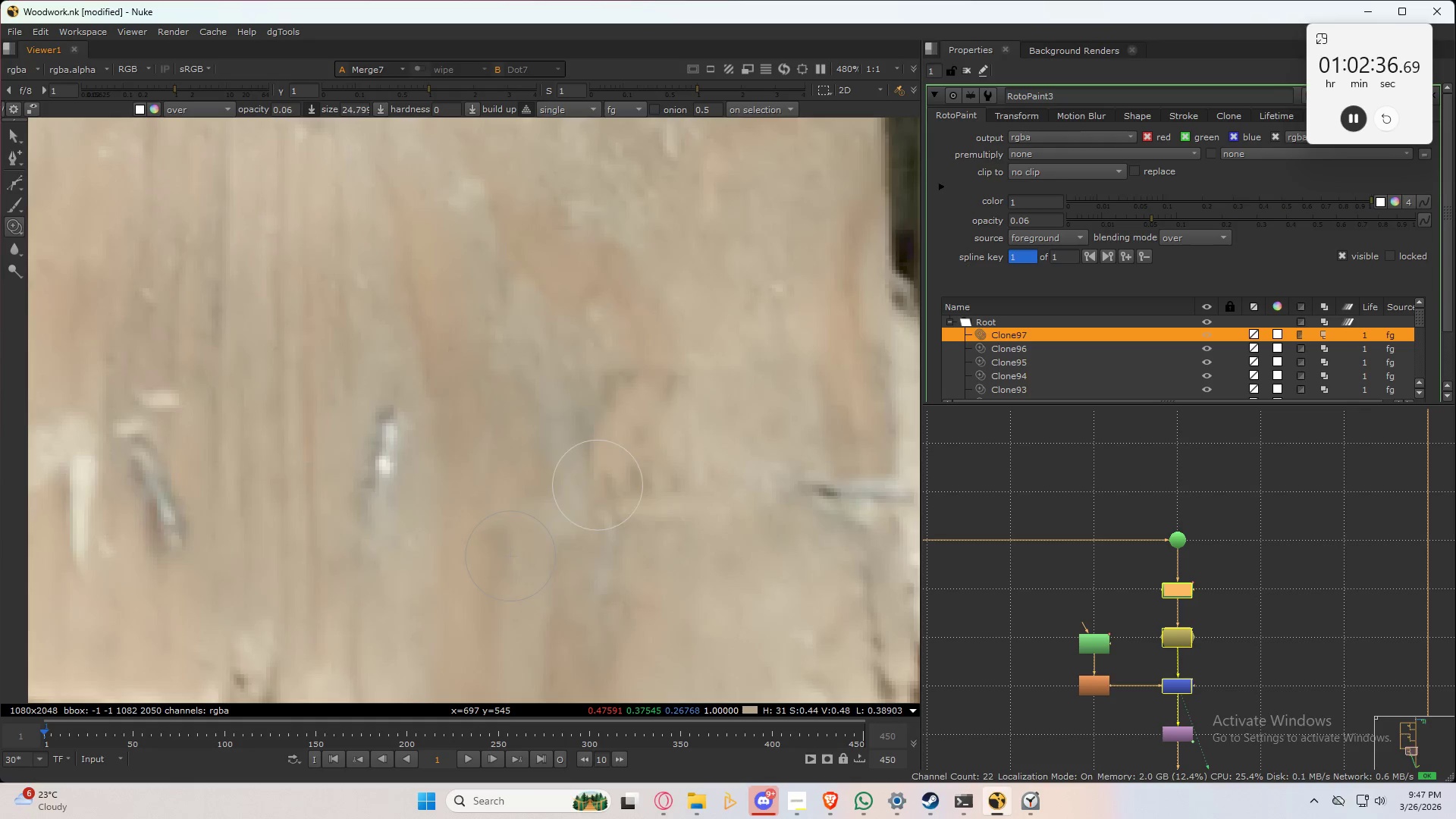 
left_click_drag(start_coordinate=[598, 485], to_coordinate=[590, 497])
 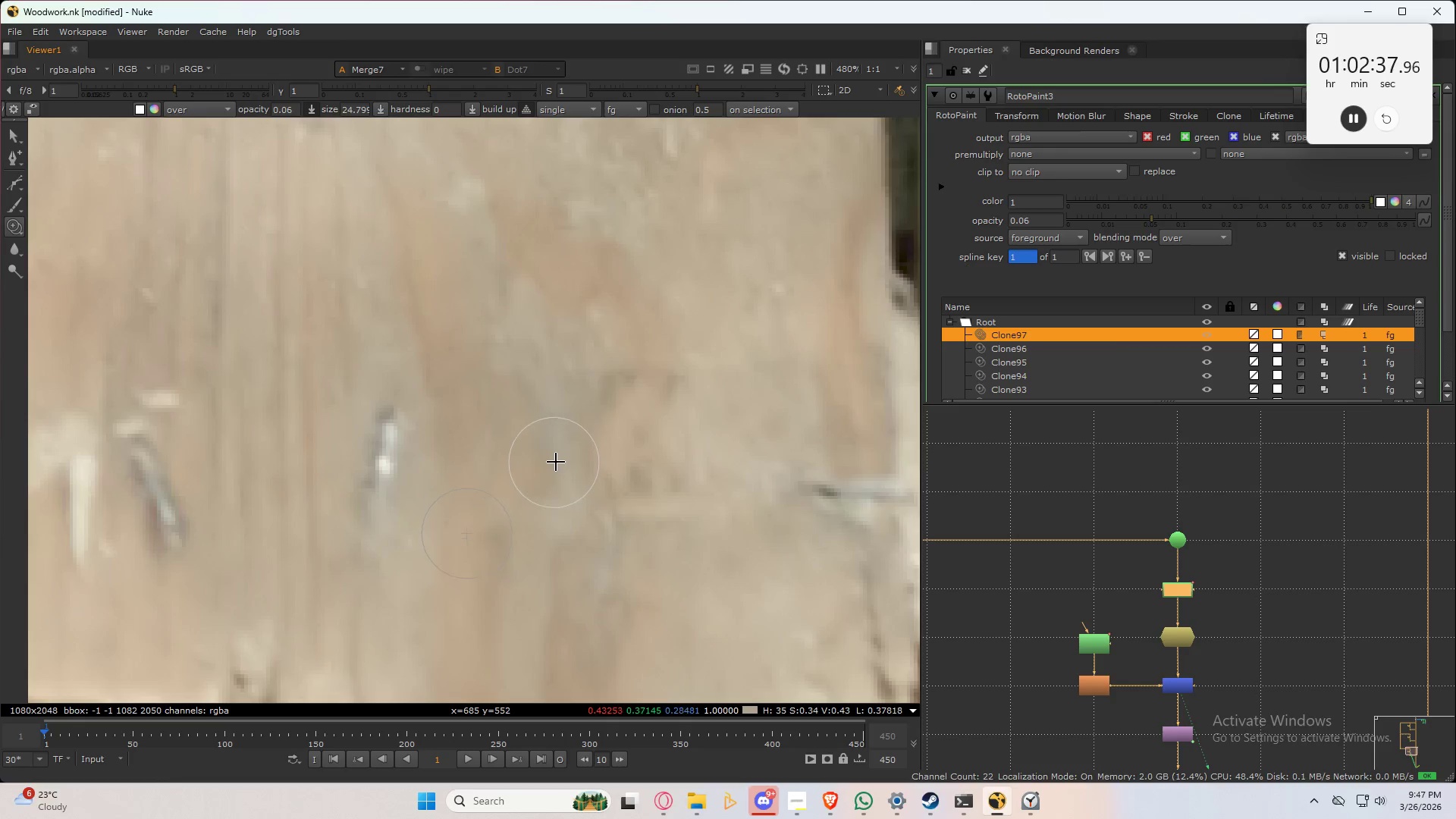 
hold_key(key=ControlLeft, duration=0.33)
left_click_drag(start_coordinate=[561, 454], to_coordinate=[581, 432])
 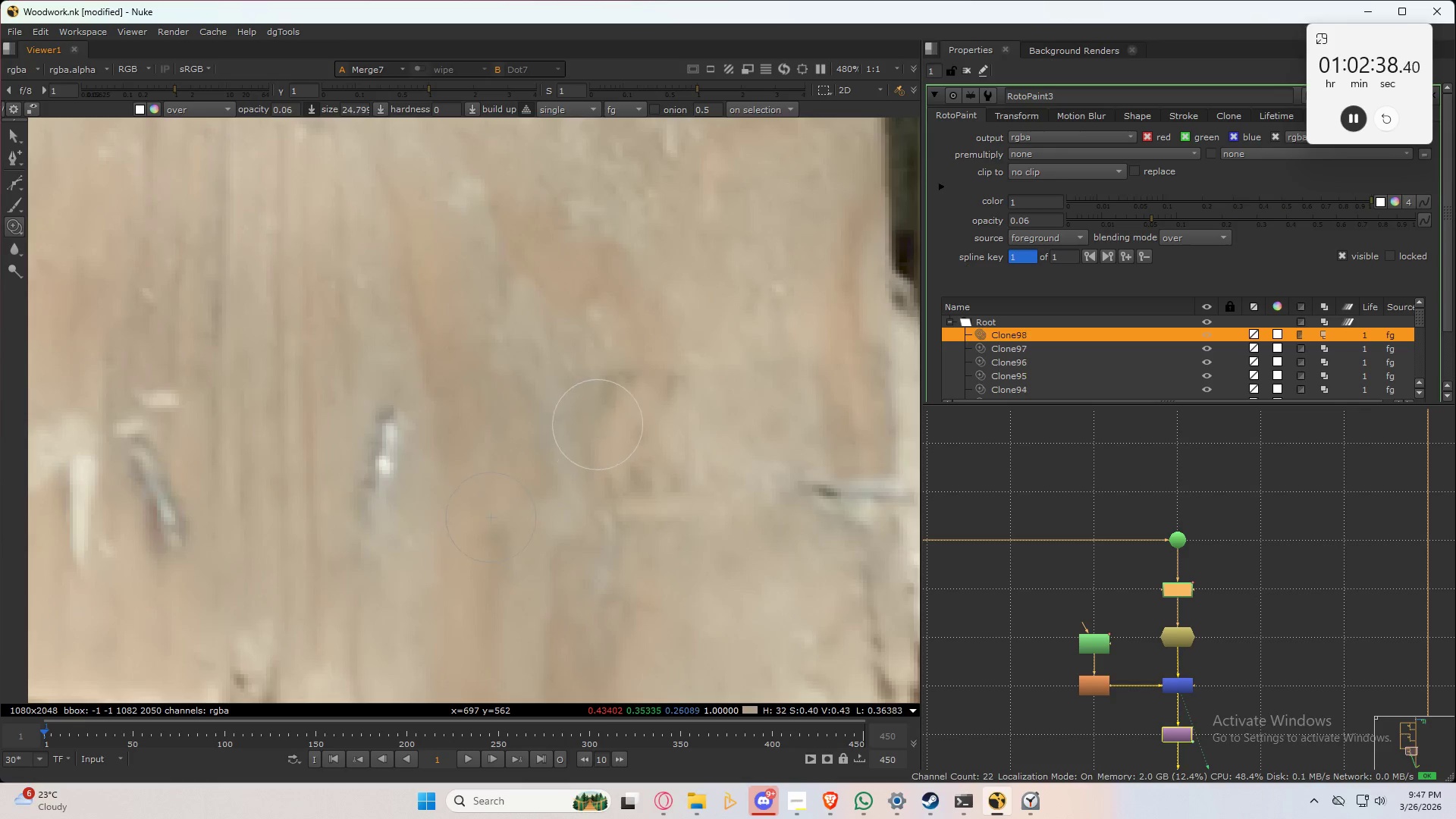 
left_click_drag(start_coordinate=[598, 425], to_coordinate=[642, 413])
 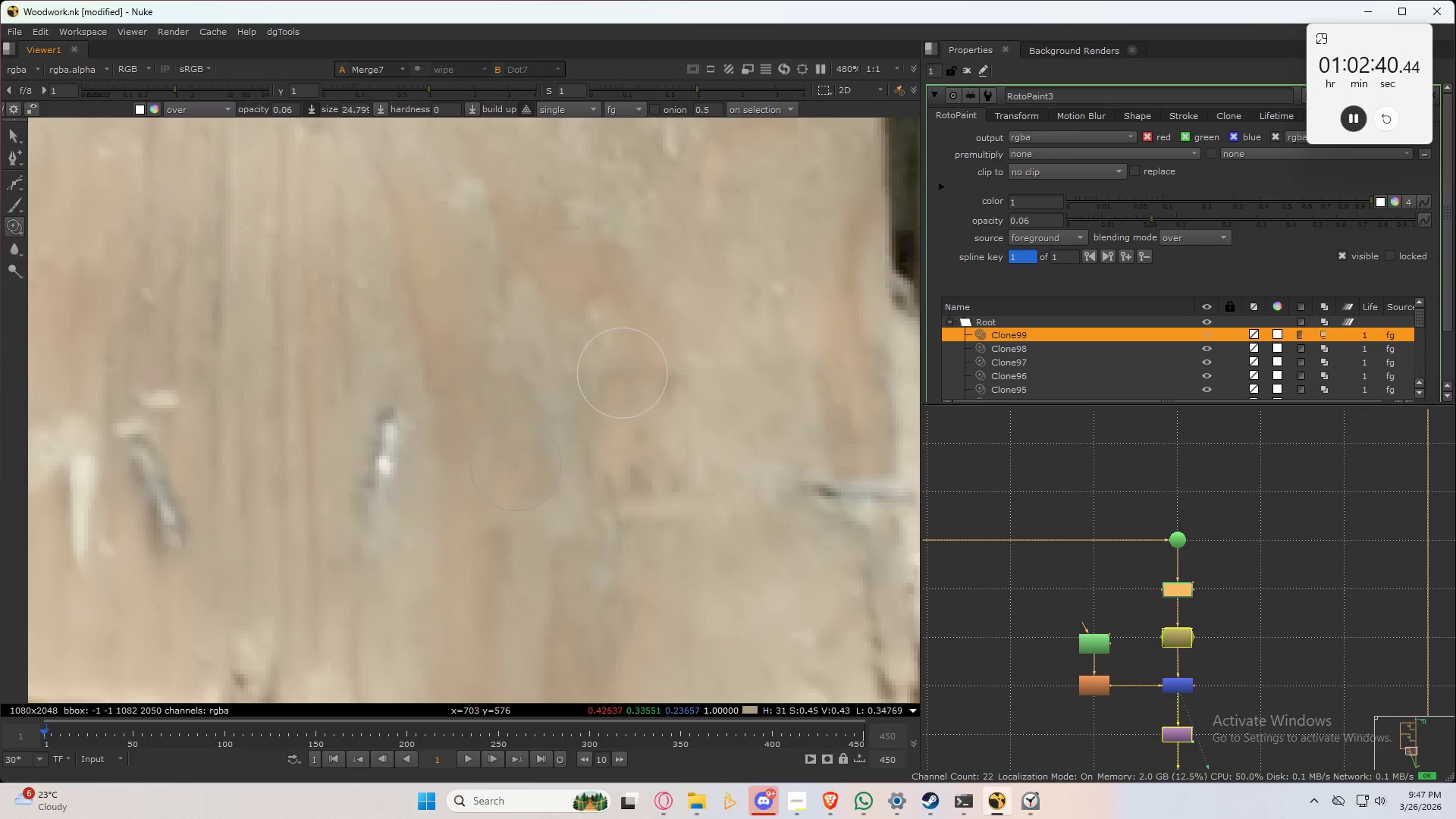 
left_click_drag(start_coordinate=[623, 373], to_coordinate=[664, 438])
 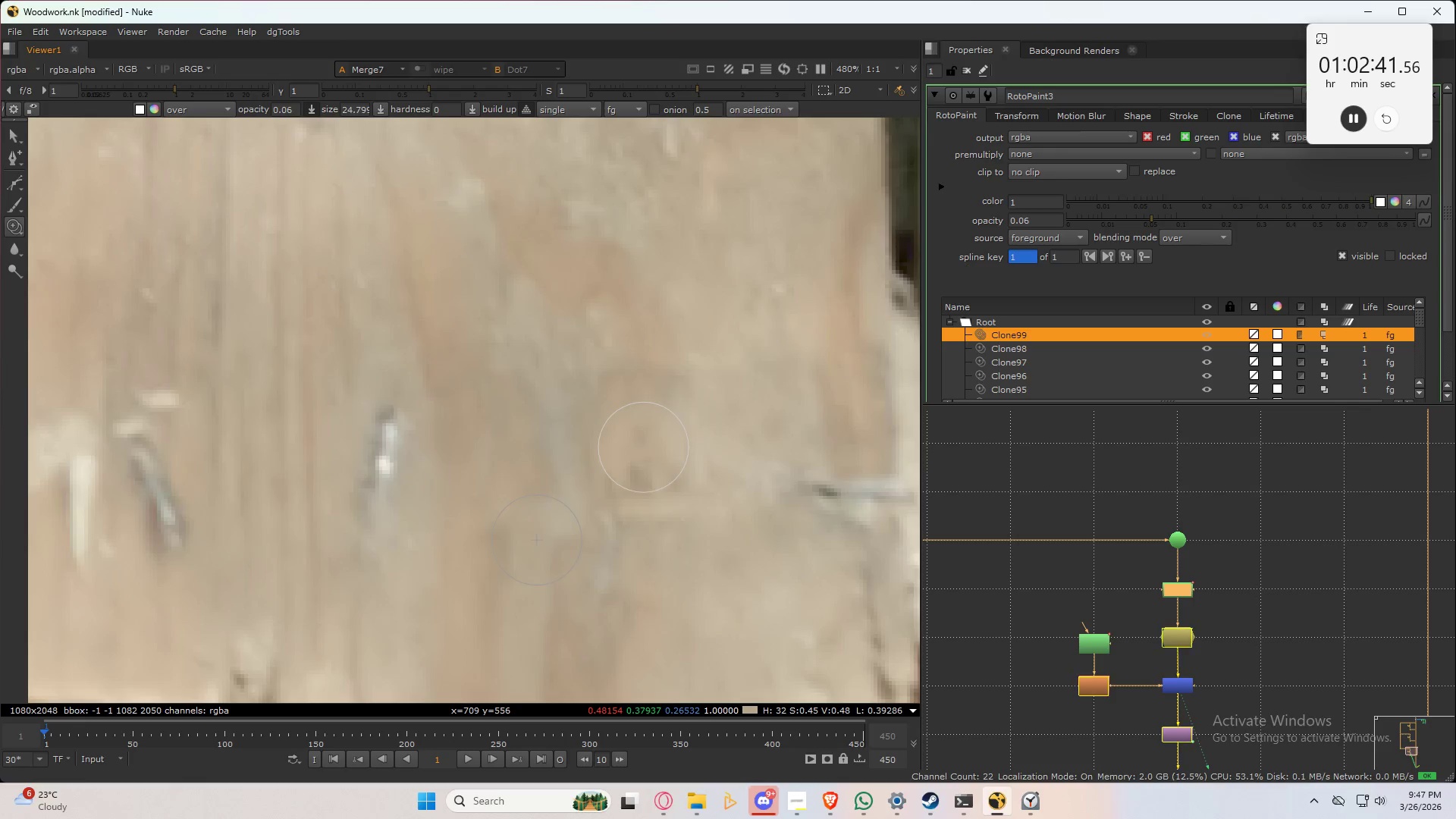 
left_click_drag(start_coordinate=[644, 447], to_coordinate=[625, 485])
 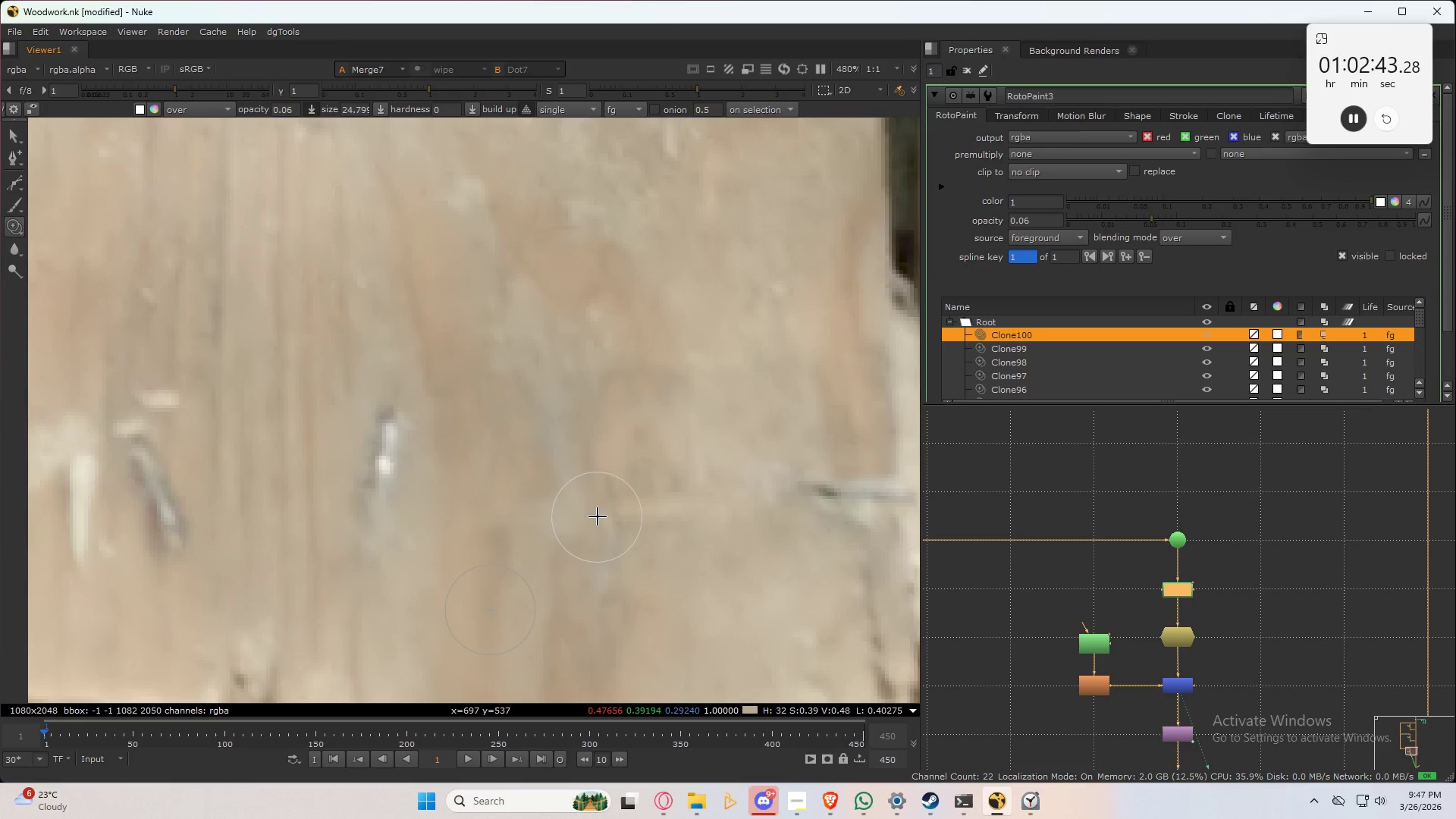 
hold_key(key=ControlLeft, duration=0.59)
left_click_drag(start_coordinate=[588, 450], to_coordinate=[598, 488])
 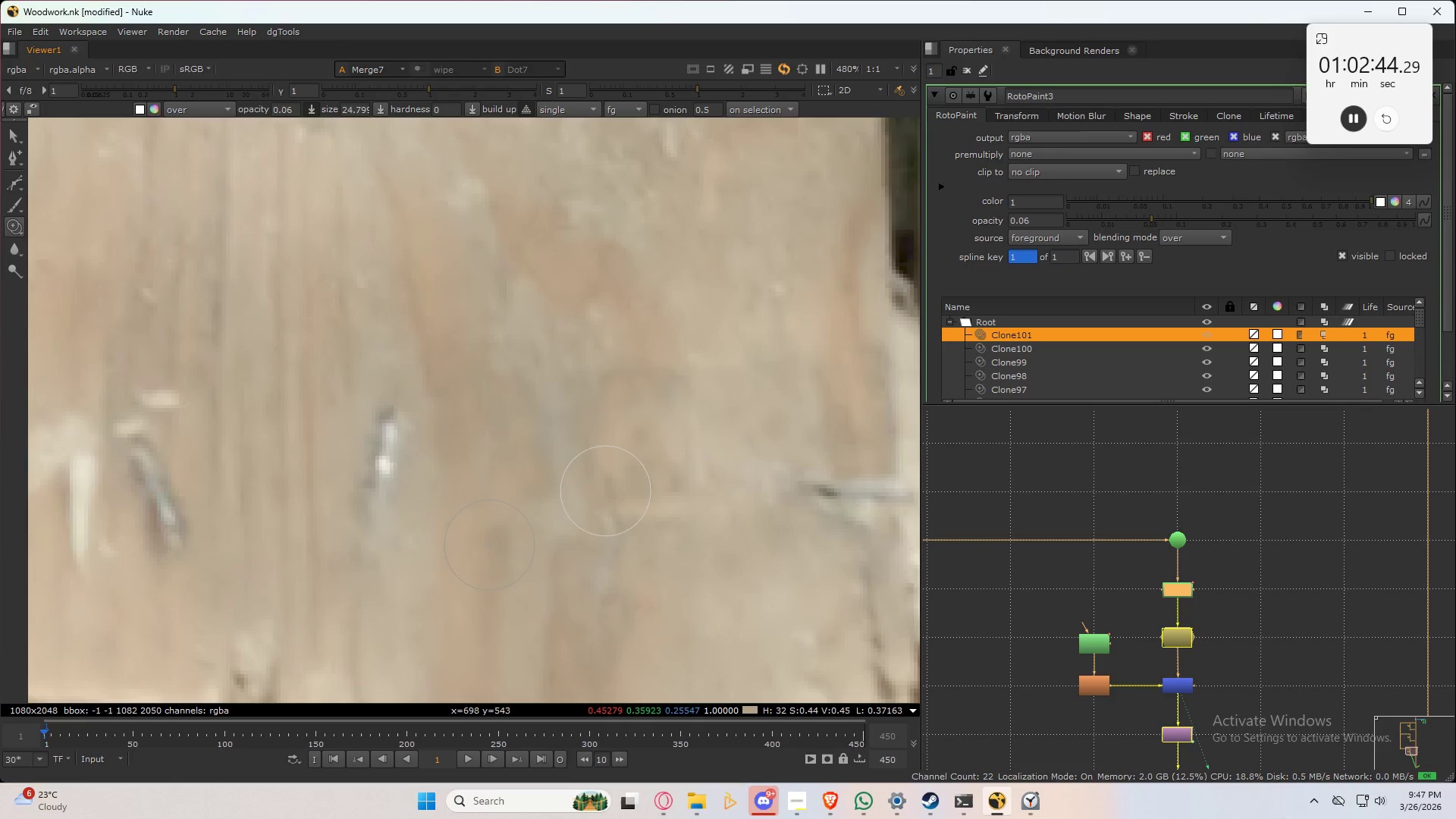 
left_click_drag(start_coordinate=[602, 496], to_coordinate=[603, 477])
 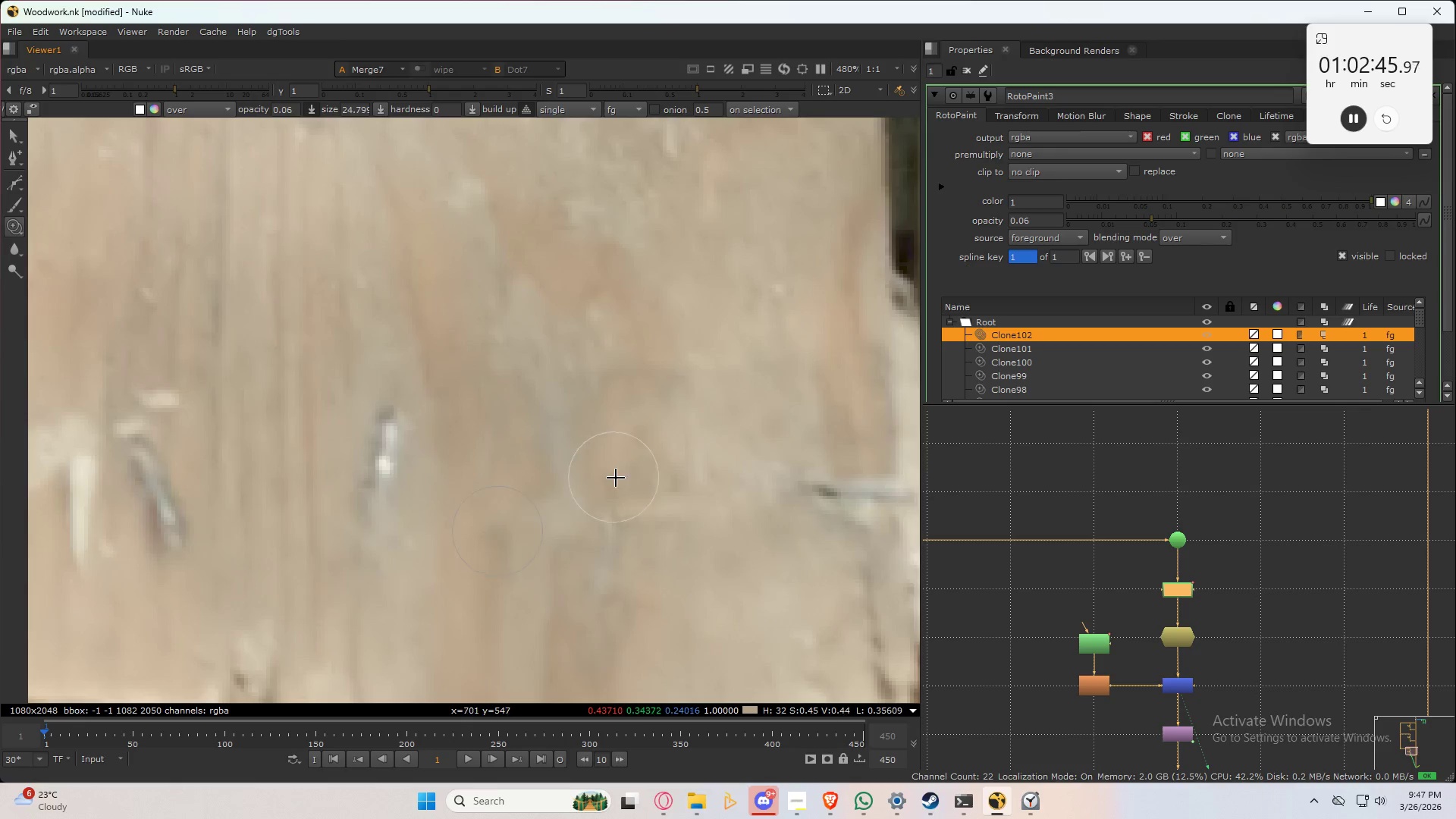 
type(32)
 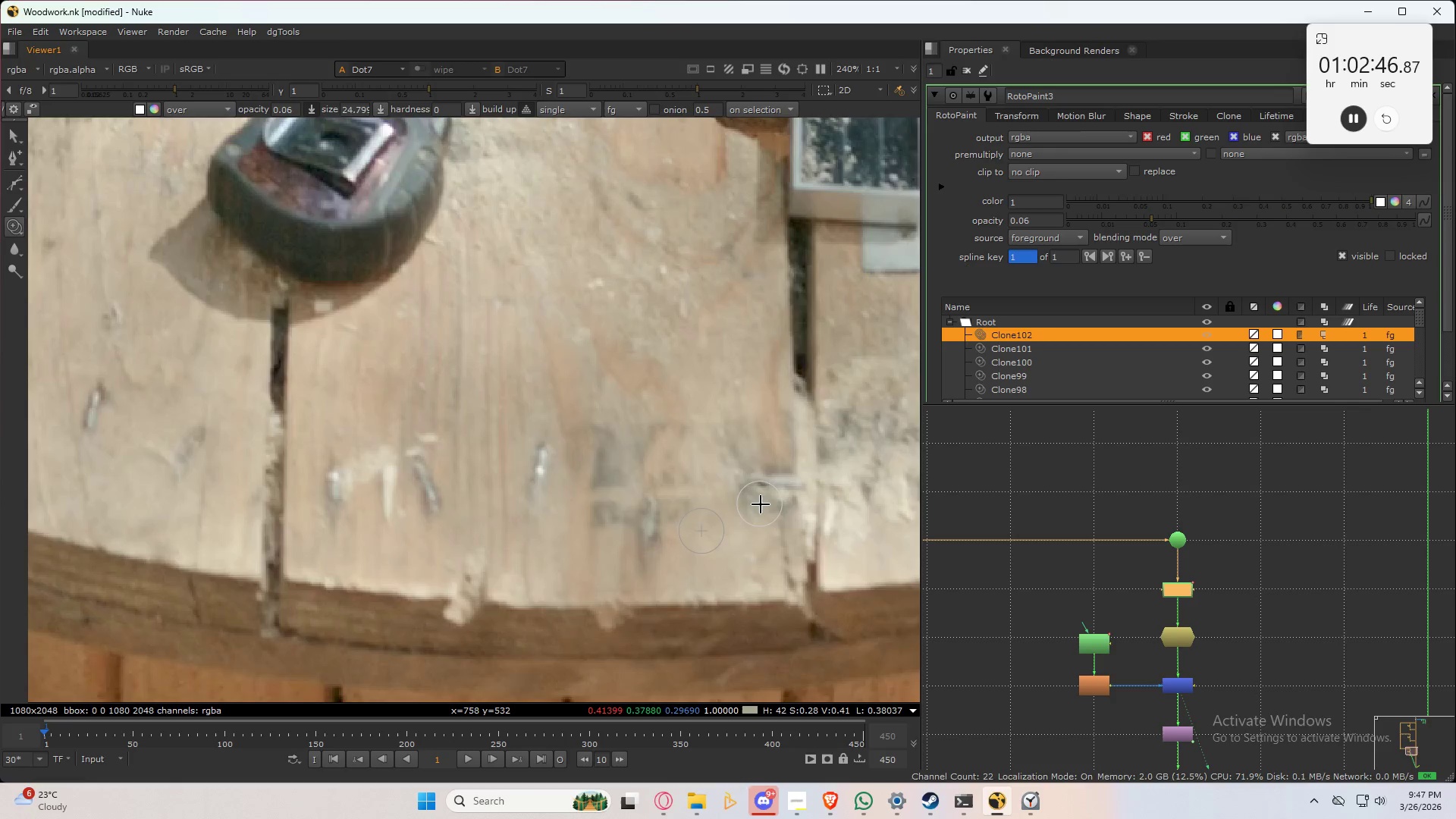 
scroll: coordinate [708, 483], scroll_direction: down, amount: 4.0
 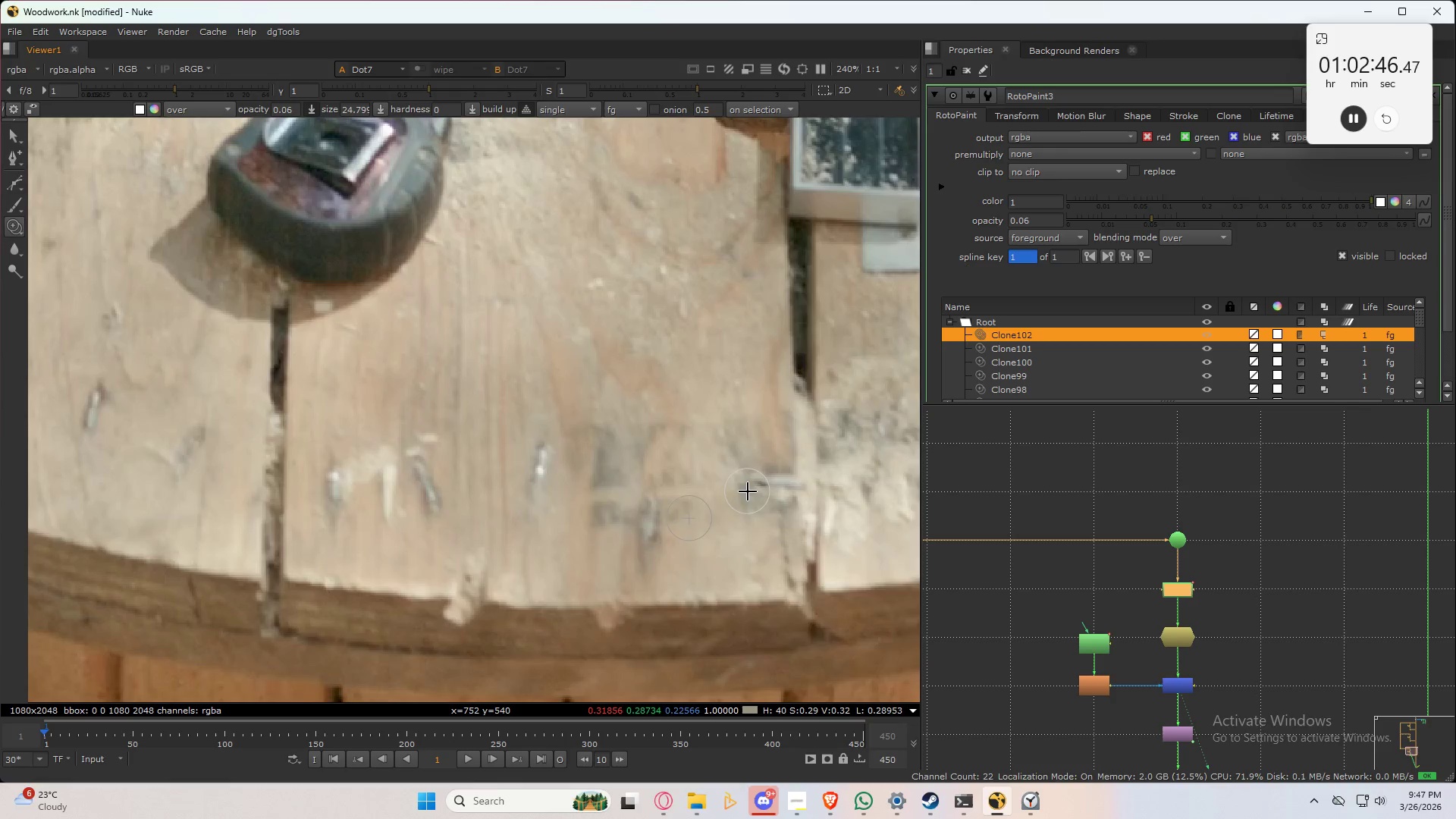 
type(32323)
 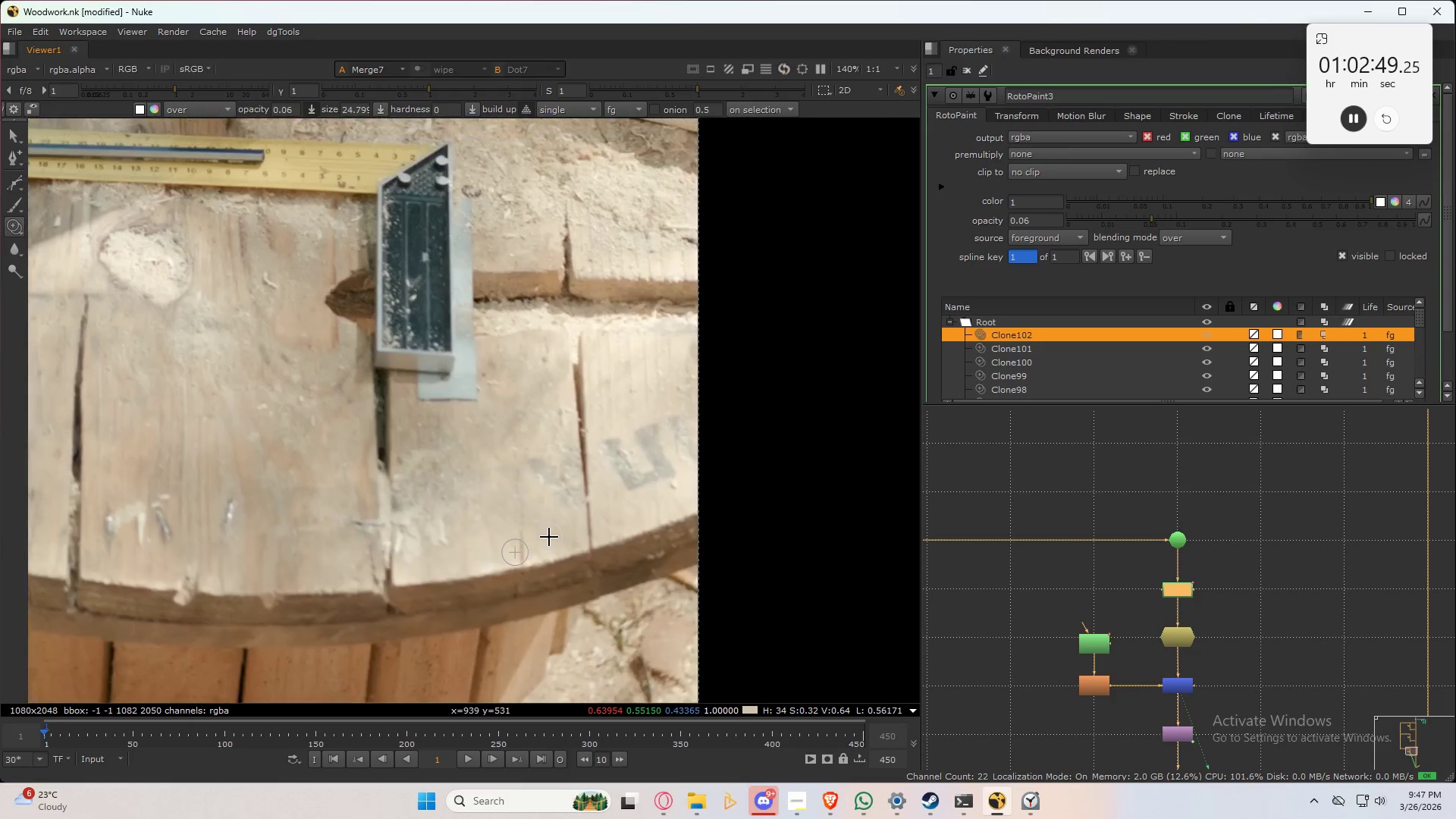 
scroll: coordinate [593, 480], scroll_direction: down, amount: 3.0
 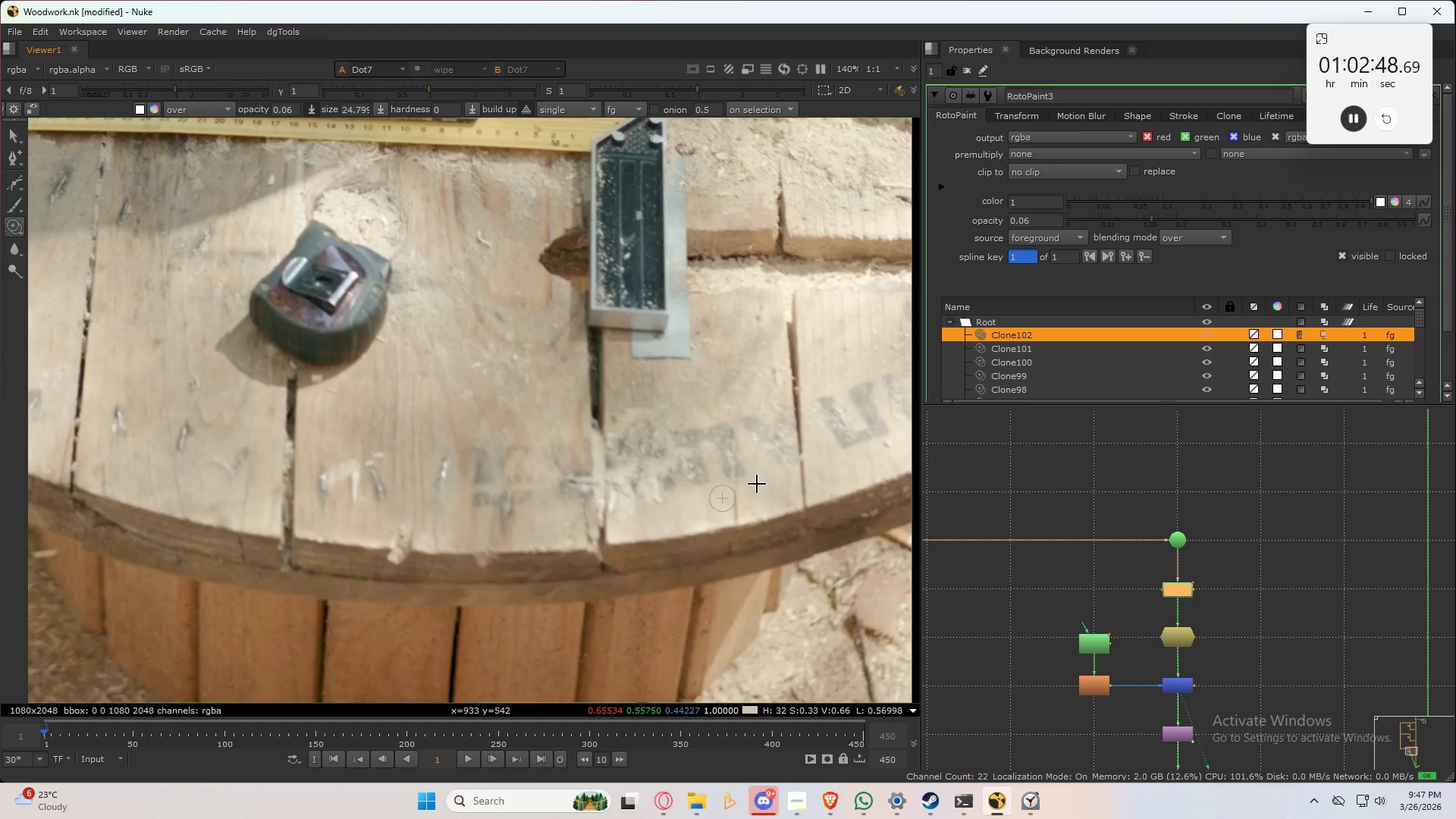 
type(23)
 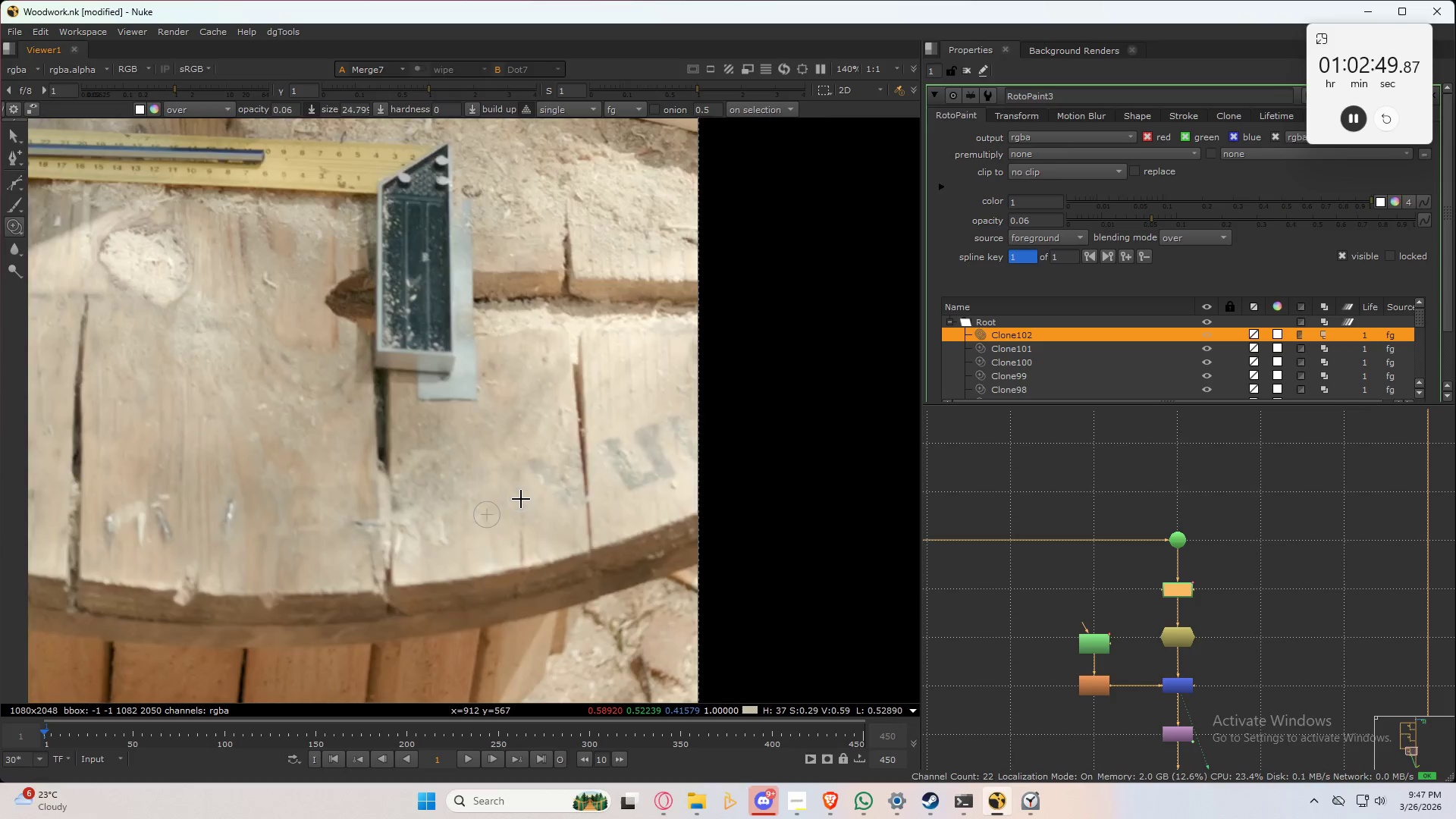 
scroll: coordinate [524, 491], scroll_direction: up, amount: 4.0
 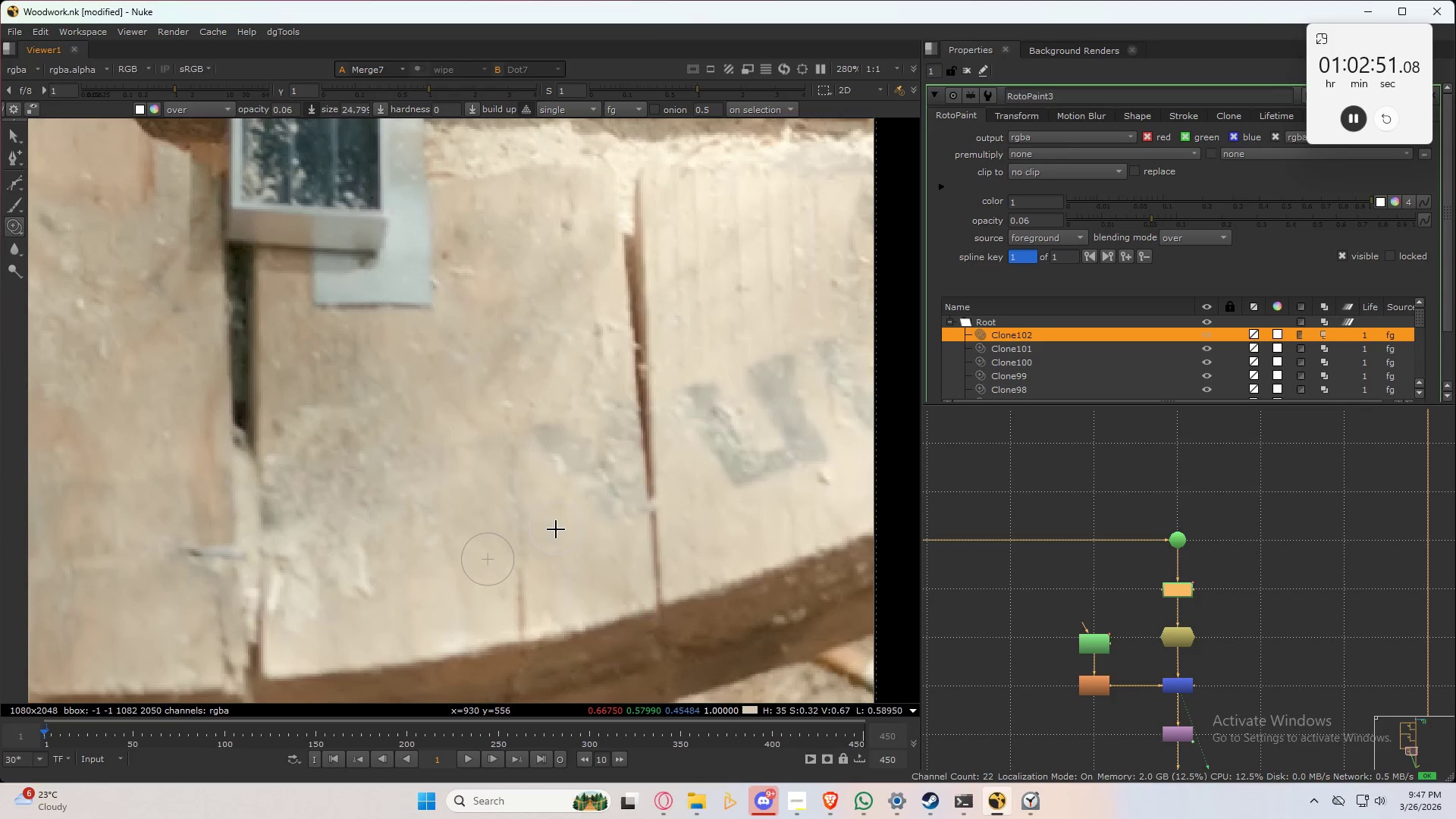 
hold_key(key=ControlLeft, duration=0.72)
left_click_drag(start_coordinate=[551, 539], to_coordinate=[494, 459])
 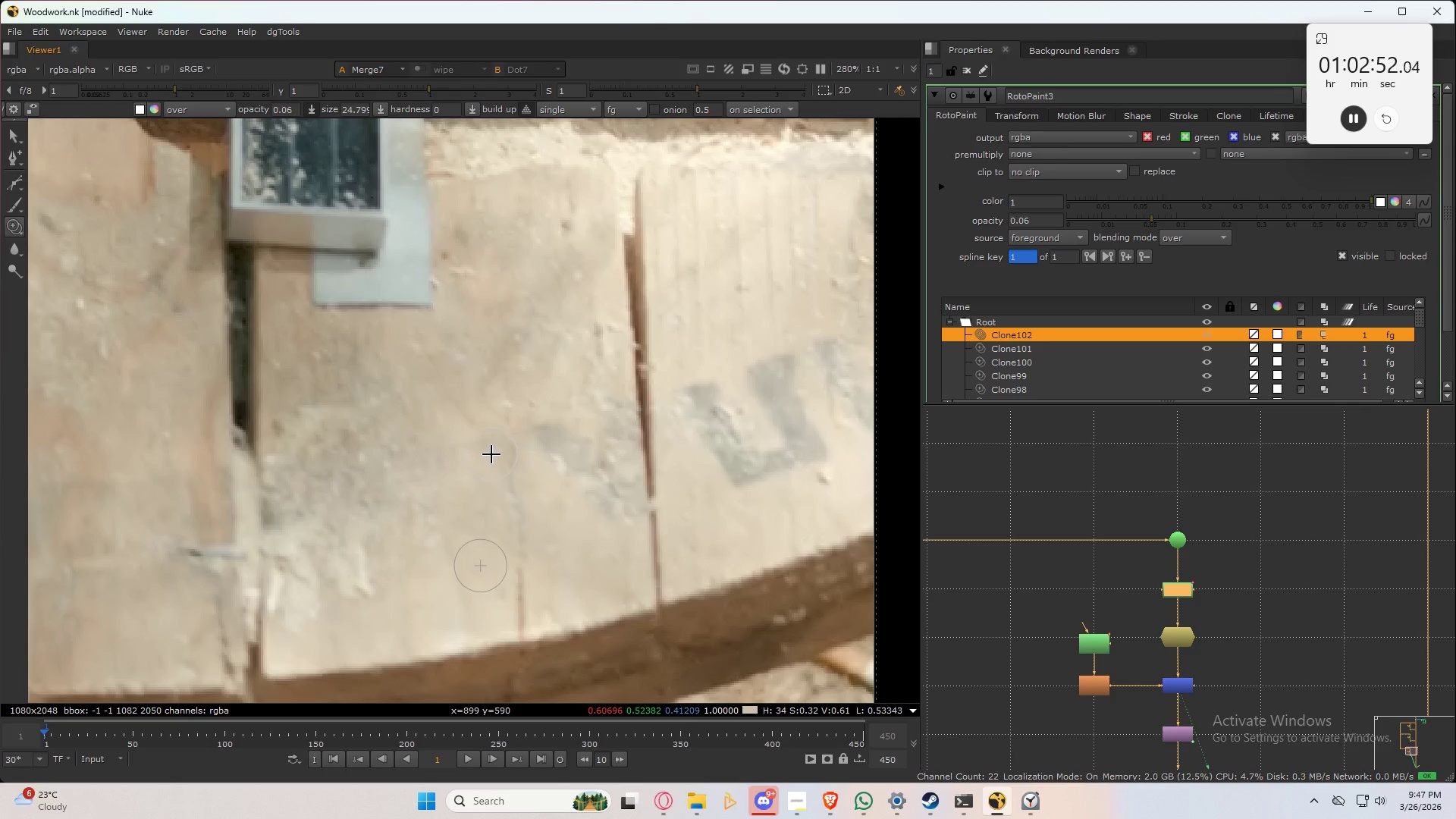 
hold_key(key=ControlLeft, duration=3.19)
 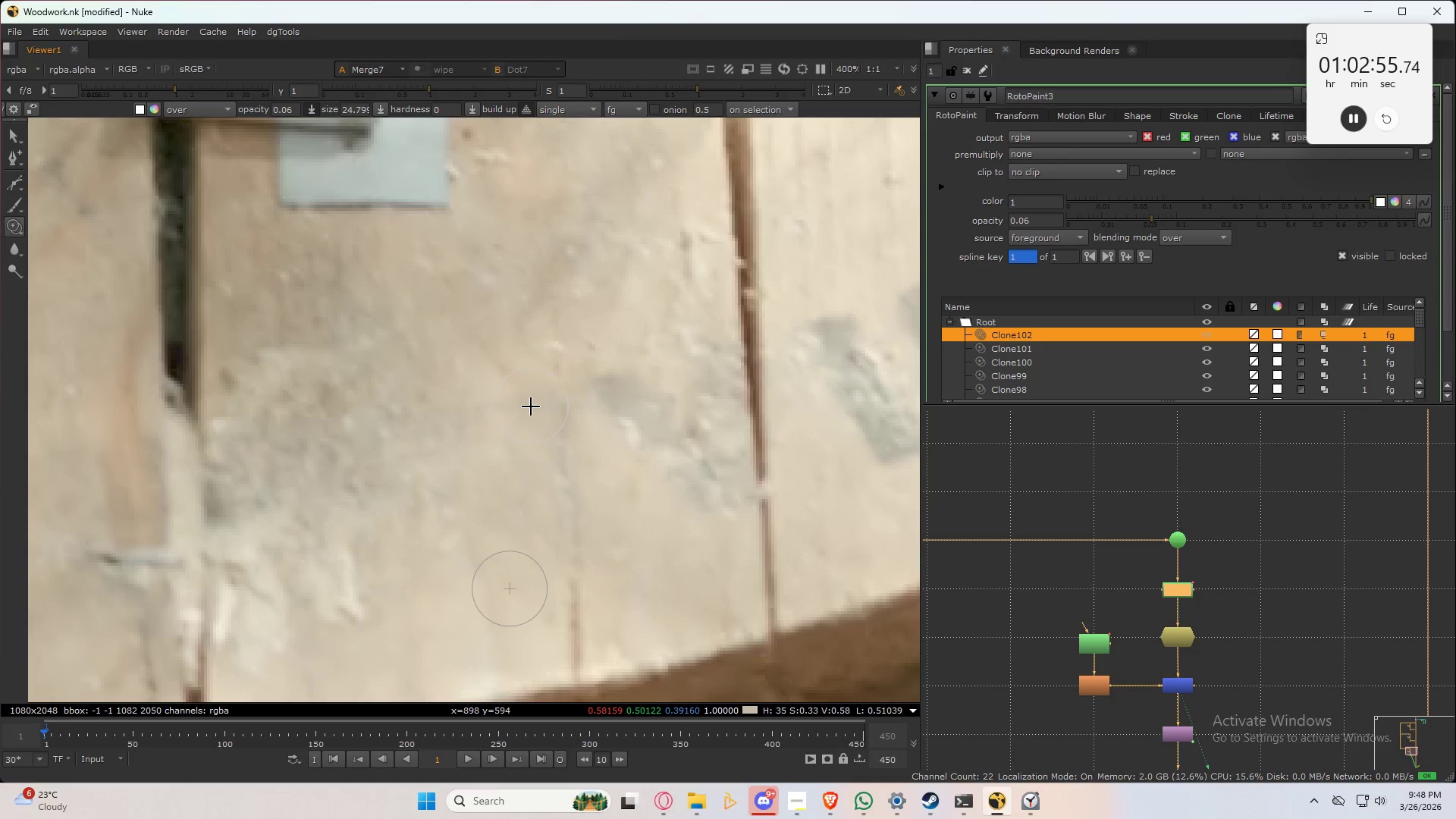 
type(32)
 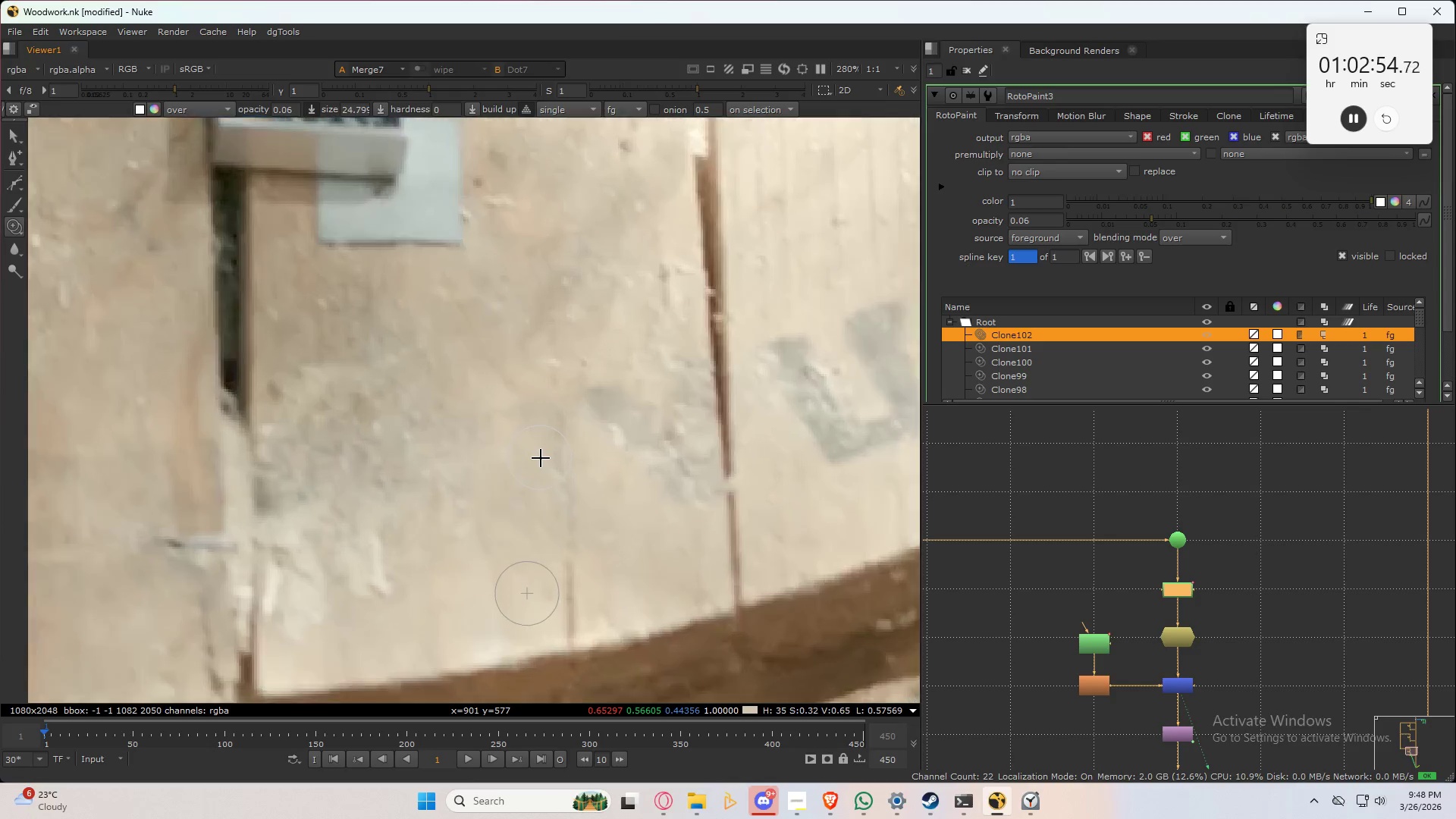 
hold_key(key=ControlLeft, duration=0.42)
 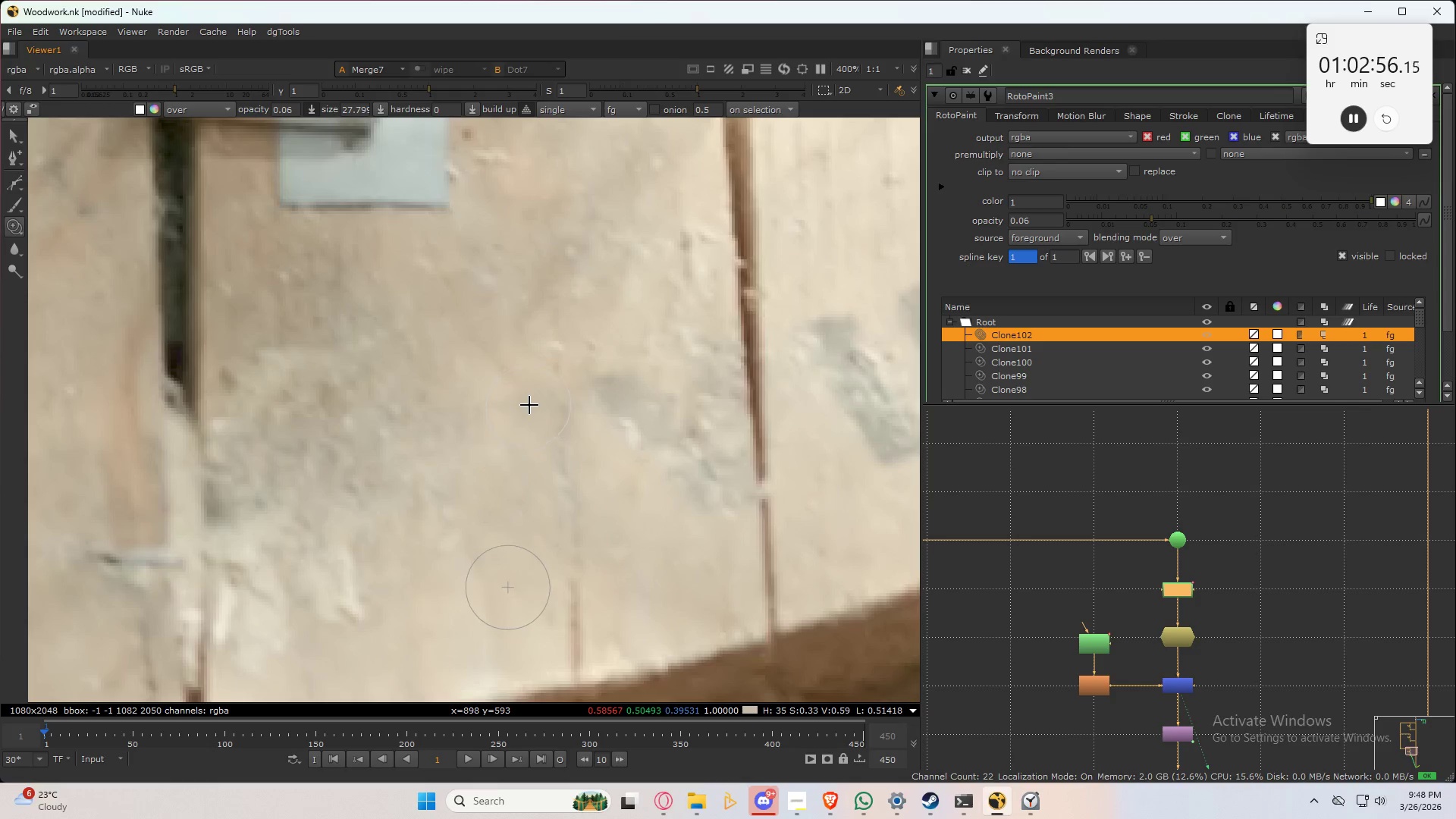 
scroll: coordinate [541, 458], scroll_direction: up, amount: 2.0
 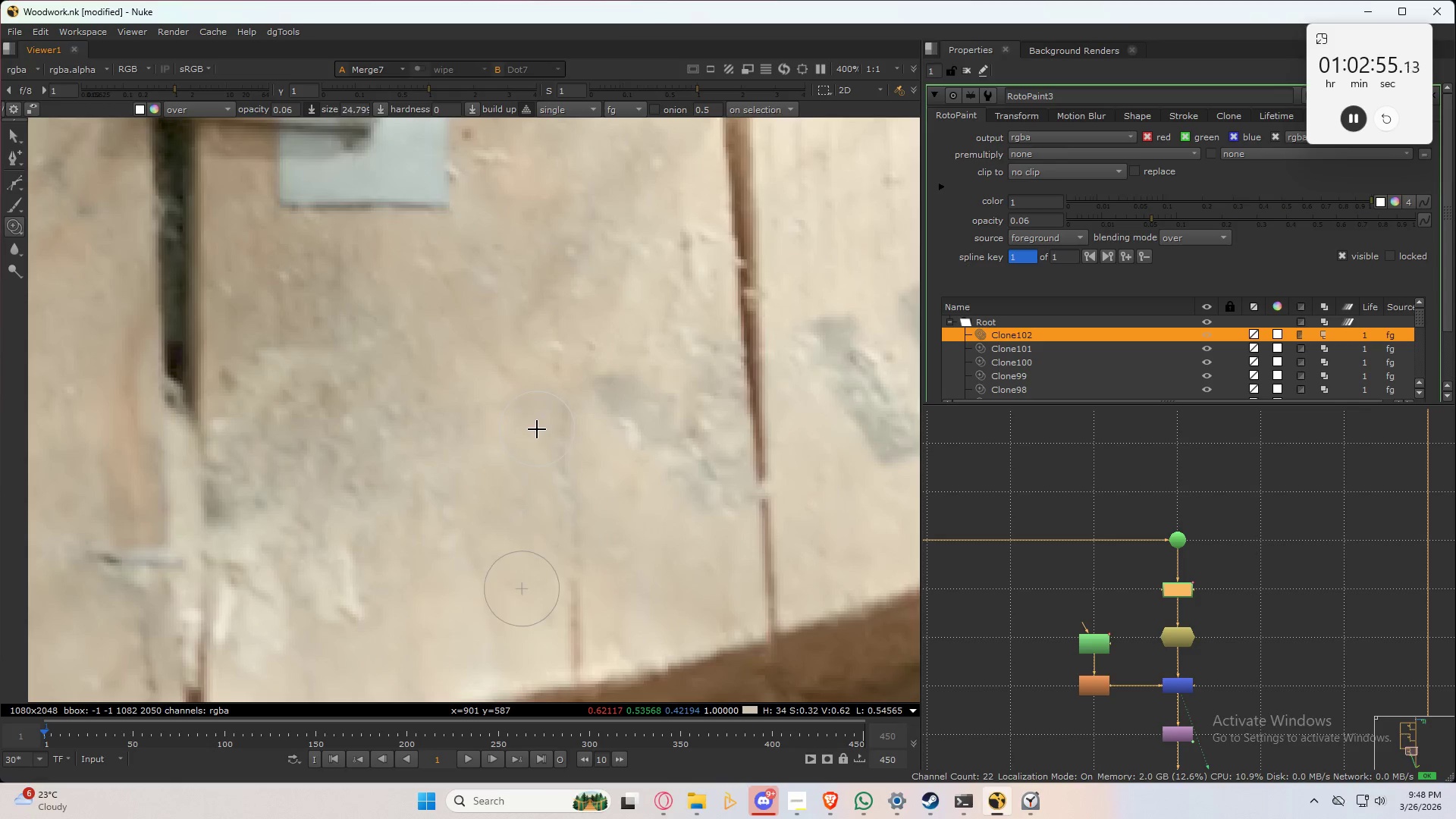 
left_click_drag(start_coordinate=[523, 447], to_coordinate=[529, 424])
 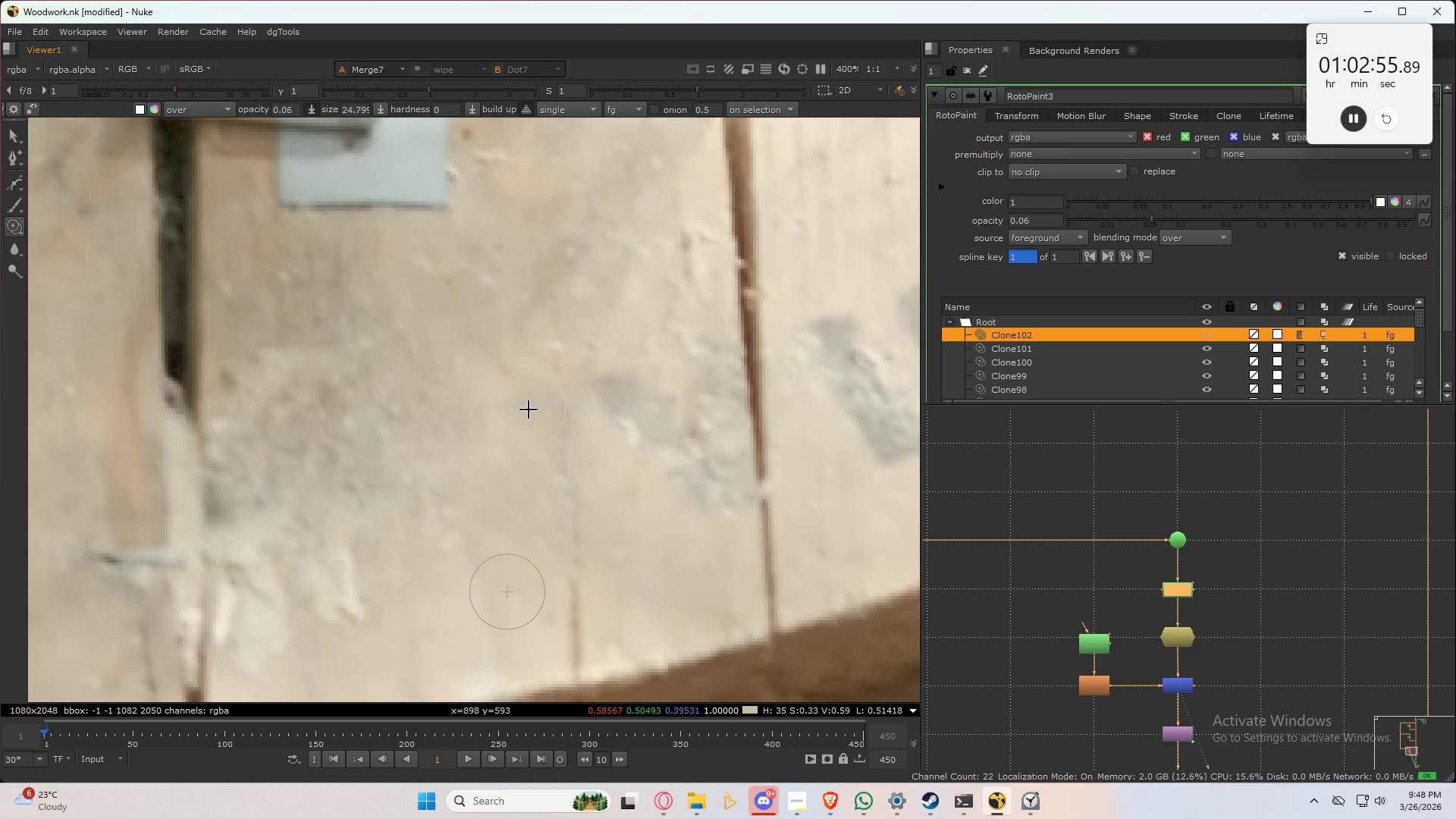 
hold_key(key=ShiftLeft, duration=0.31)
left_click_drag(start_coordinate=[529, 410], to_coordinate=[529, 405])
 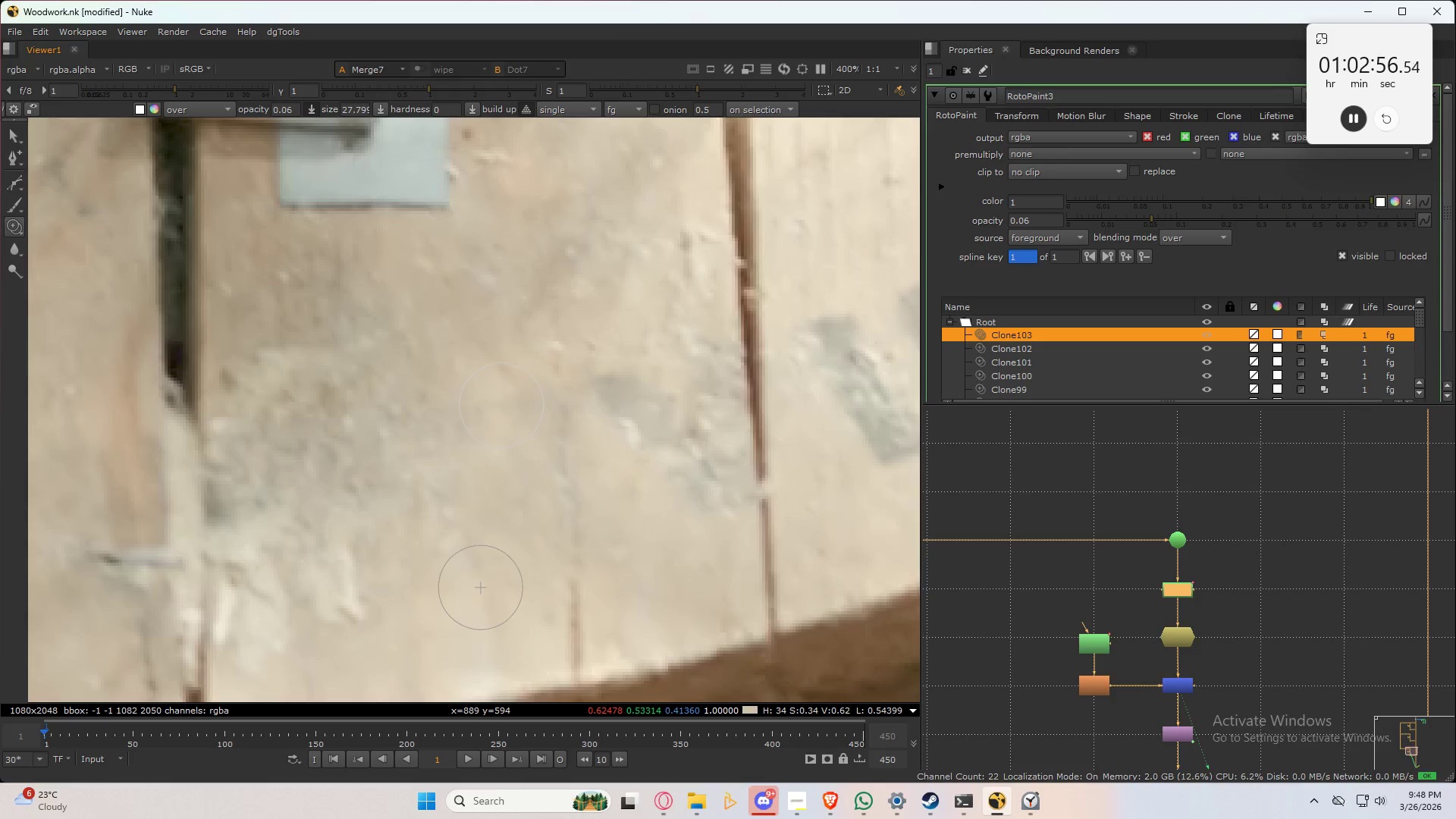 
left_click_drag(start_coordinate=[501, 406], to_coordinate=[547, 472])
 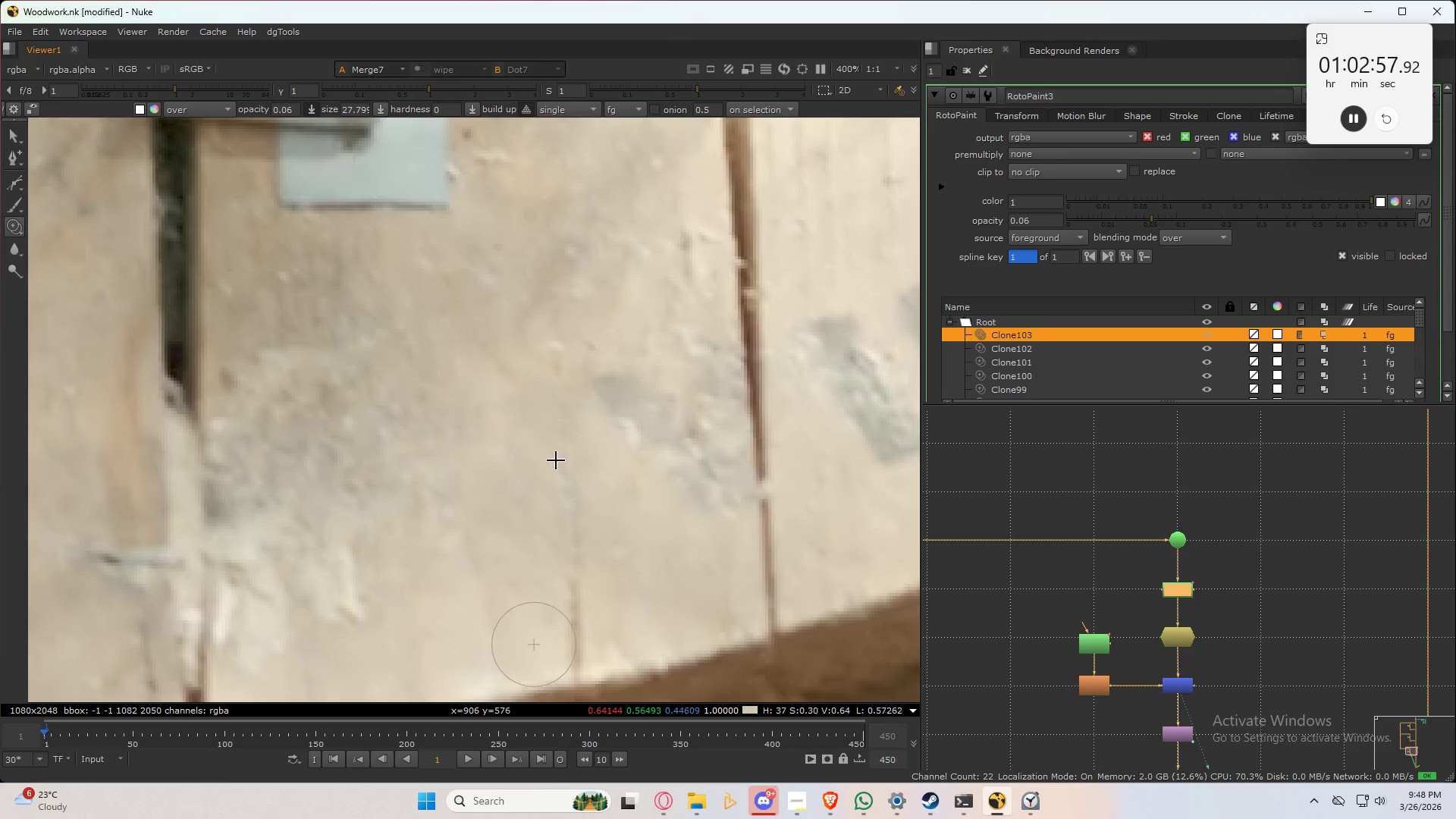 
left_click_drag(start_coordinate=[556, 460], to_coordinate=[485, 428])
 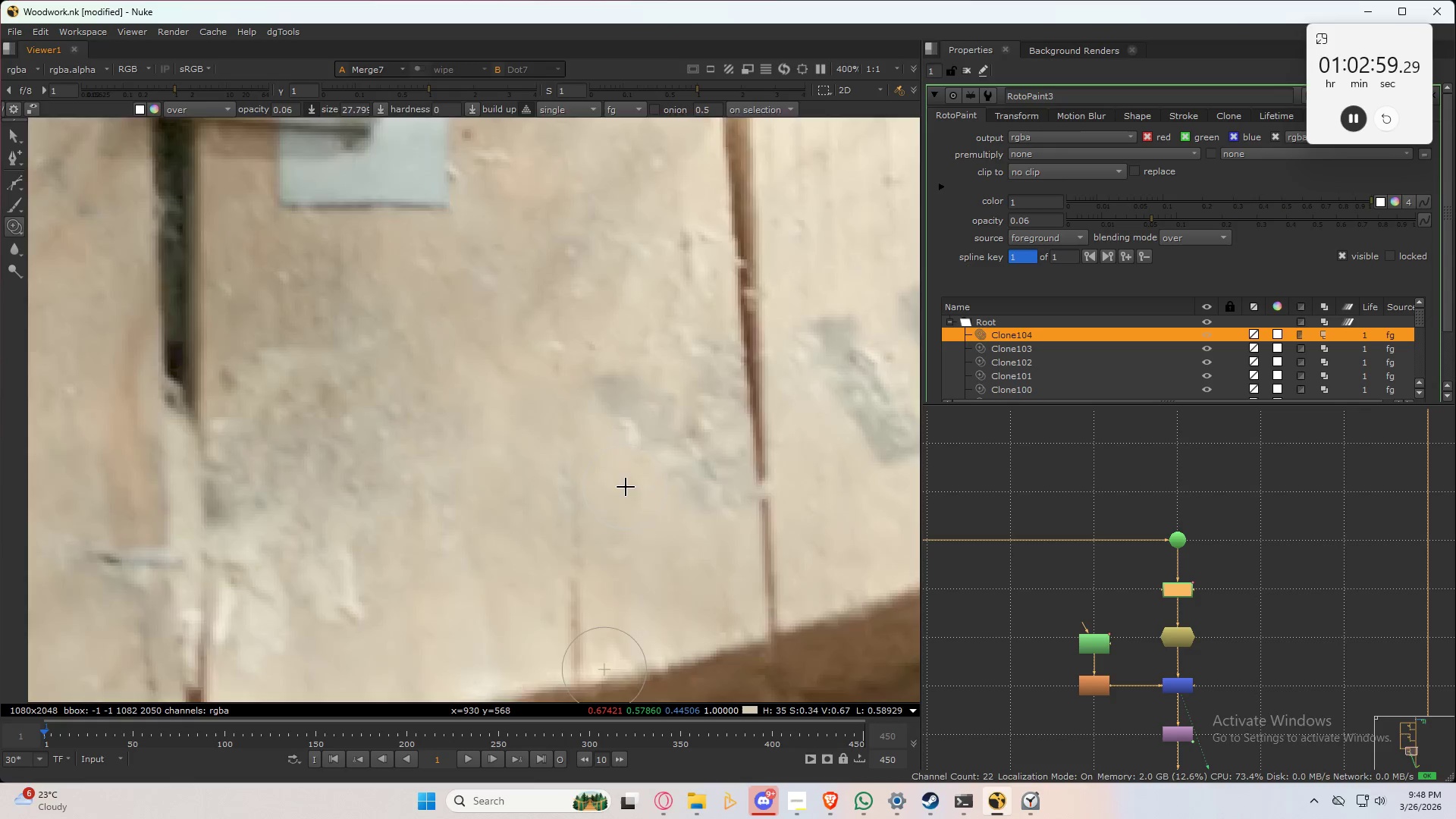 
type(32)
 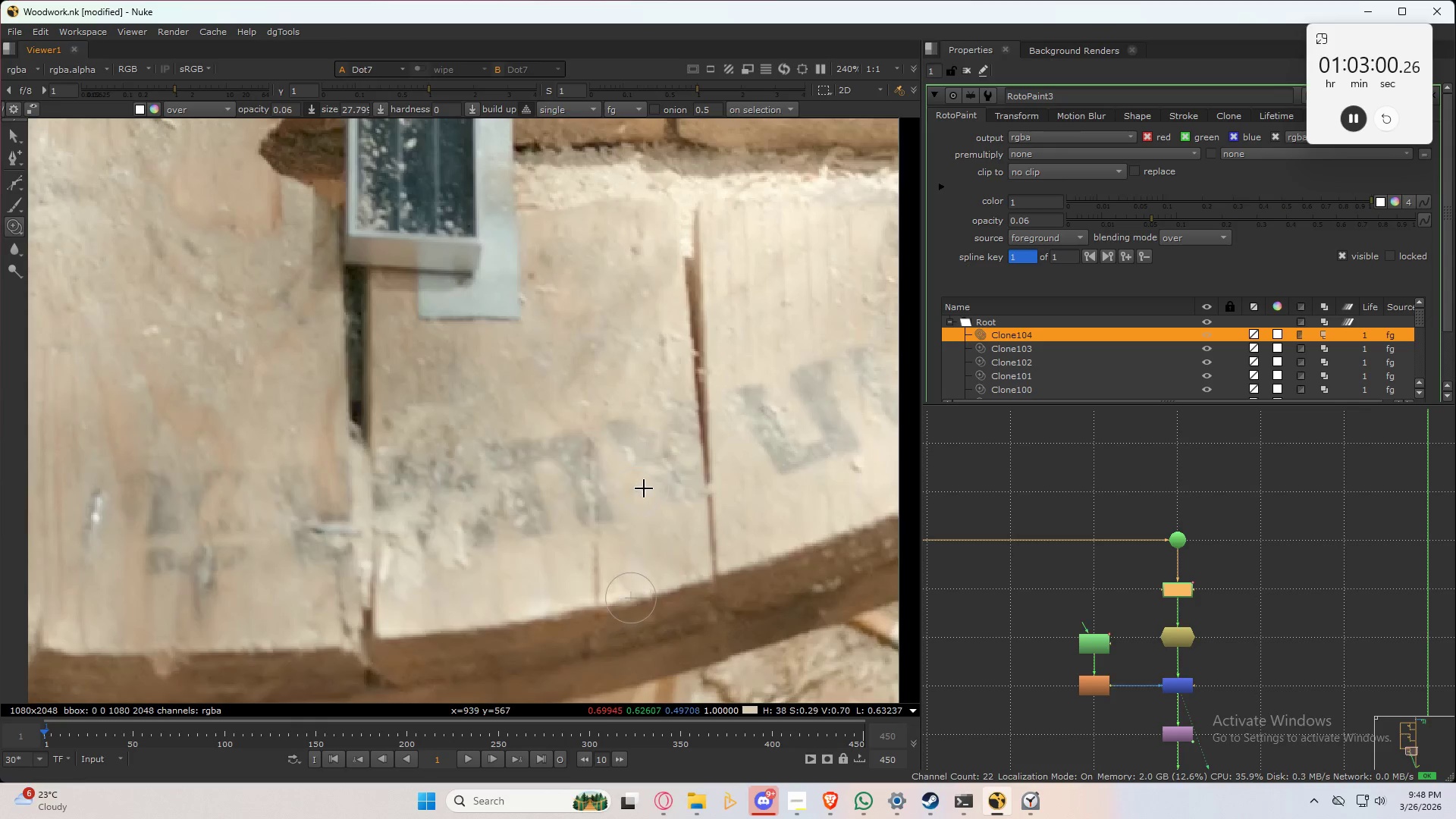 
scroll: coordinate [629, 492], scroll_direction: down, amount: 3.0
 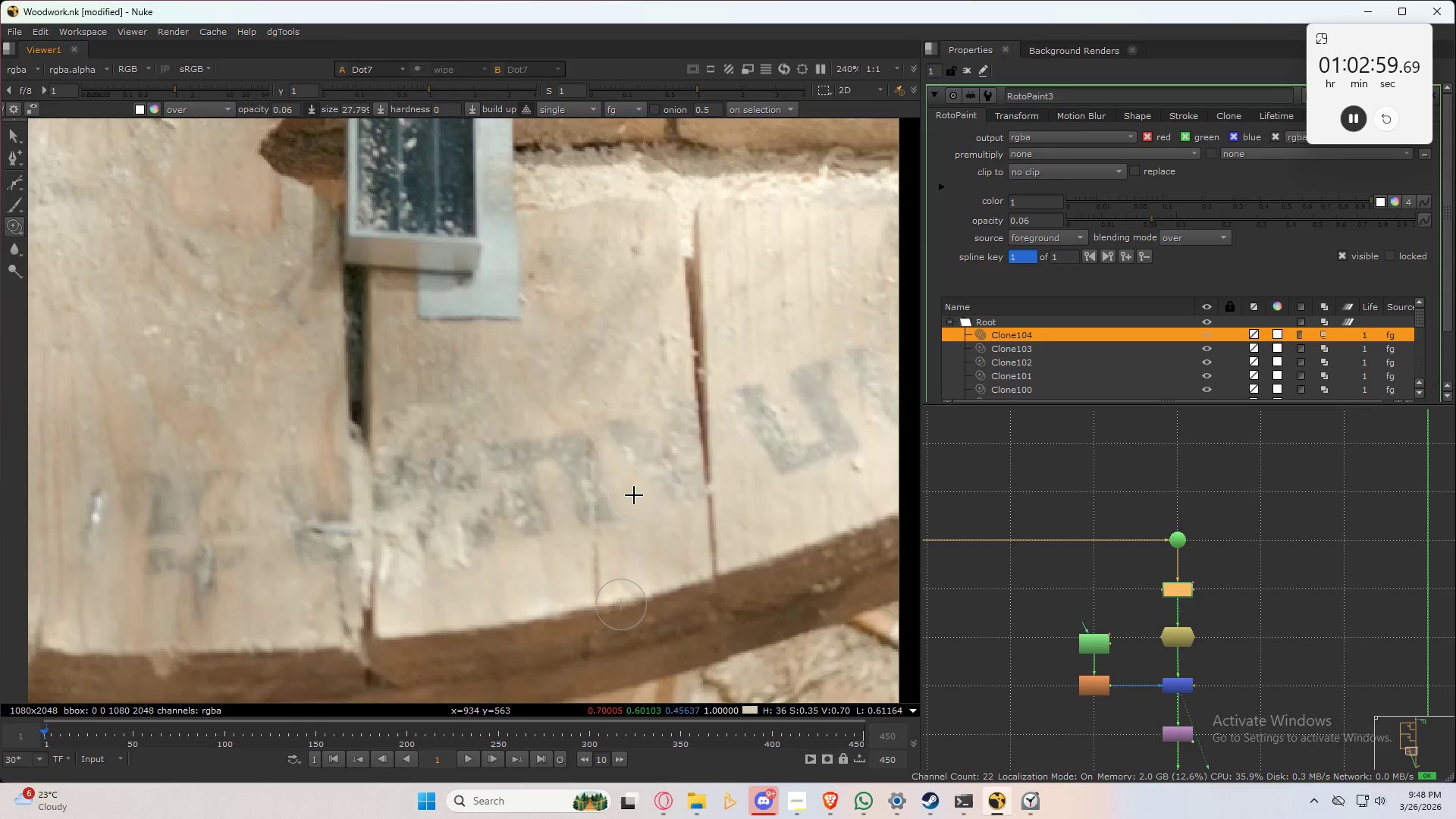 
type(3232)
 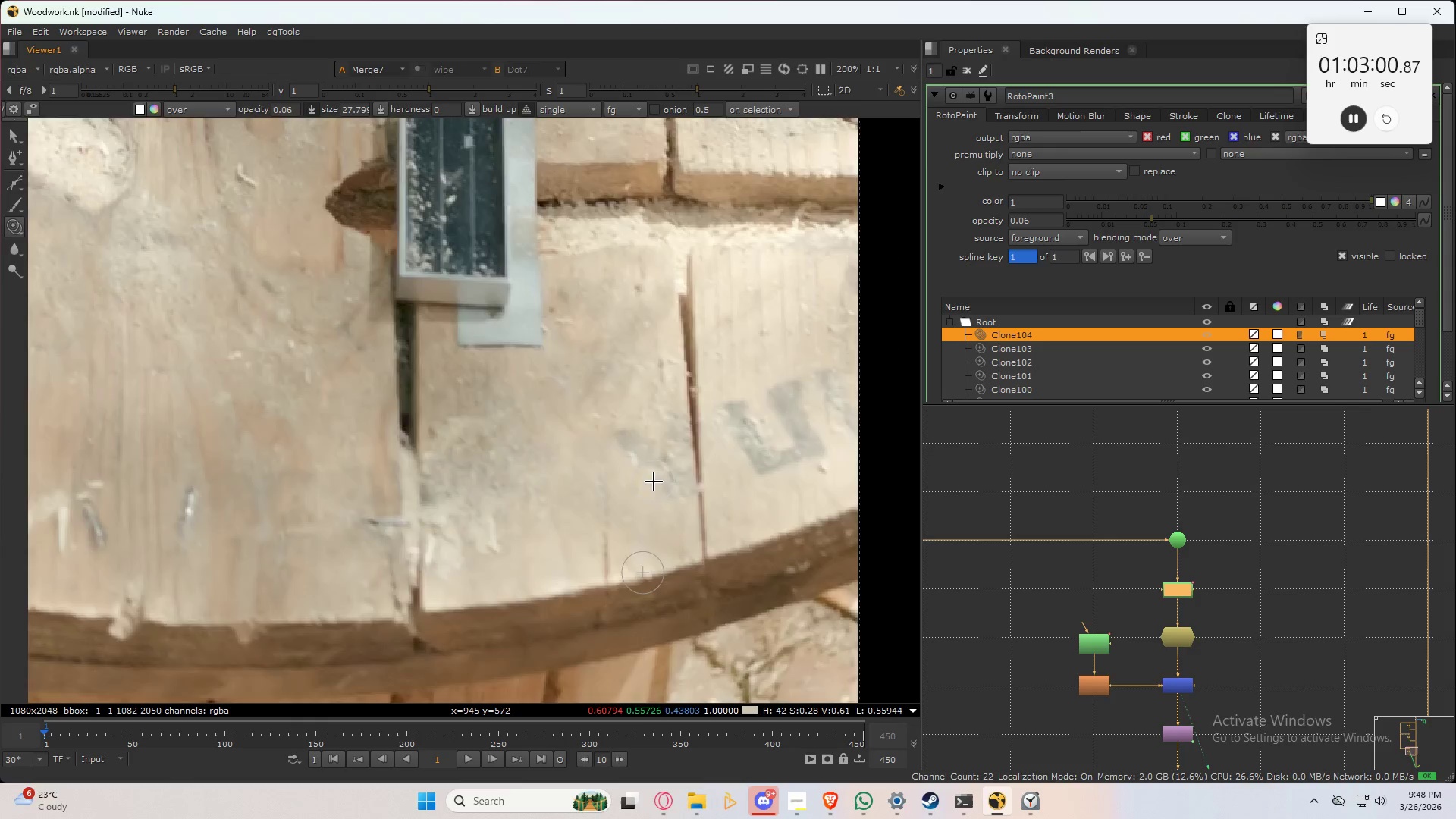 
scroll: coordinate [652, 485], scroll_direction: down, amount: 2.0
 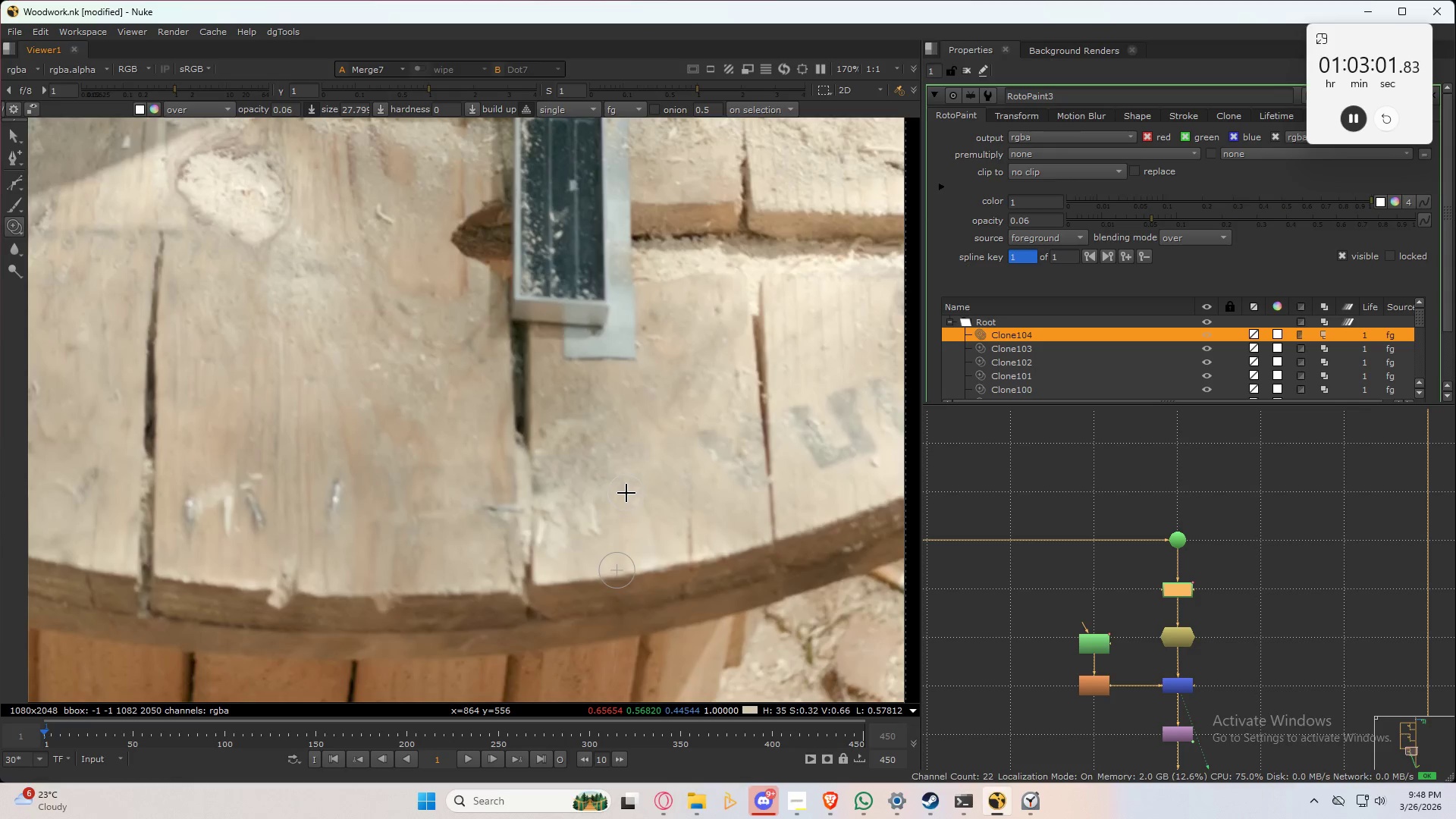 
key(Control+ControlLeft)
 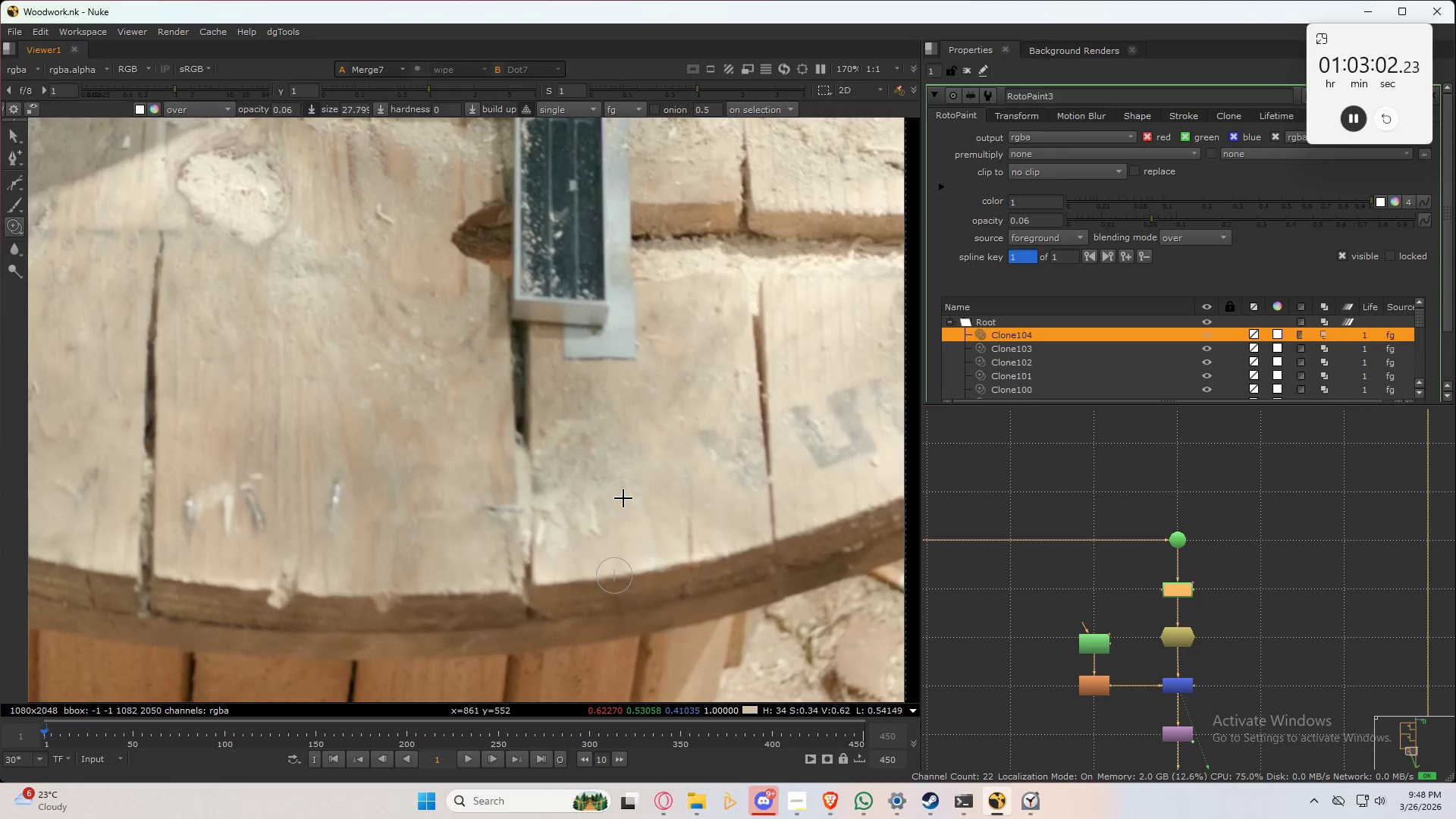 
key(Control+S)
 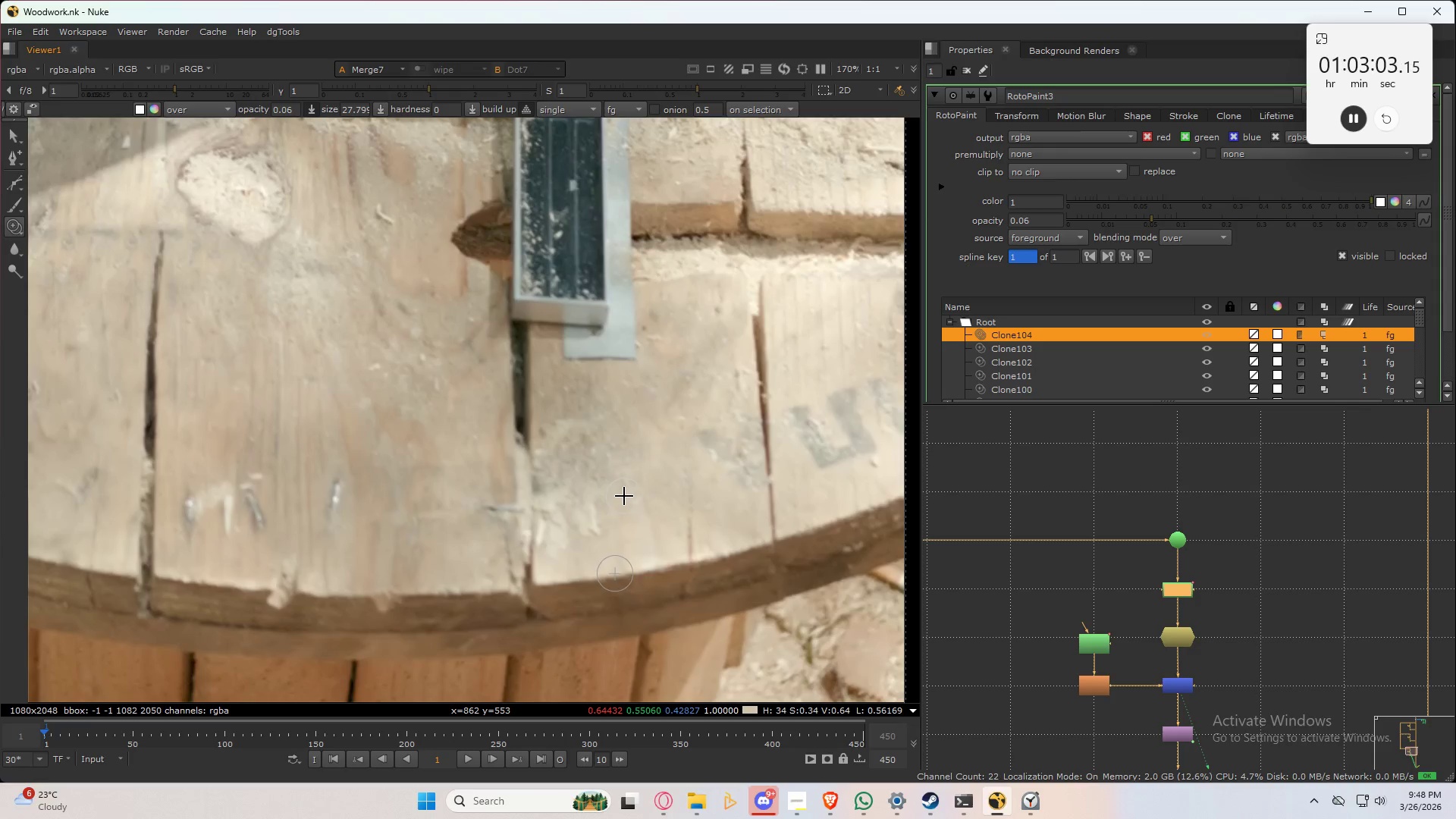 
key(Control+3)
 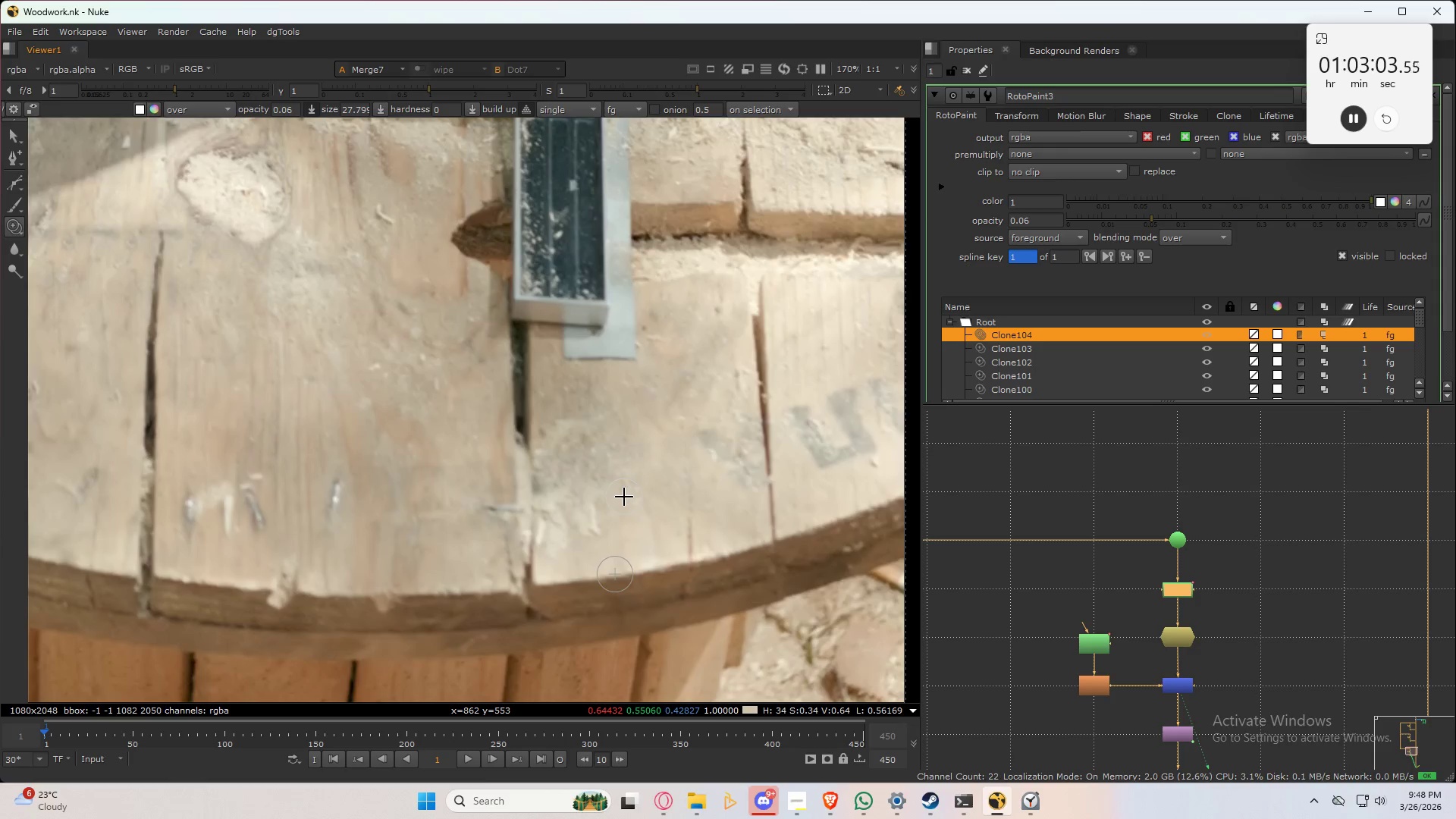 
key(Control+2)
 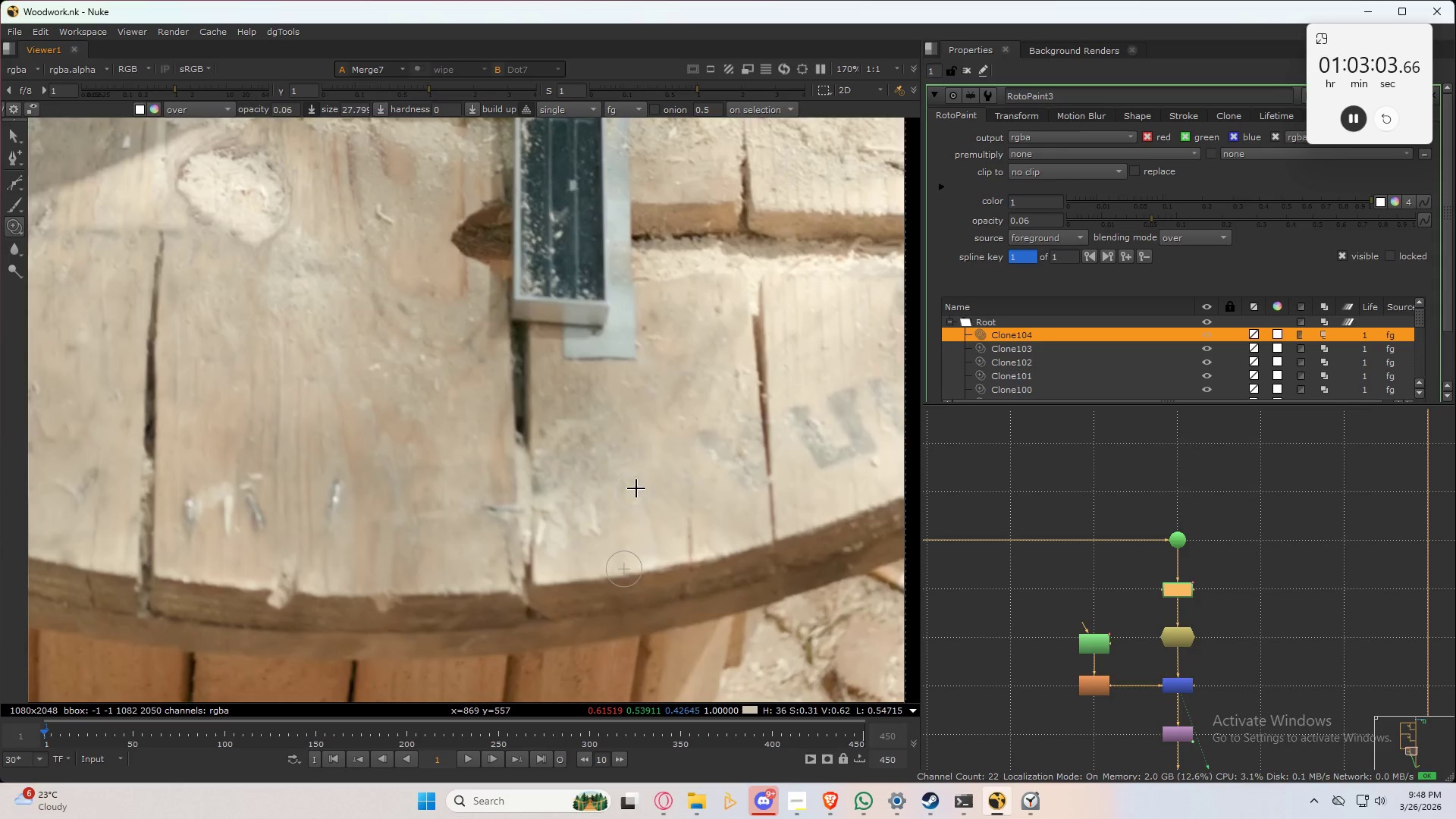 
key(Control+3)
 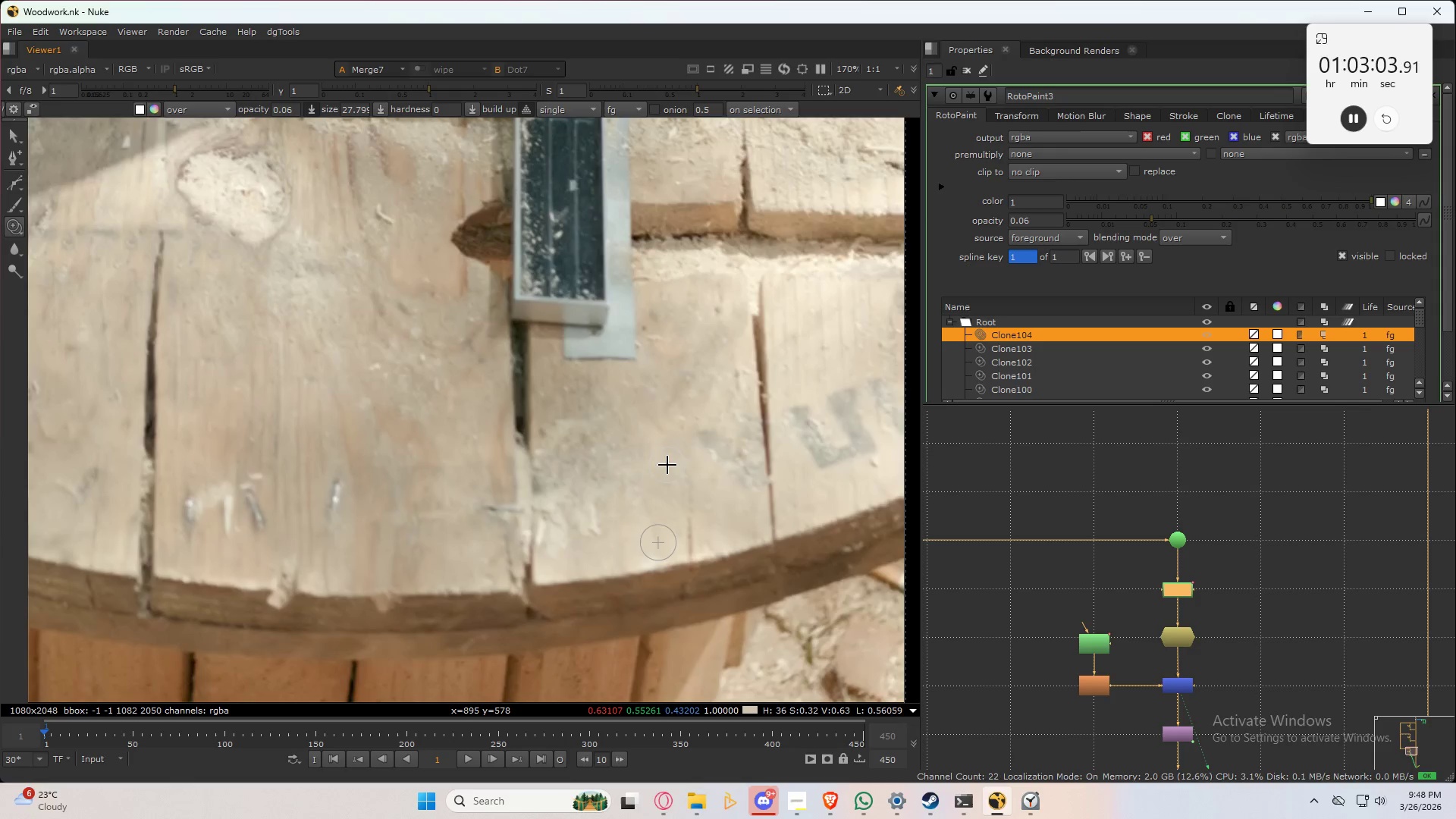 
key(Control+2)
 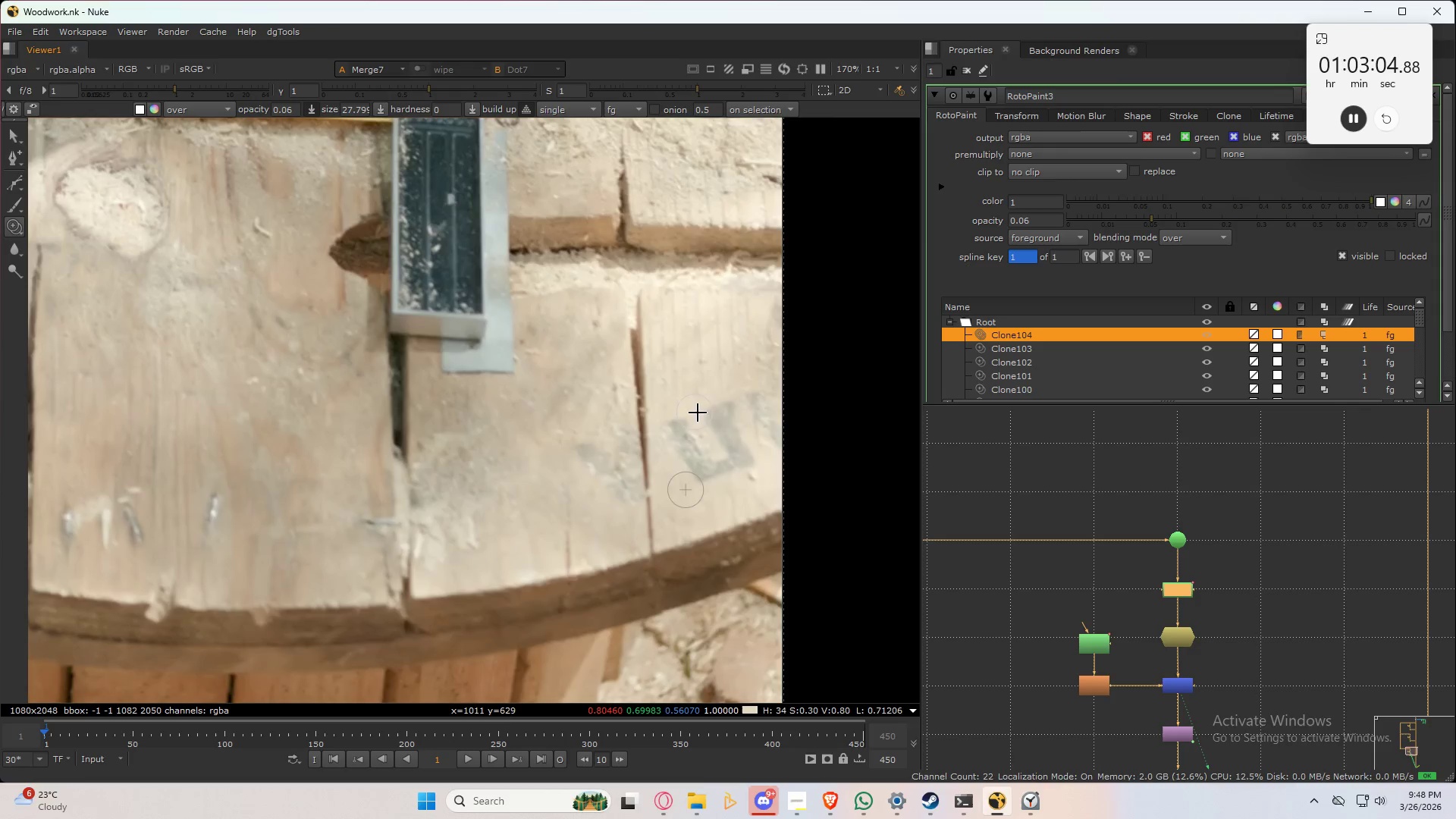 
scroll: coordinate [745, 397], scroll_direction: up, amount: 3.0
 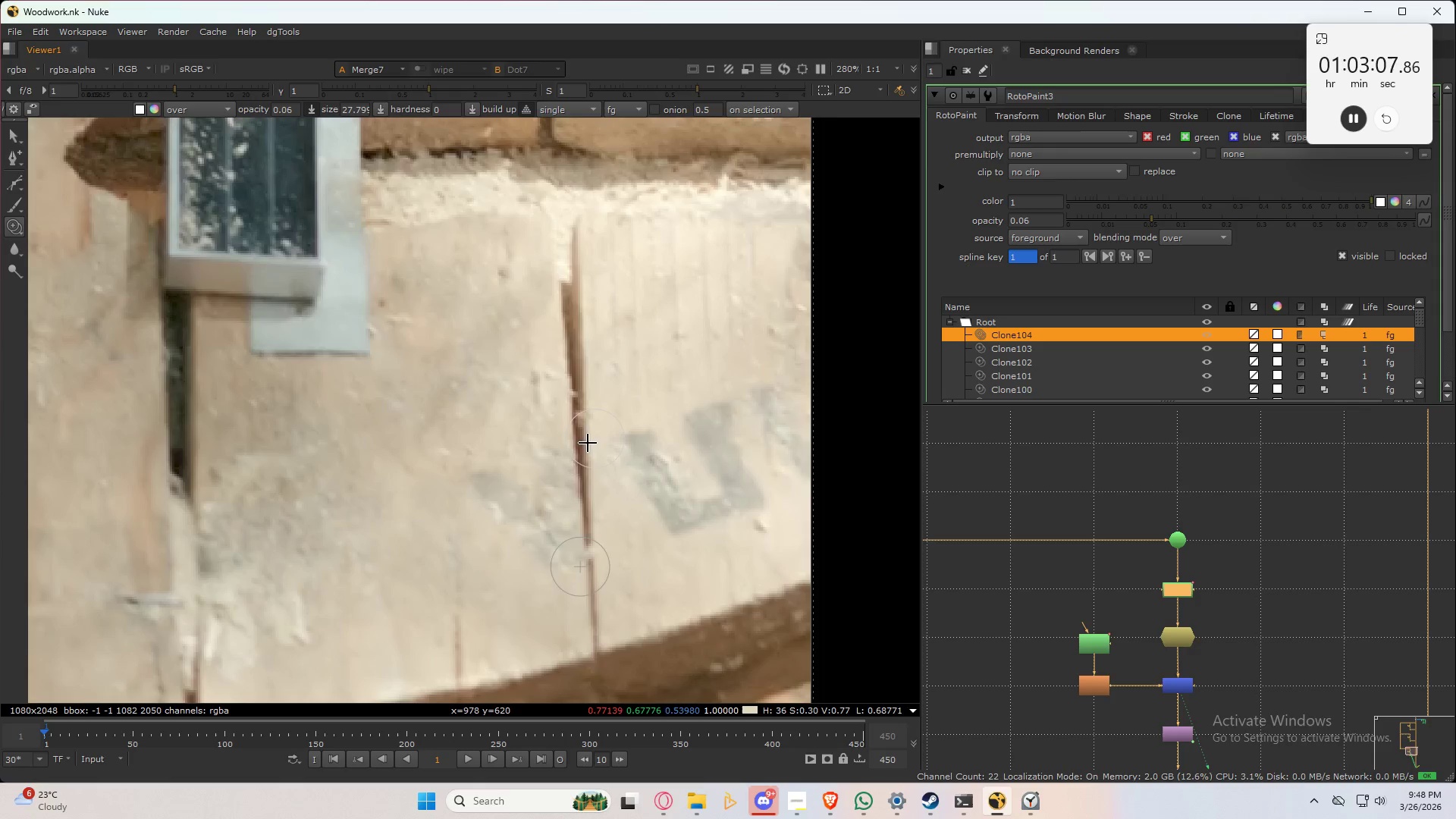 
hold_key(key=ControlLeft, duration=0.73)
 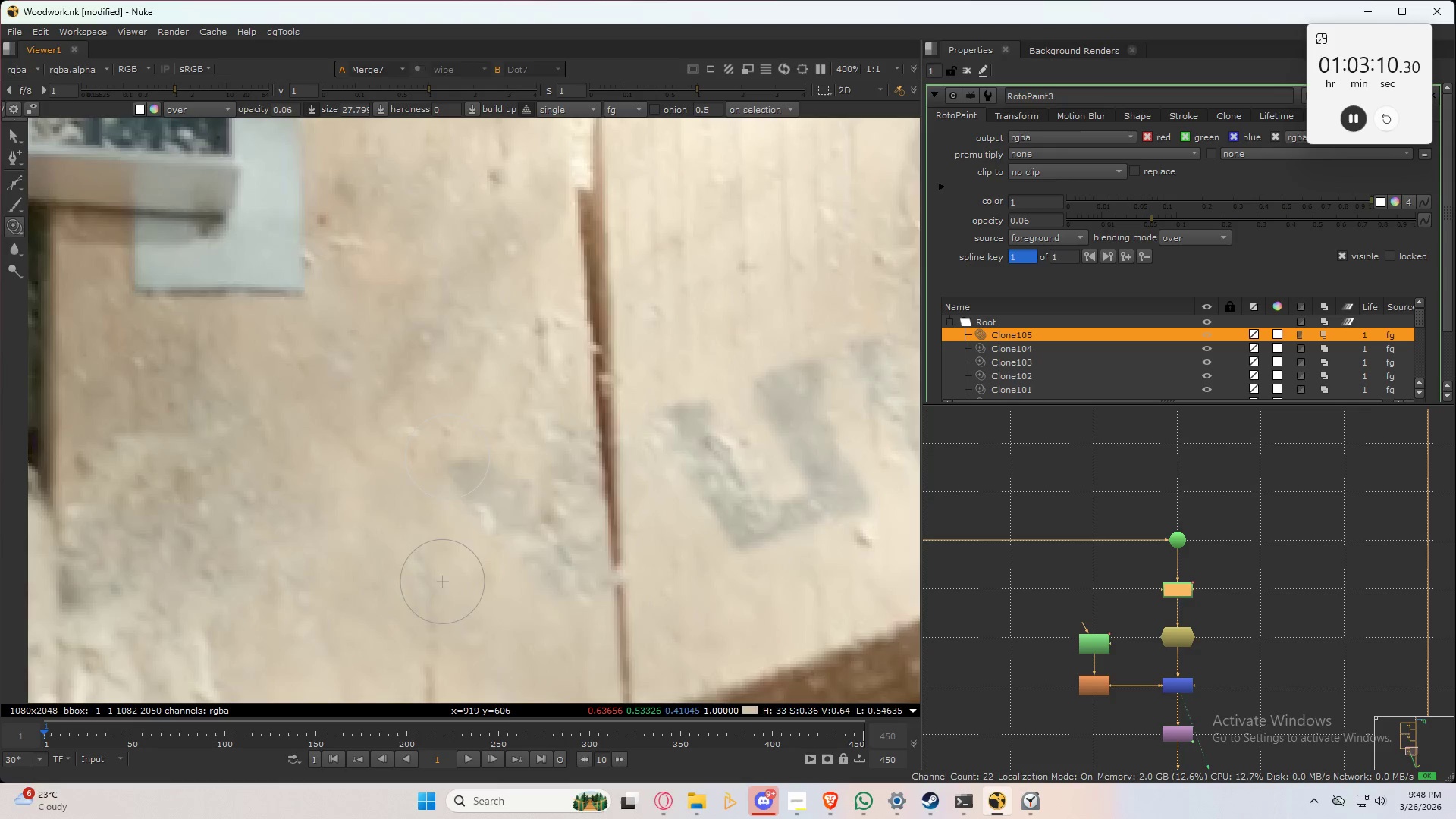 
scroll: coordinate [522, 498], scroll_direction: up, amount: 2.0
 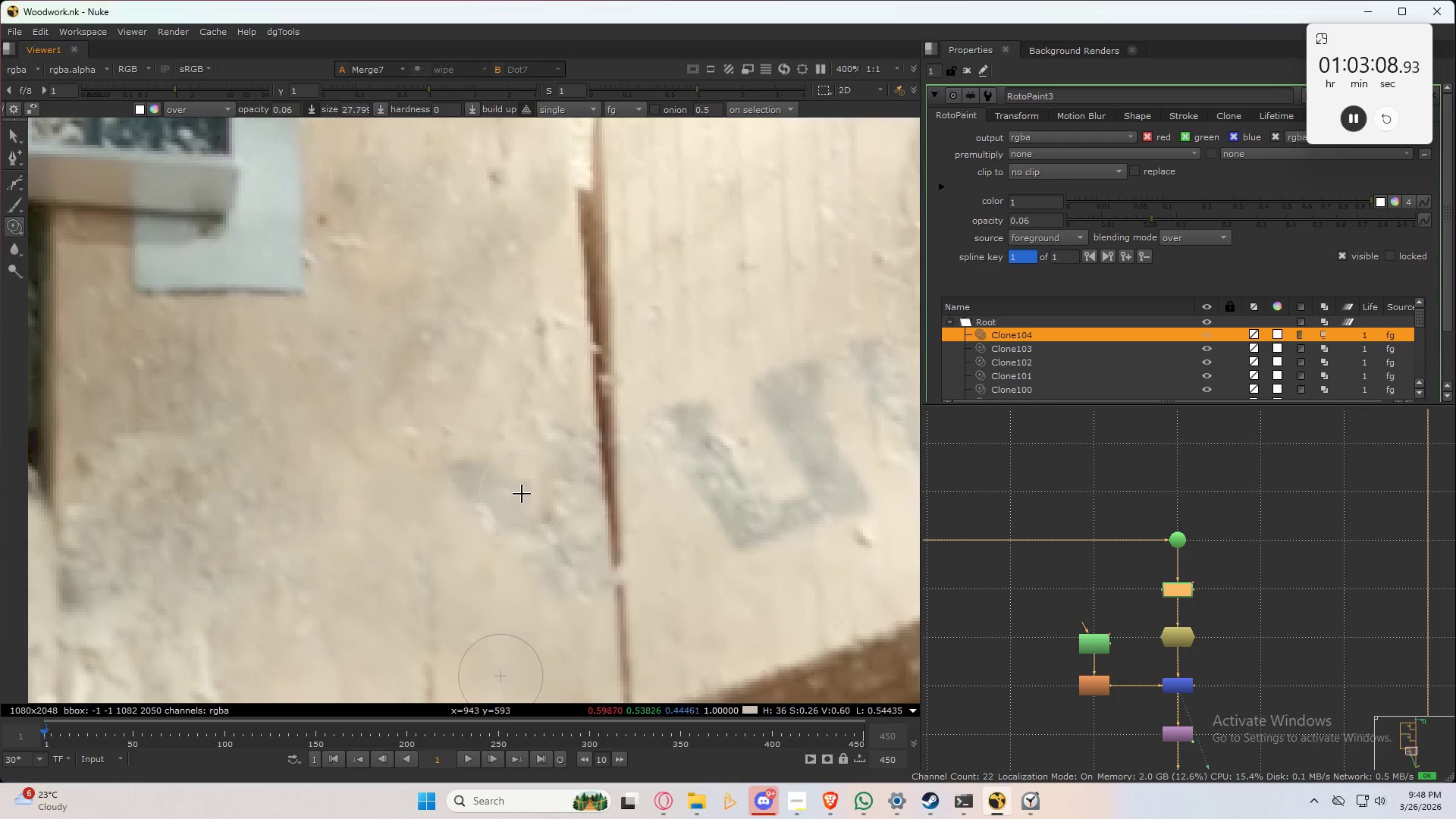 
left_click_drag(start_coordinate=[507, 472], to_coordinate=[491, 530])
 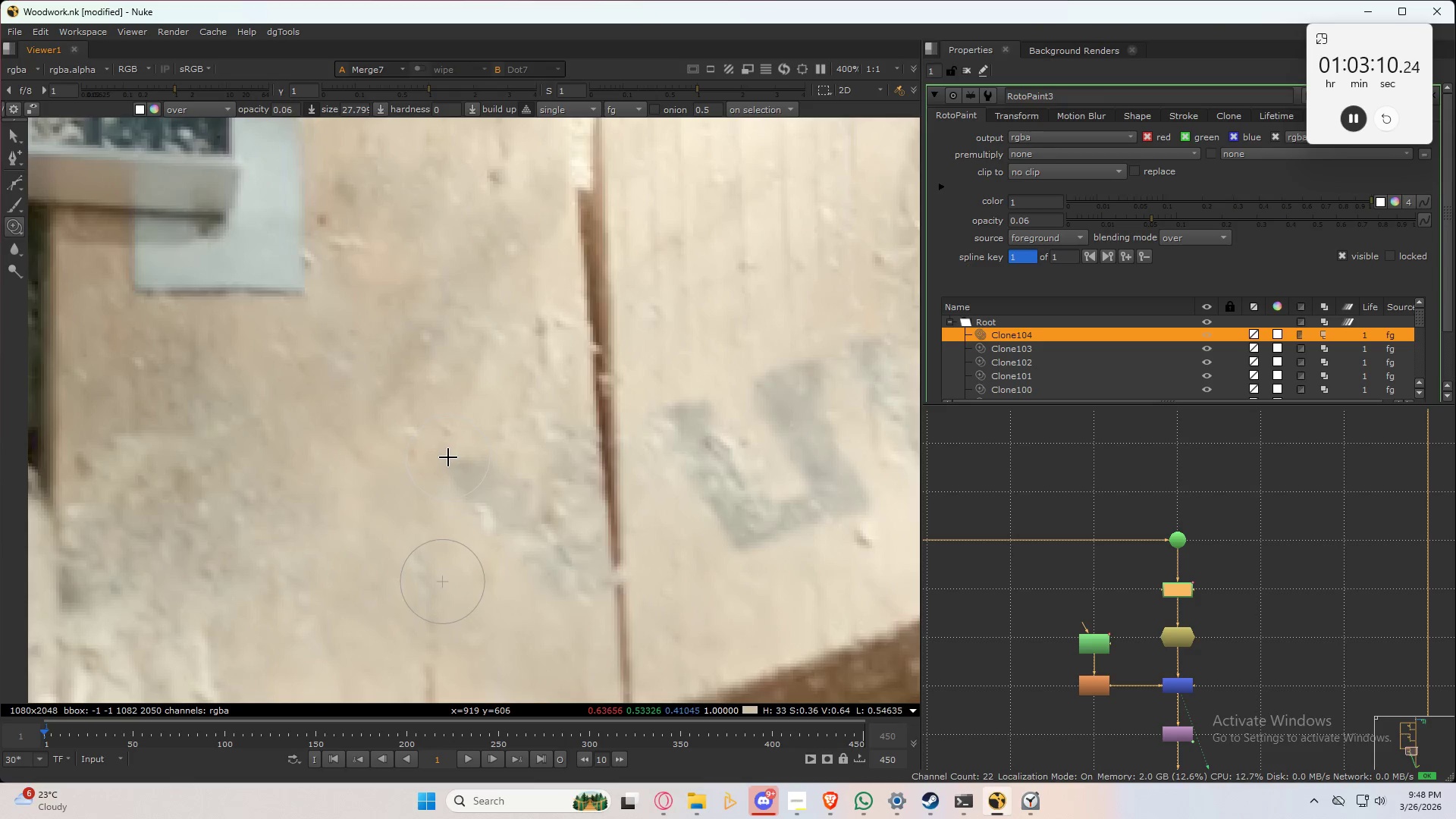 
left_click_drag(start_coordinate=[448, 457], to_coordinate=[479, 497])
 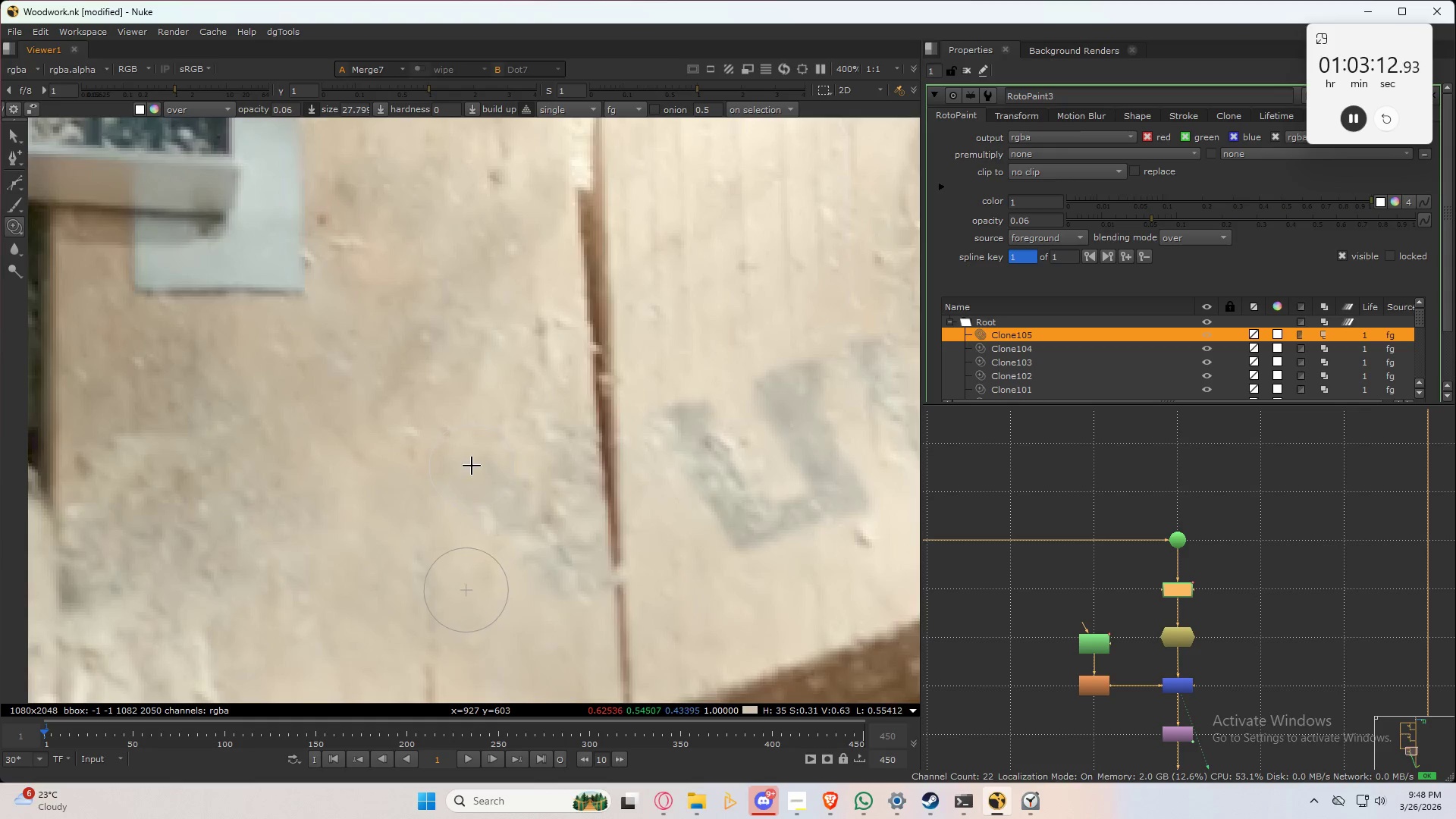 
left_click_drag(start_coordinate=[472, 466], to_coordinate=[501, 504])
 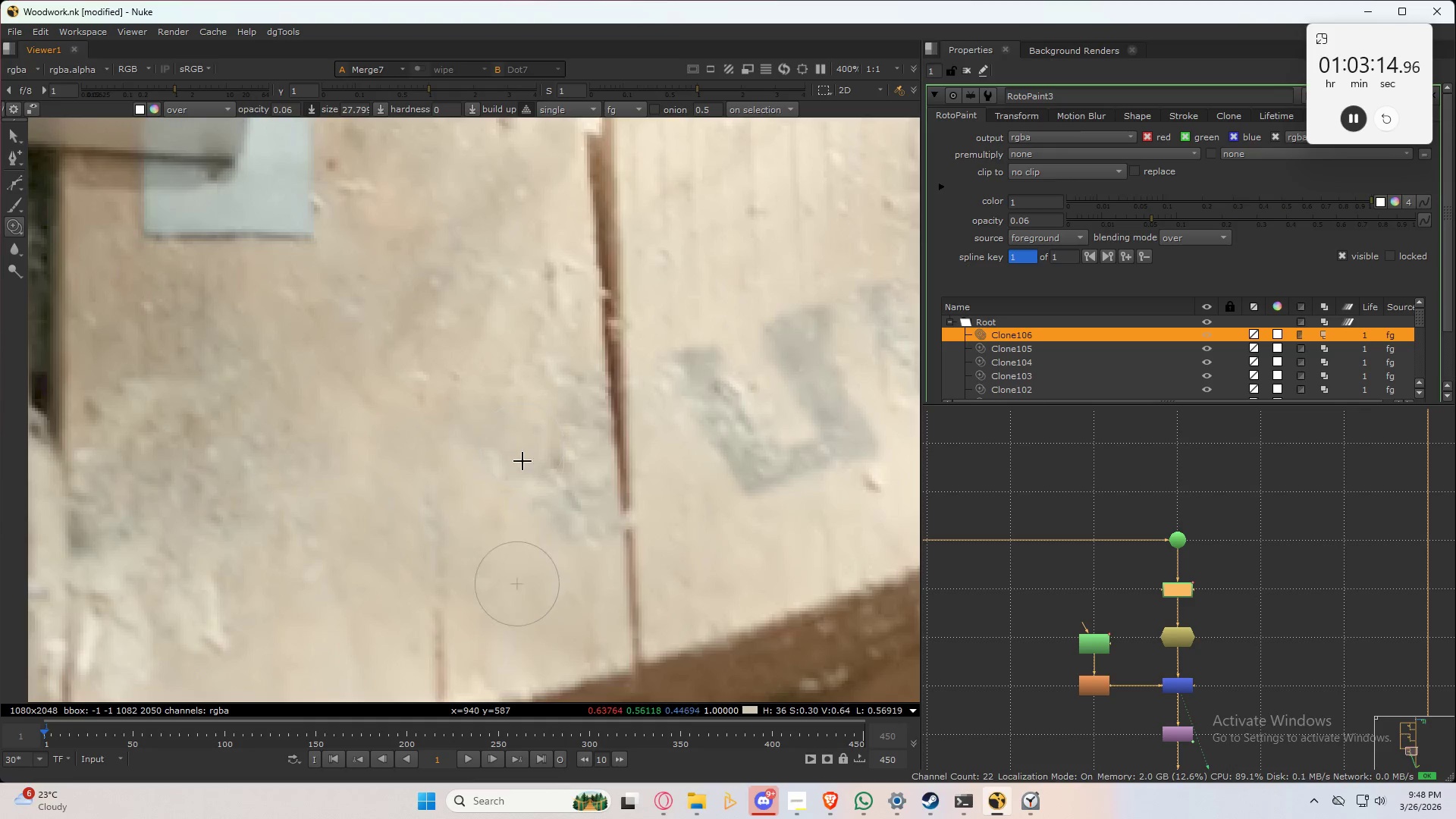 
hold_key(key=ControlLeft, duration=0.44)
left_click_drag(start_coordinate=[527, 494], to_coordinate=[557, 522])
 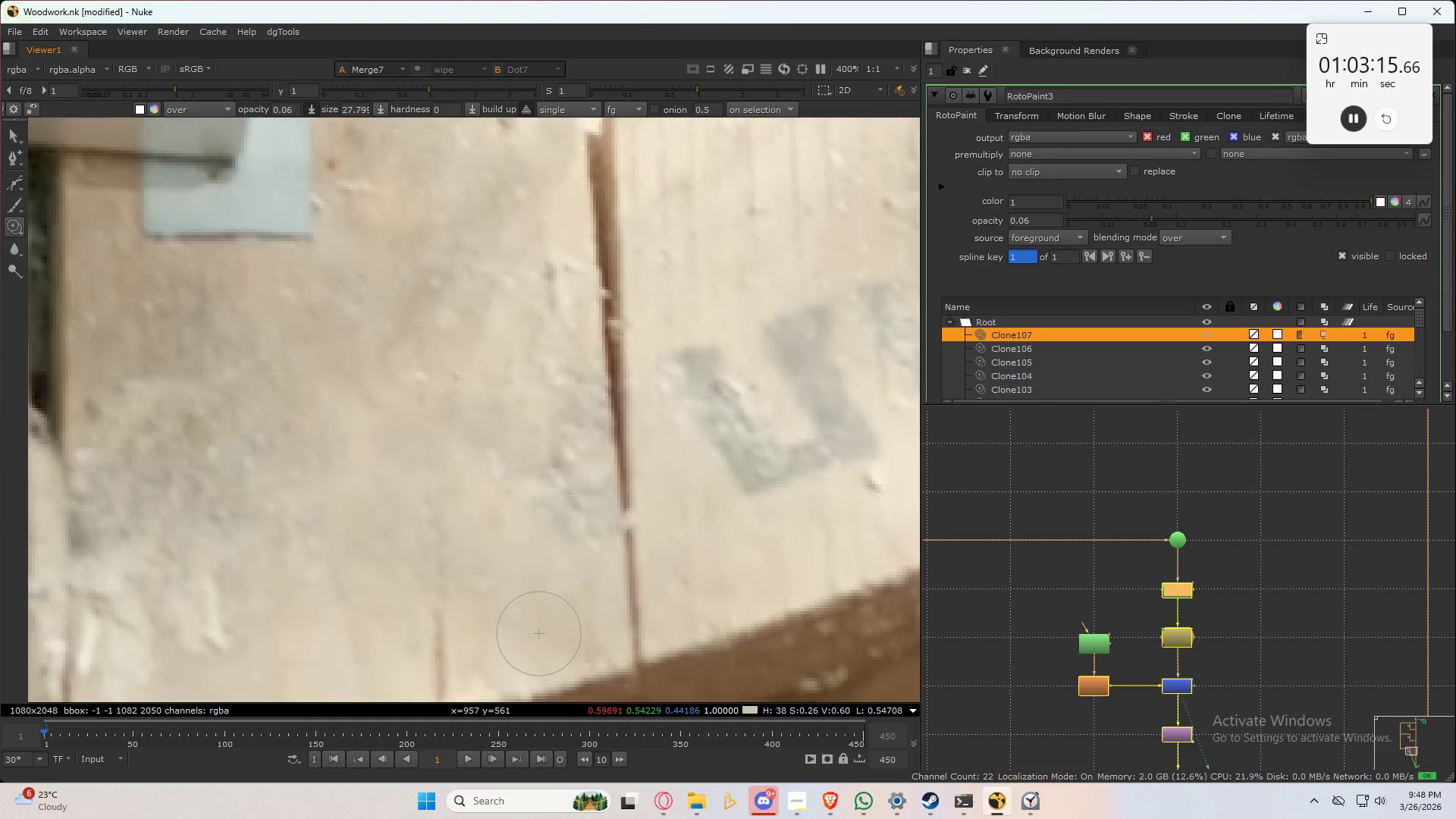 
left_click_drag(start_coordinate=[574, 538], to_coordinate=[543, 491])
 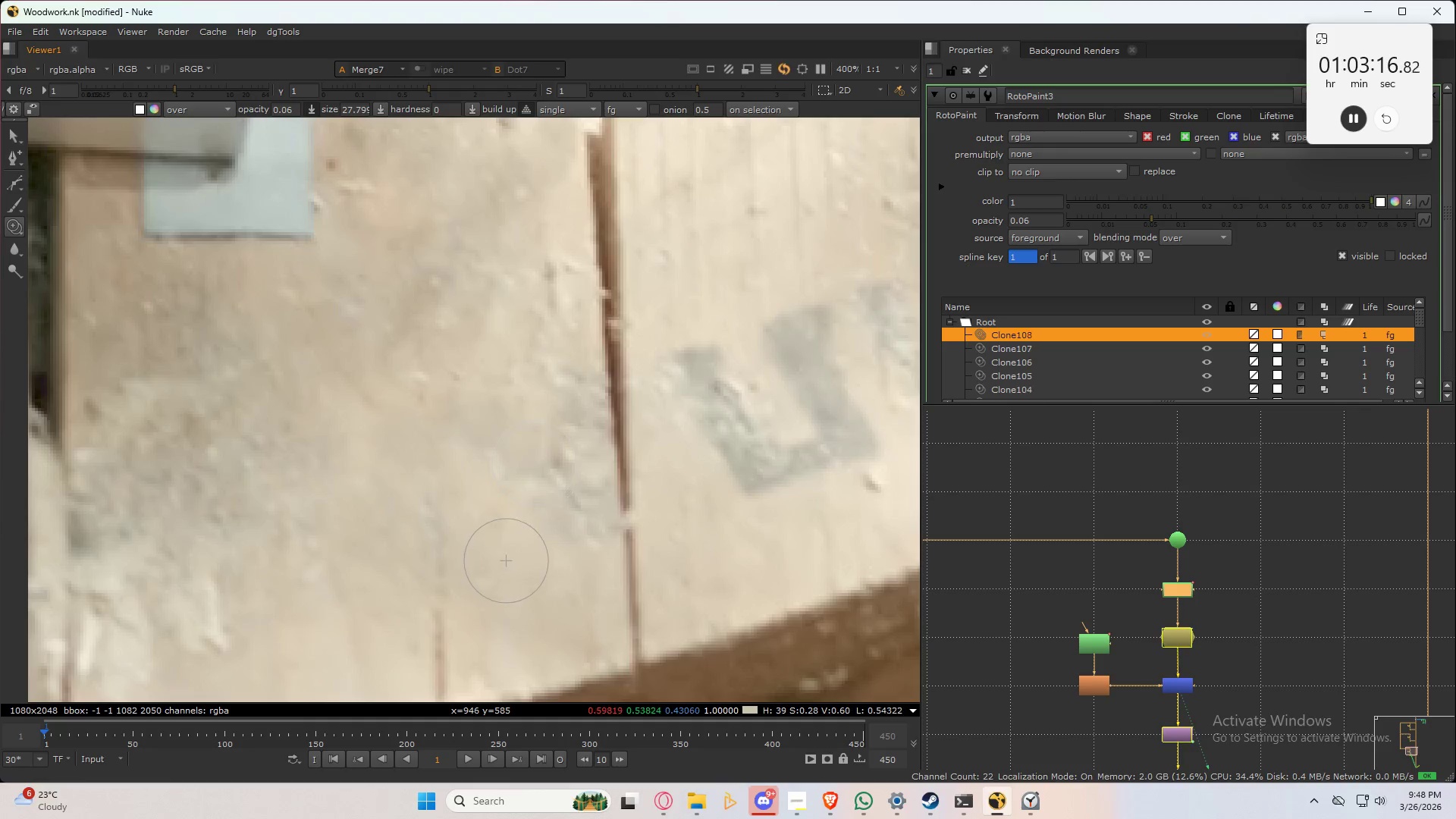 
left_click_drag(start_coordinate=[541, 463], to_coordinate=[516, 436])
 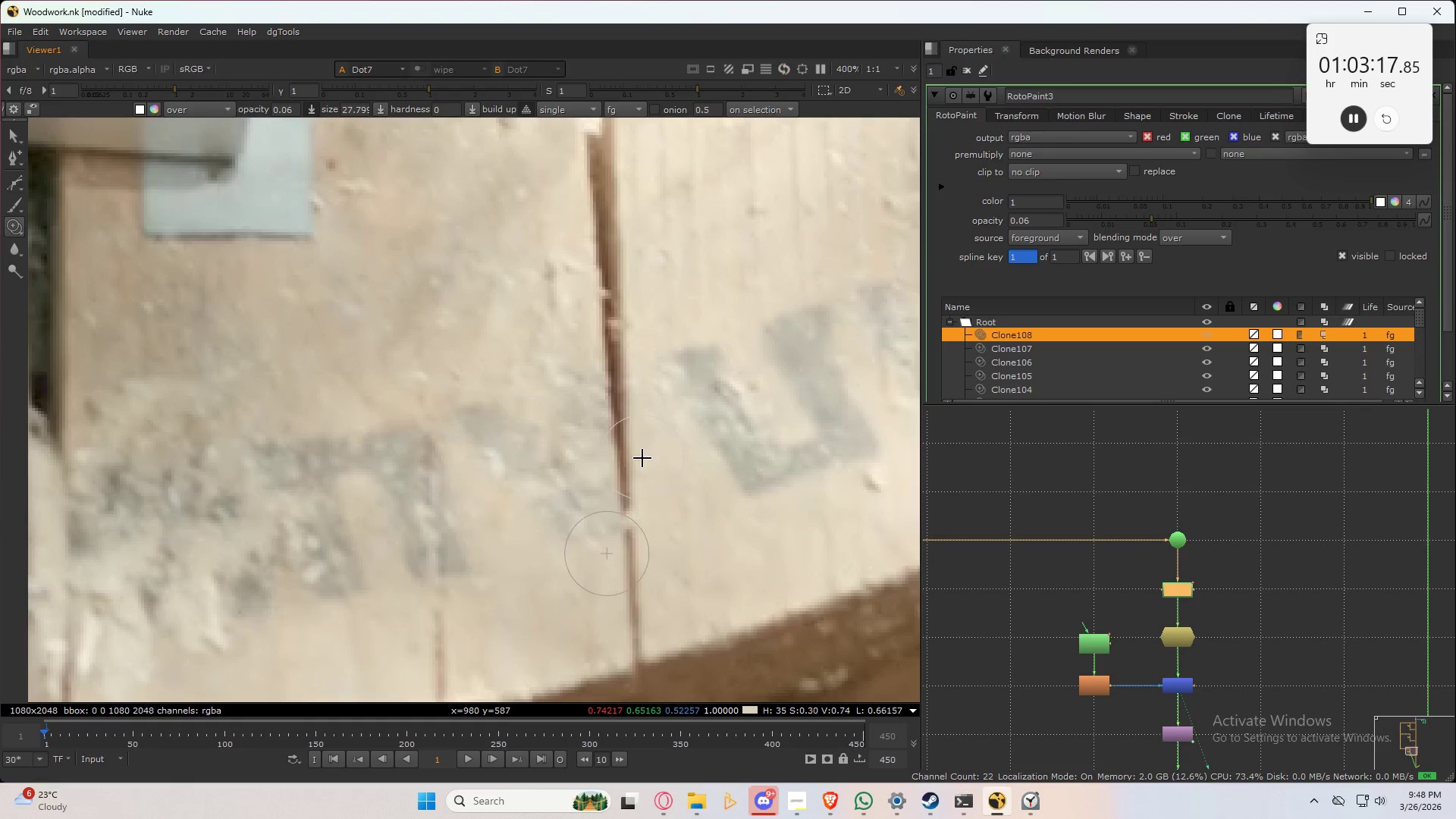 
type(3232)
 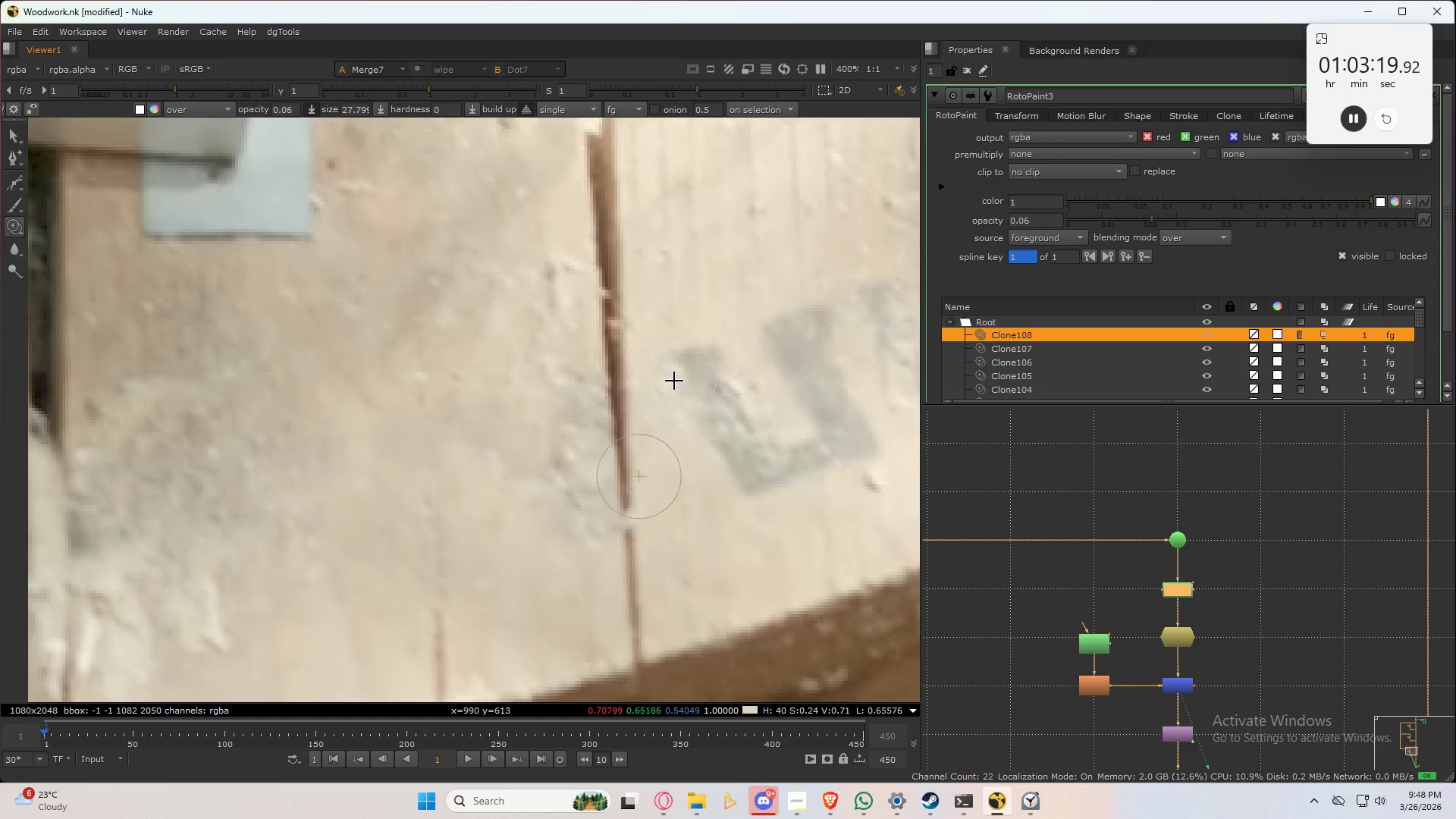 
hold_key(key=ControlLeft, duration=0.88)
left_click_drag(start_coordinate=[732, 408], to_coordinate=[516, 460])
 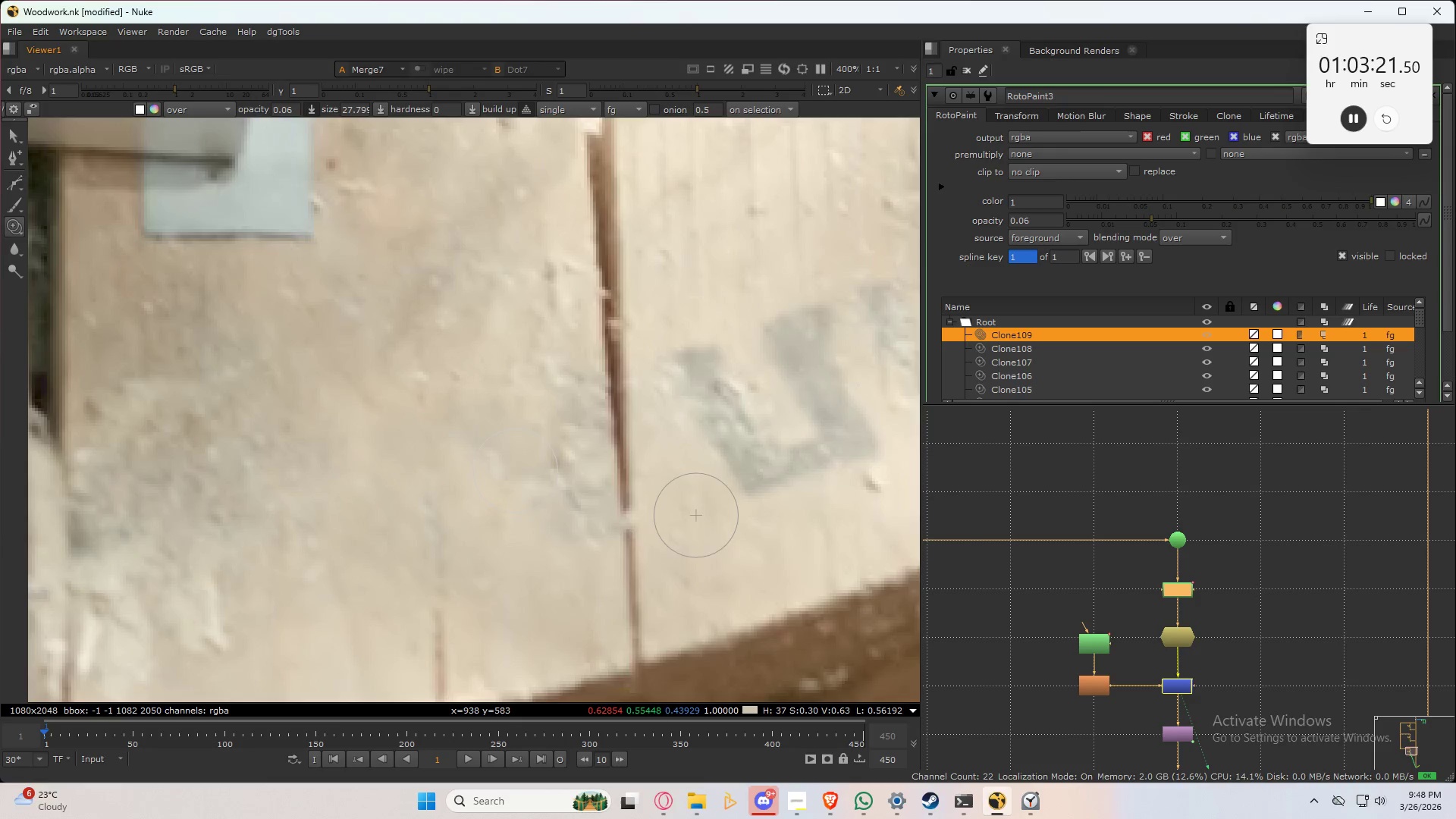 
left_click_drag(start_coordinate=[516, 472], to_coordinate=[508, 444])
 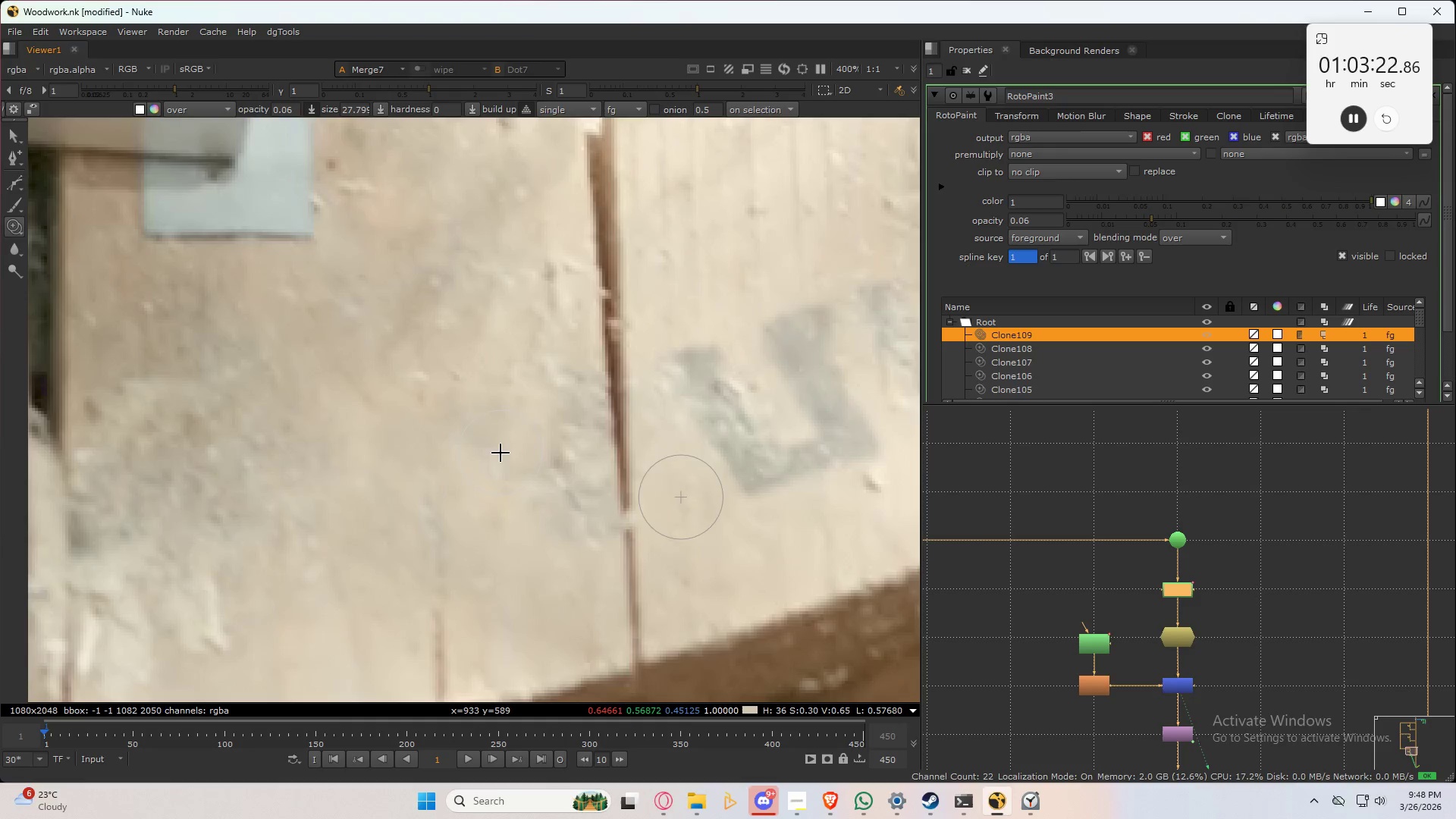 
left_click_drag(start_coordinate=[500, 453], to_coordinate=[493, 449])
 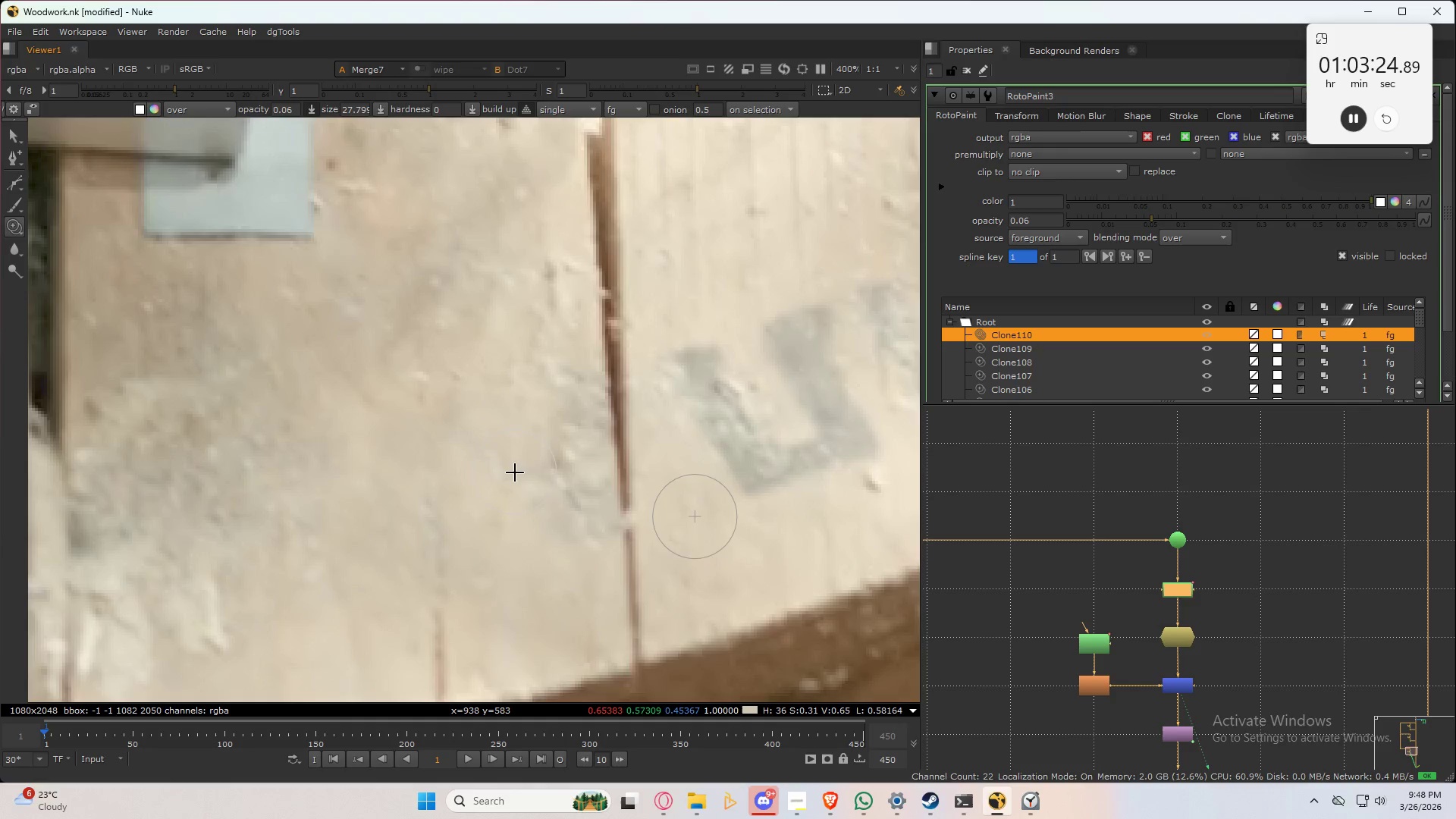 
left_click_drag(start_coordinate=[516, 475], to_coordinate=[441, 414])
 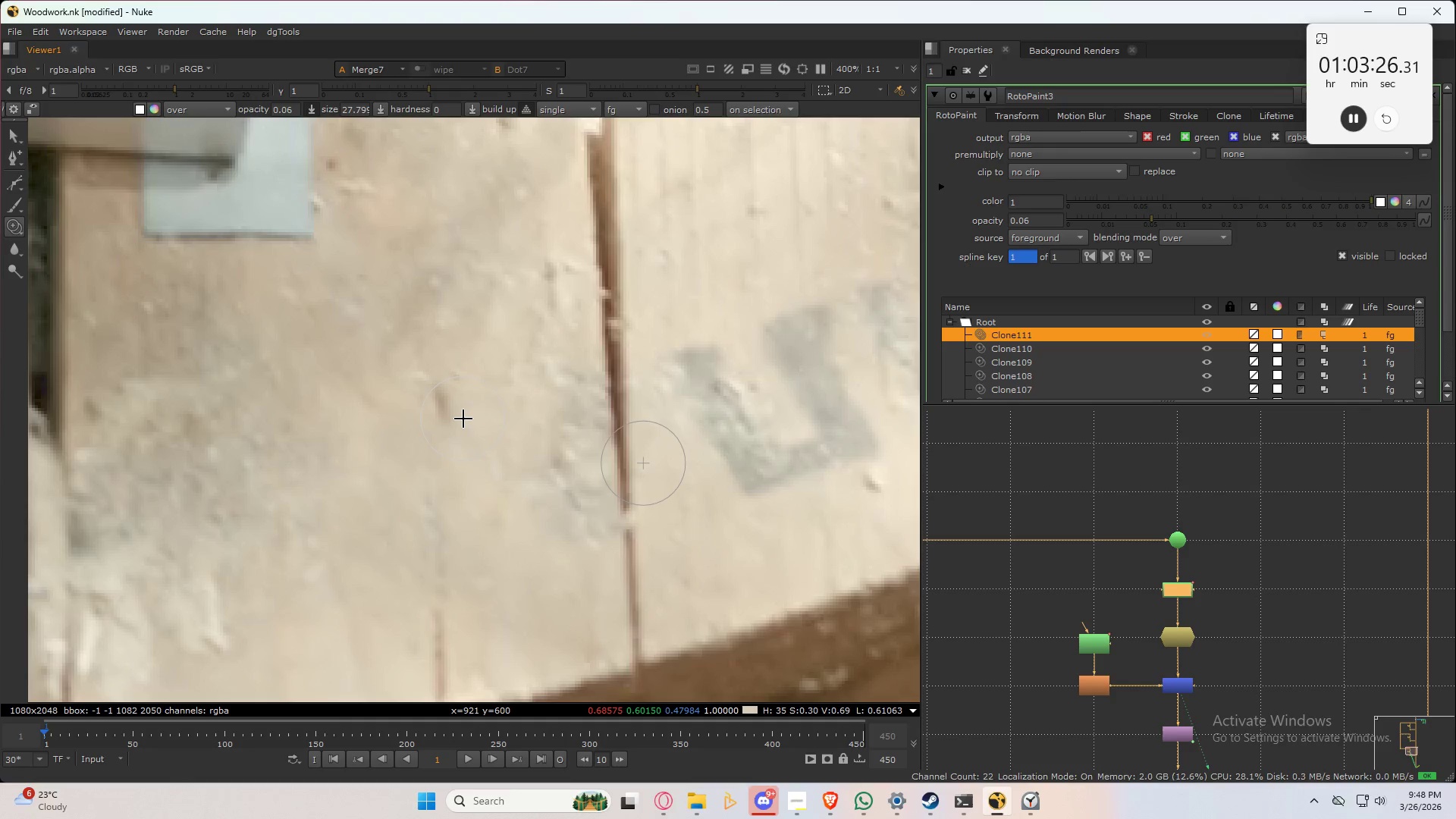 
key(Control+ControlLeft)
 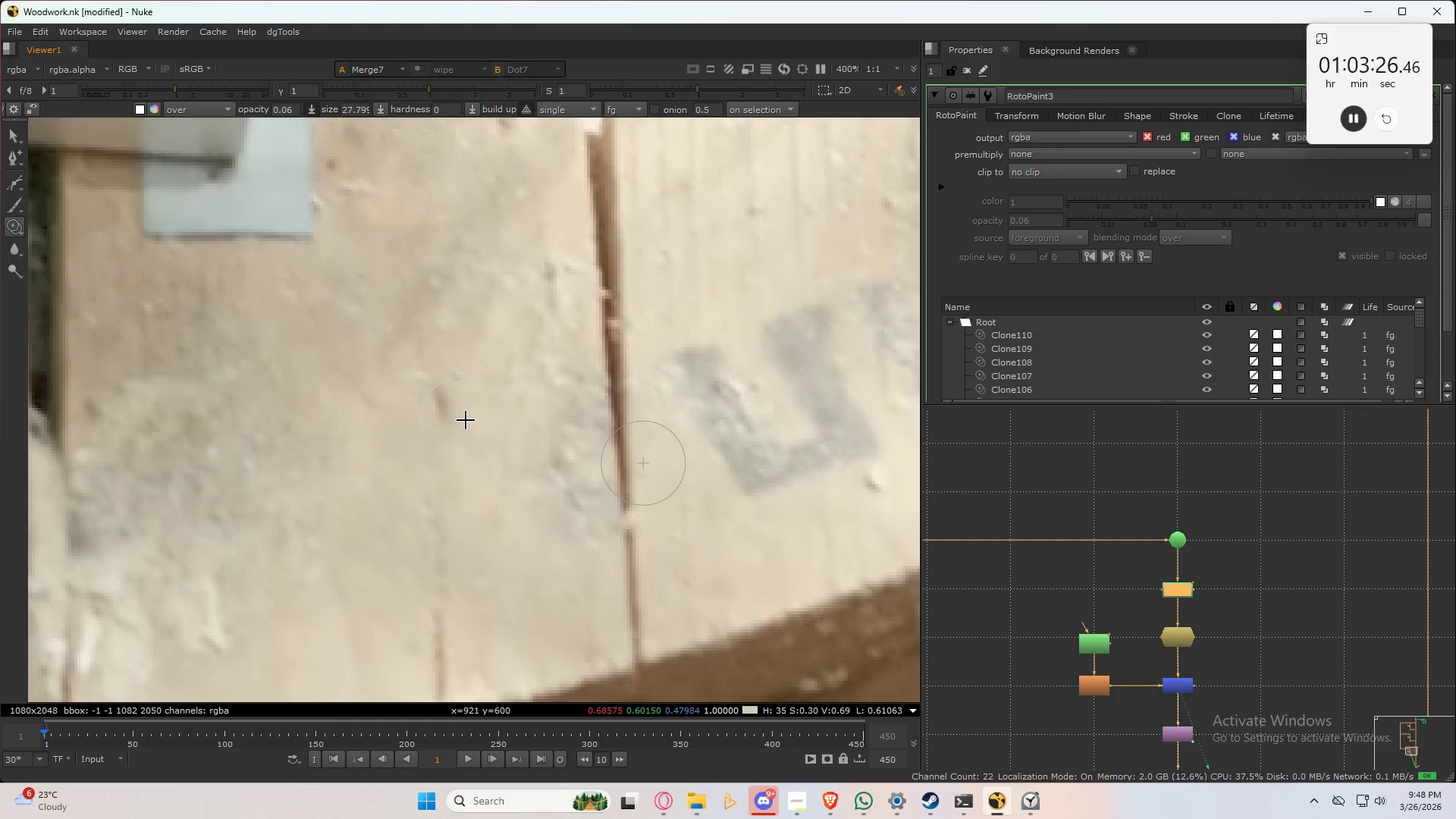 
key(Control+Z)
 